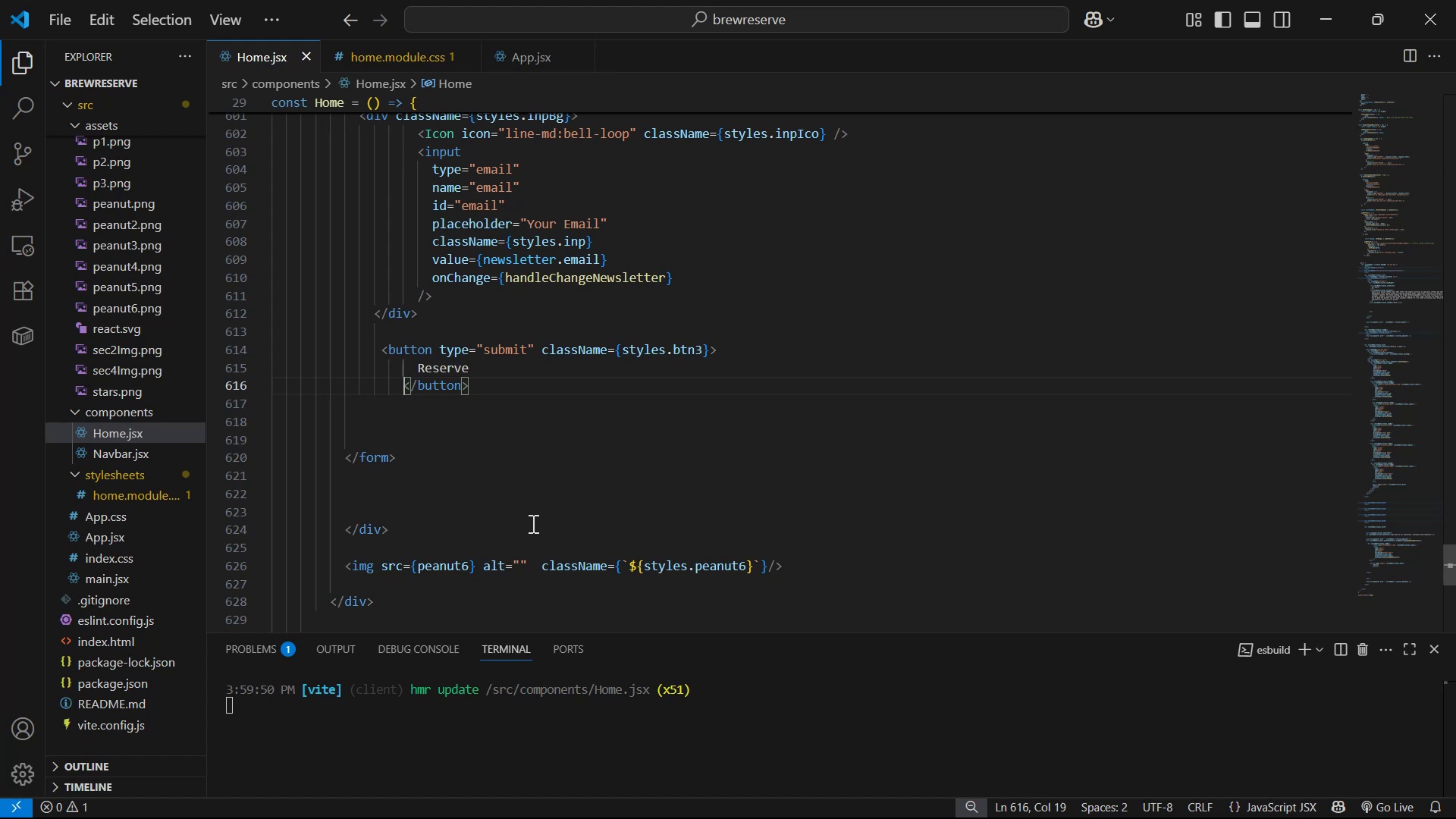 
key(Backspace)
 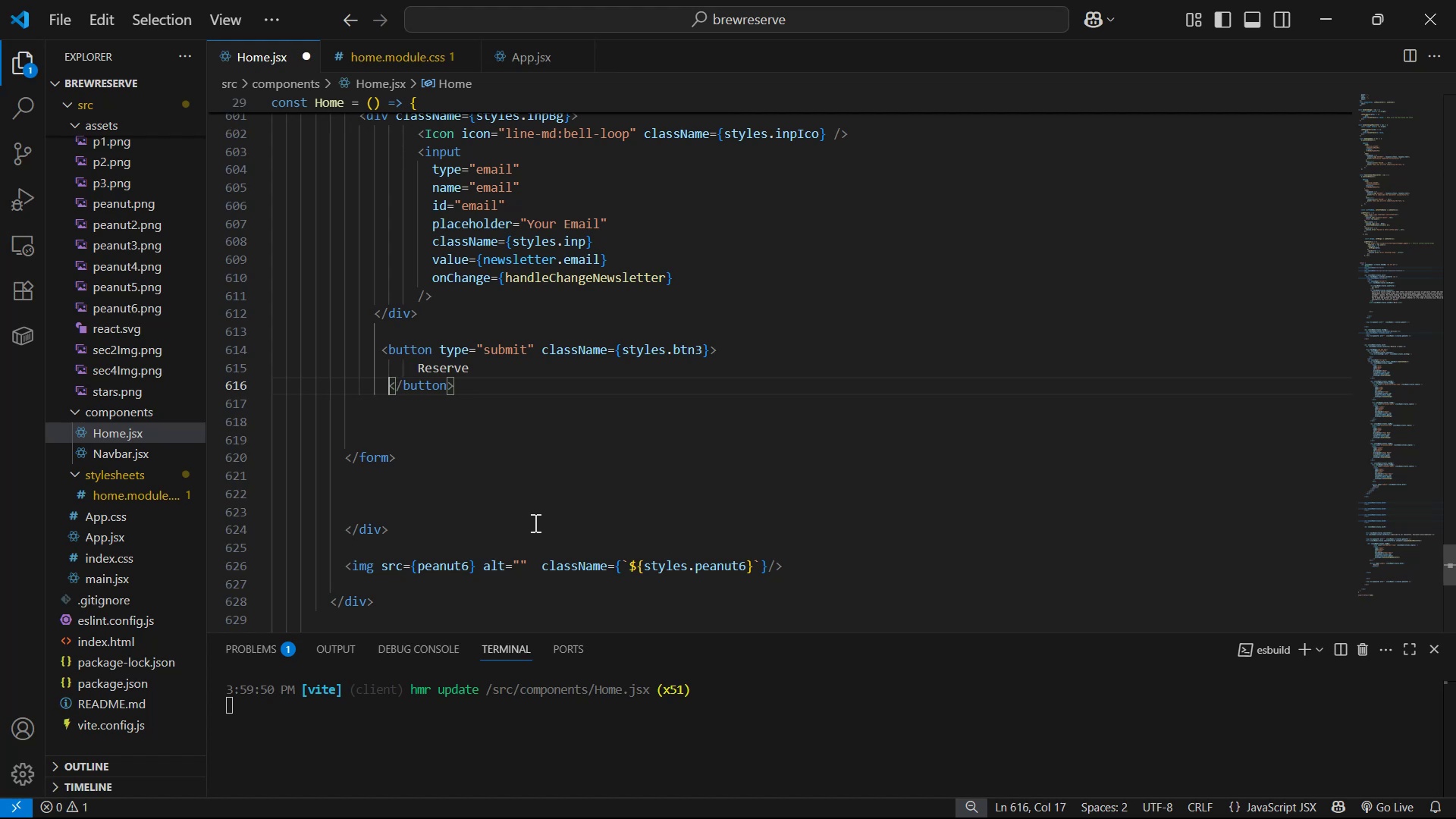 
key(Control+S)
 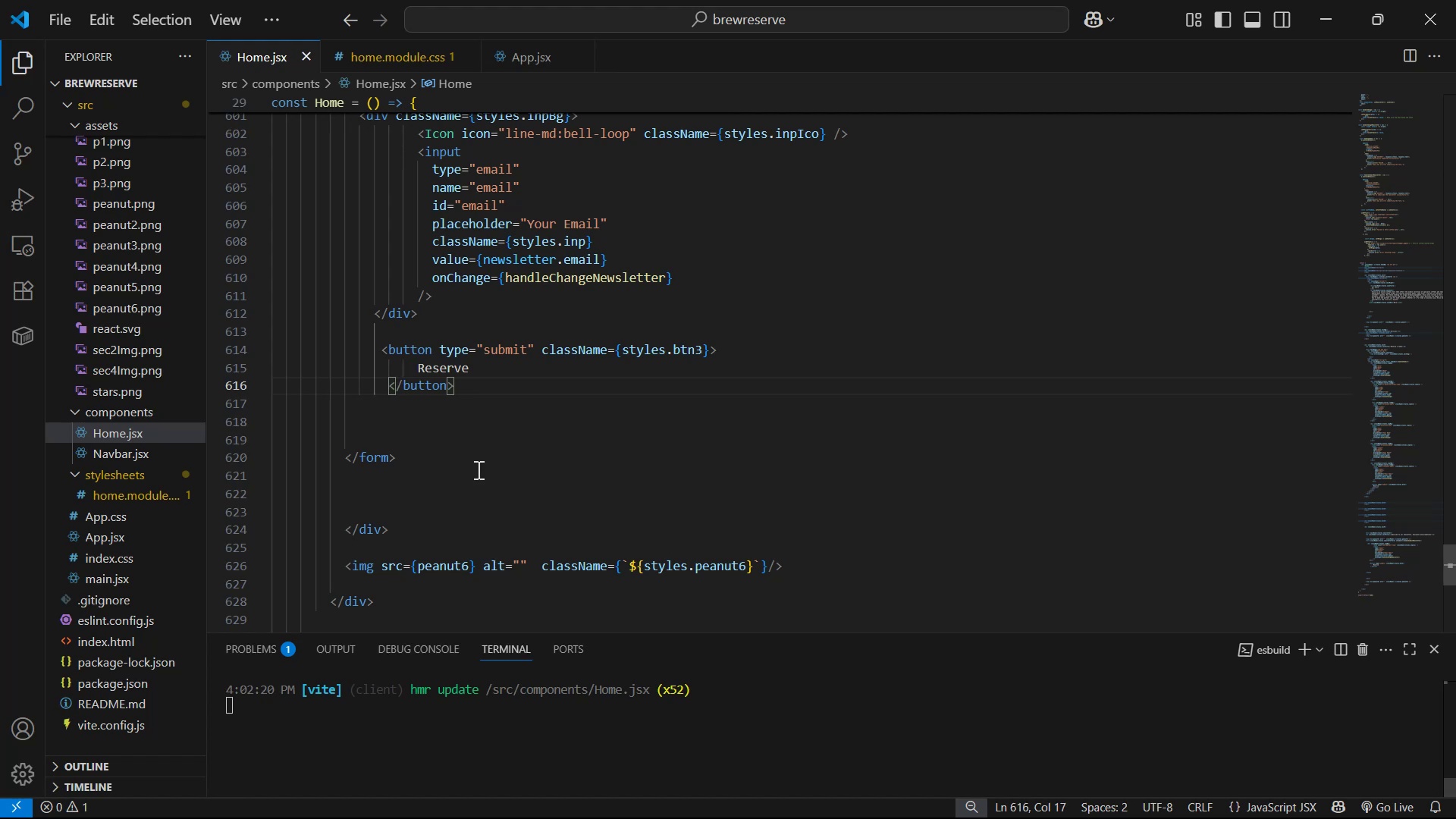 
left_click([439, 443])
 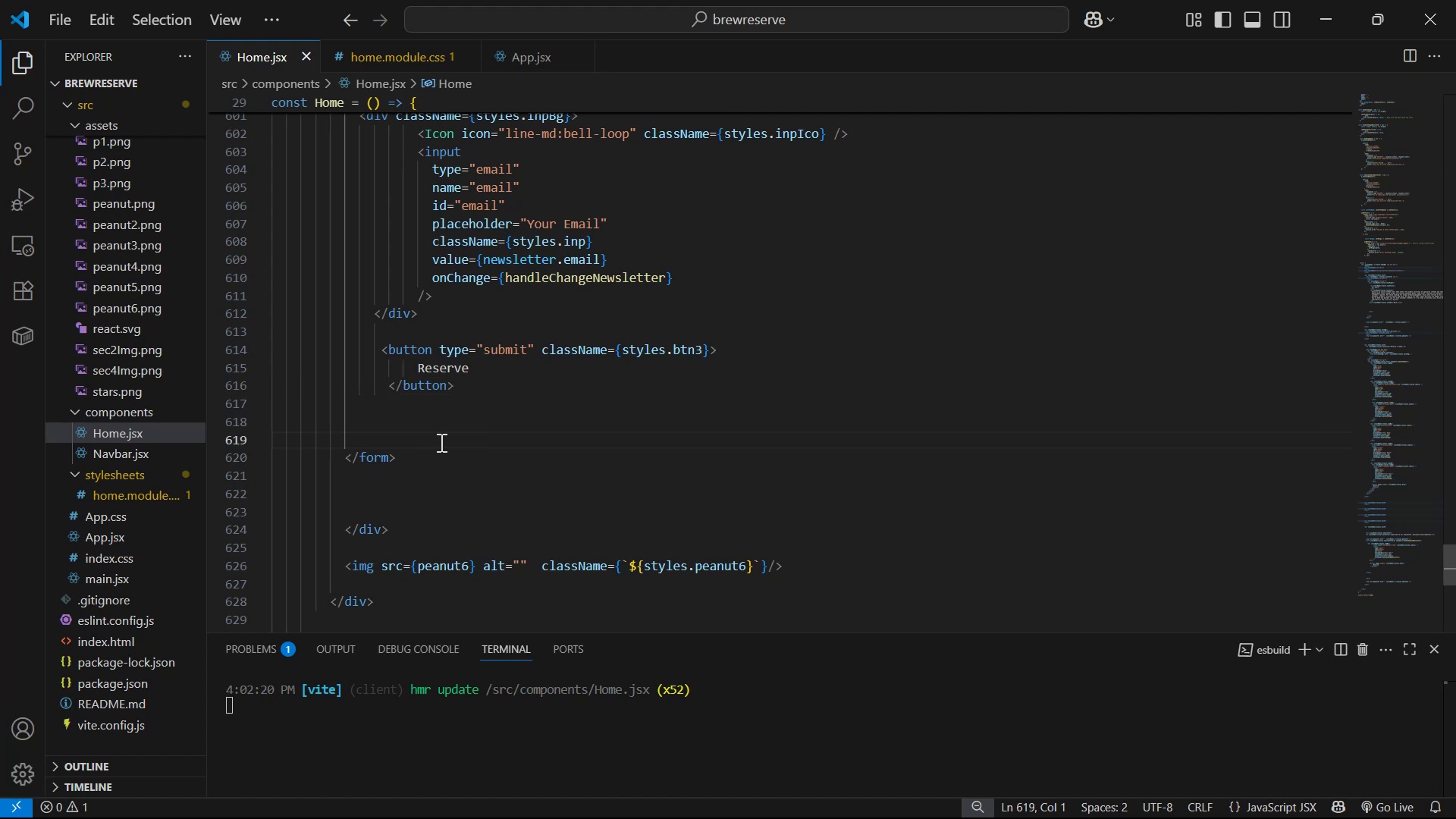 
key(Backspace)
 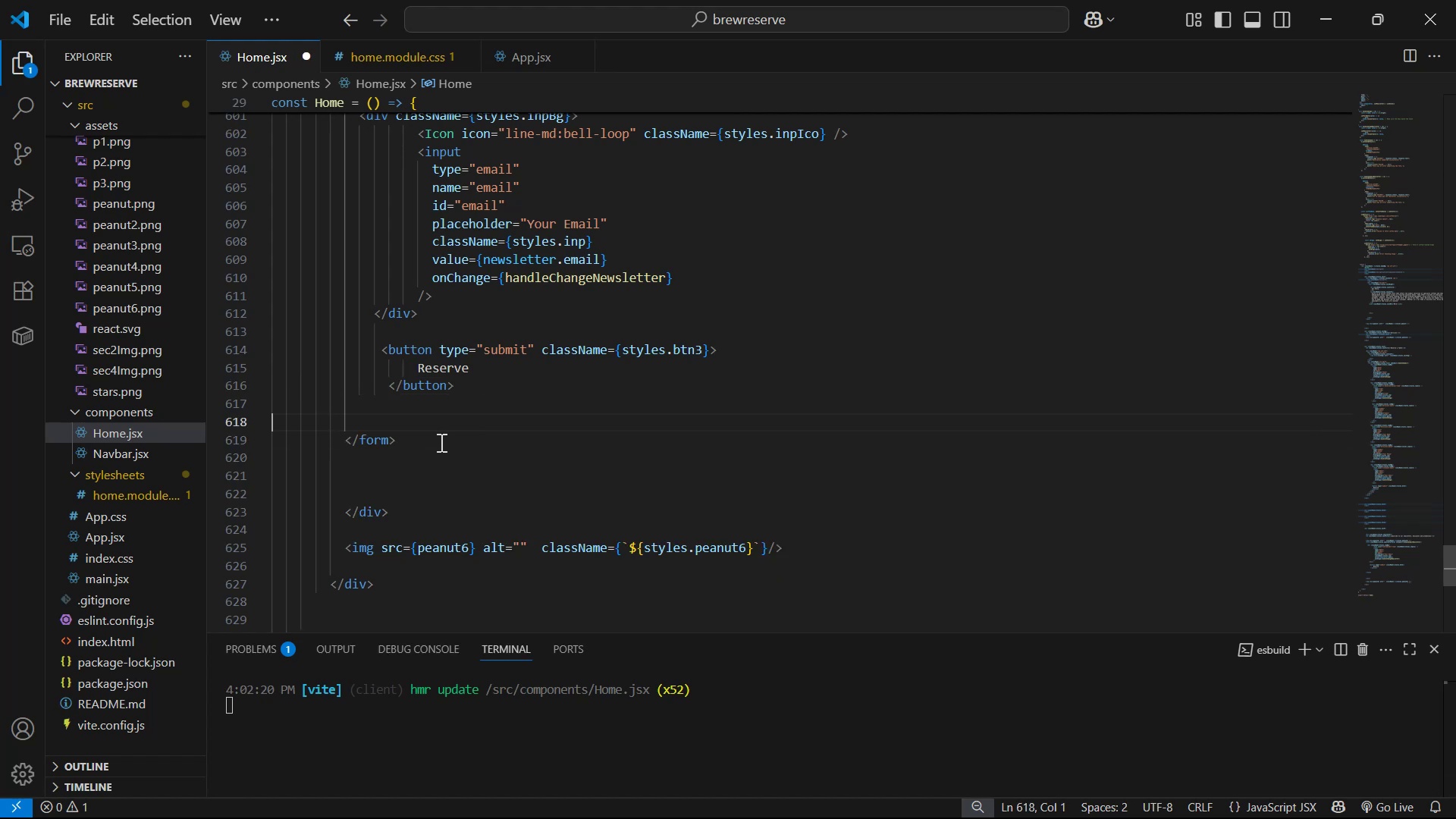 
key(Backspace)
 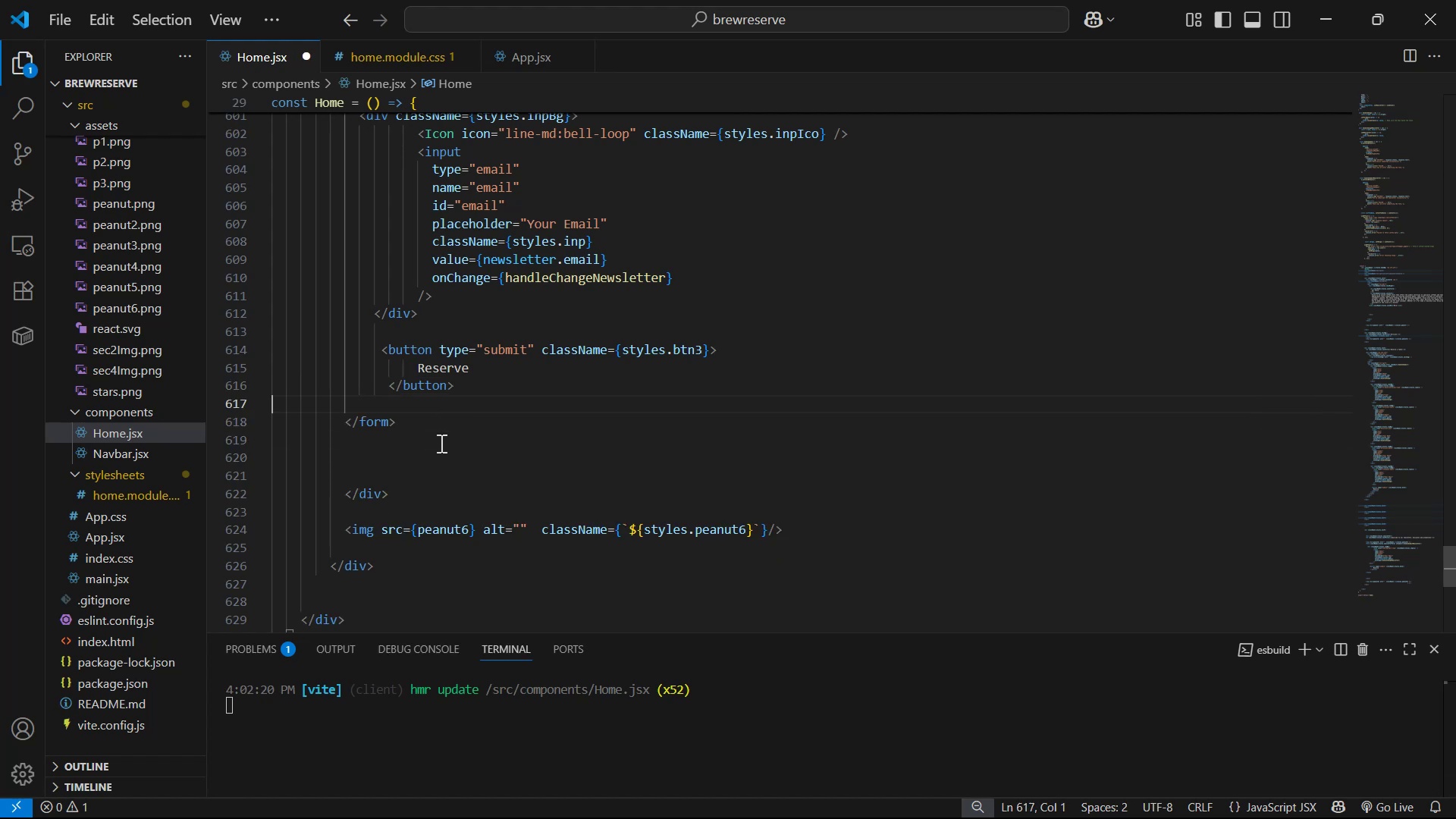 
key(Backspace)
 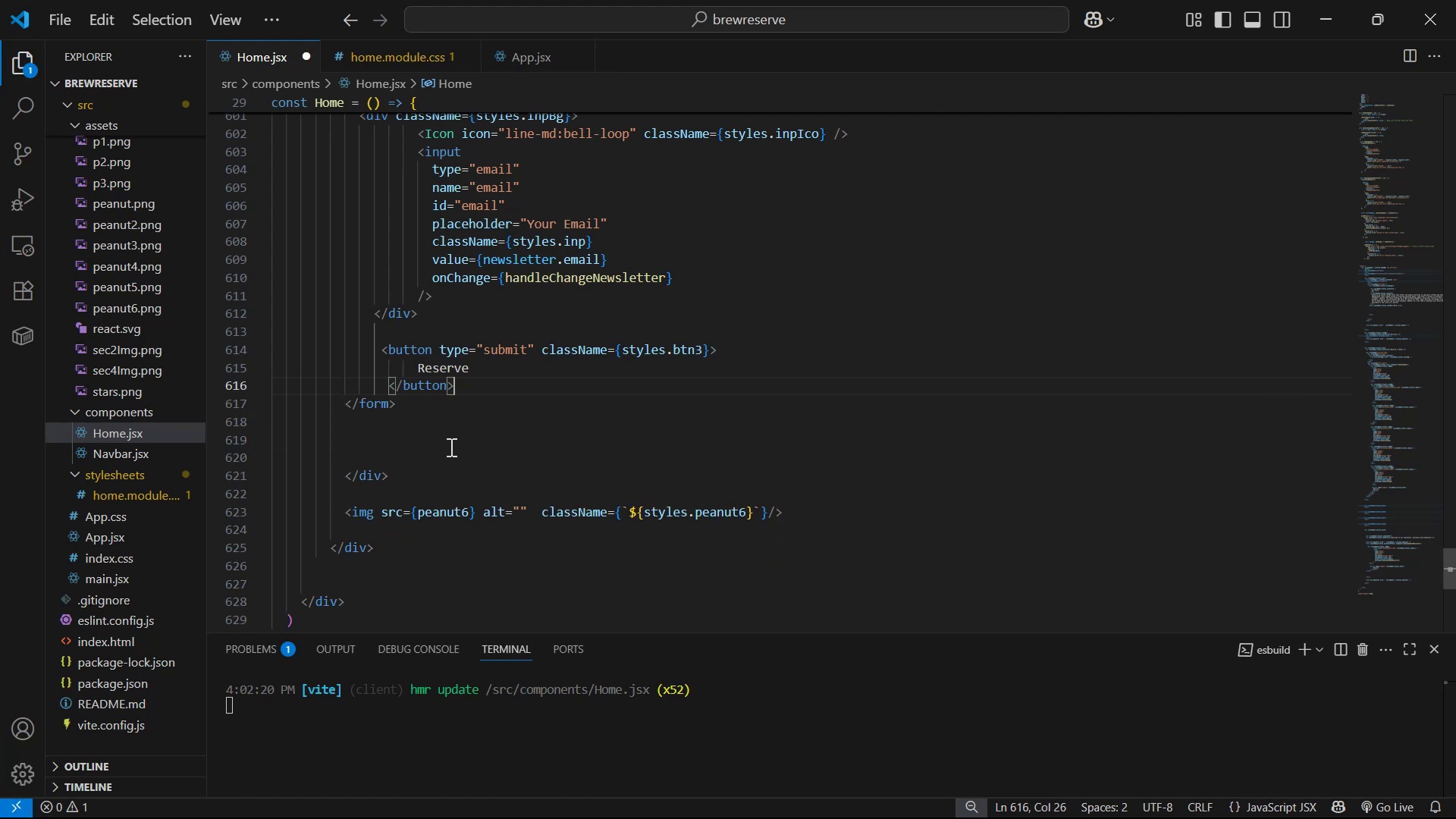 
scroll: coordinate [336, 435], scroll_direction: up, amount: 7.0
 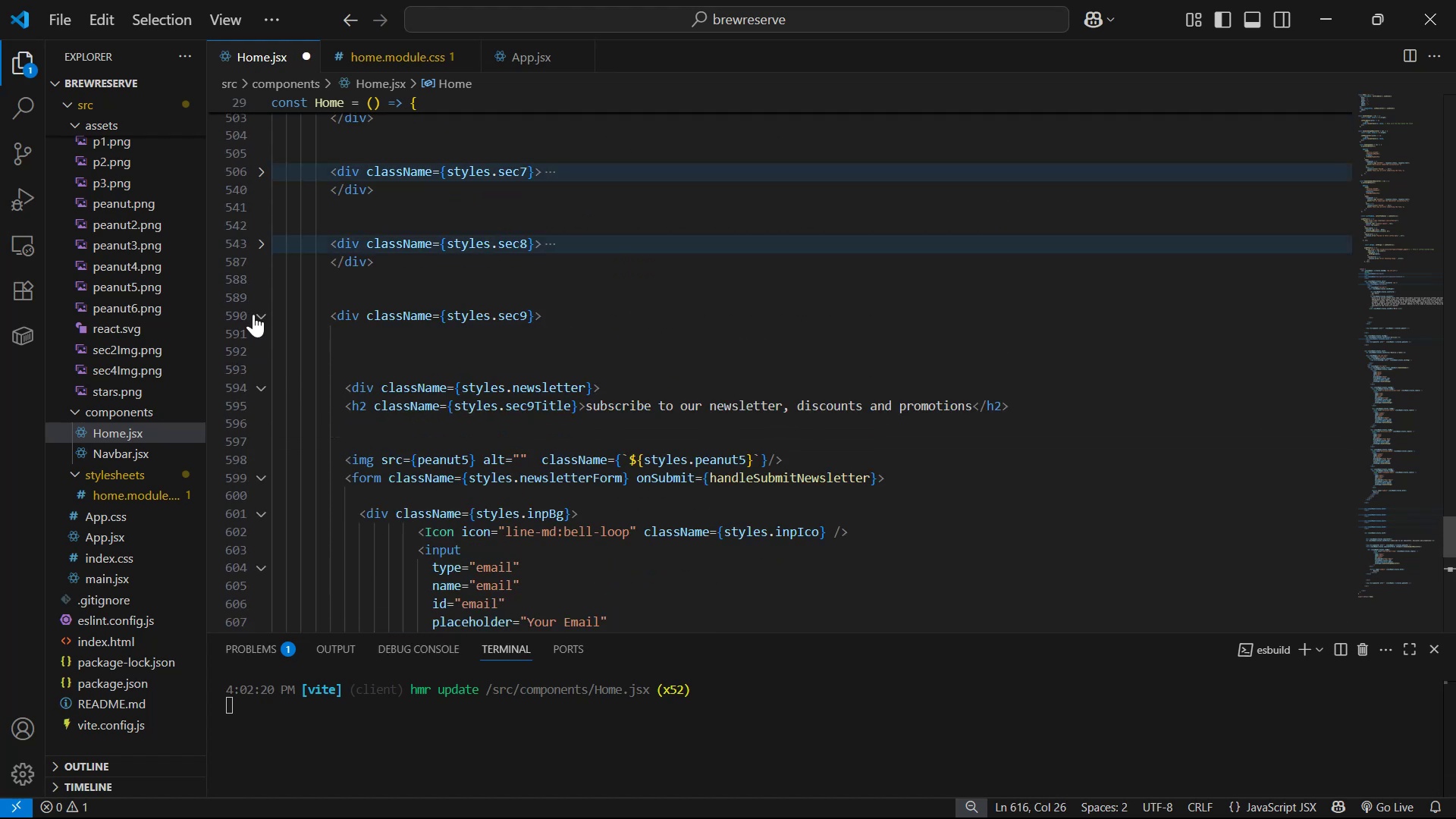 
left_click([262, 317])
 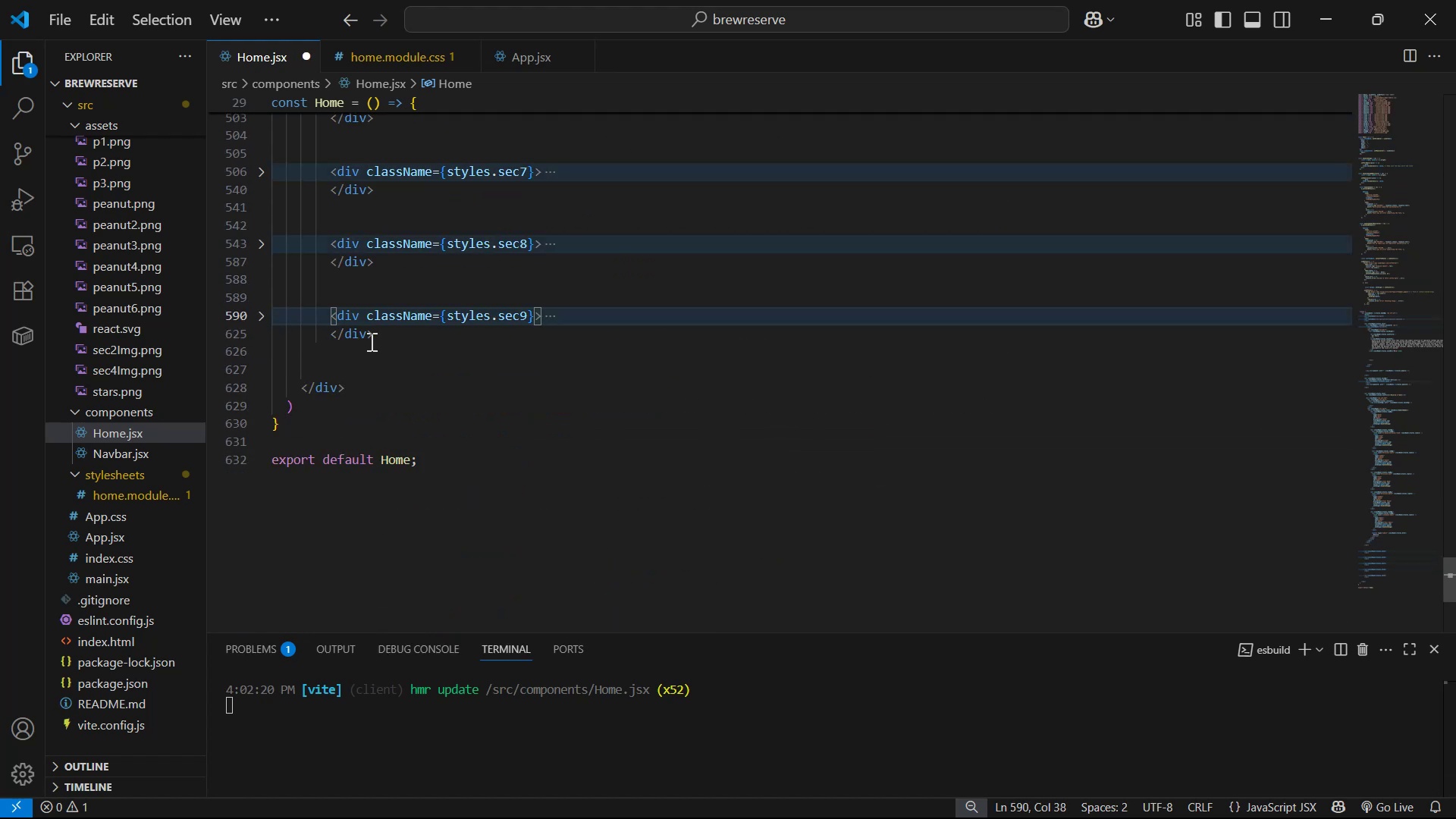 
left_click([396, 336])
 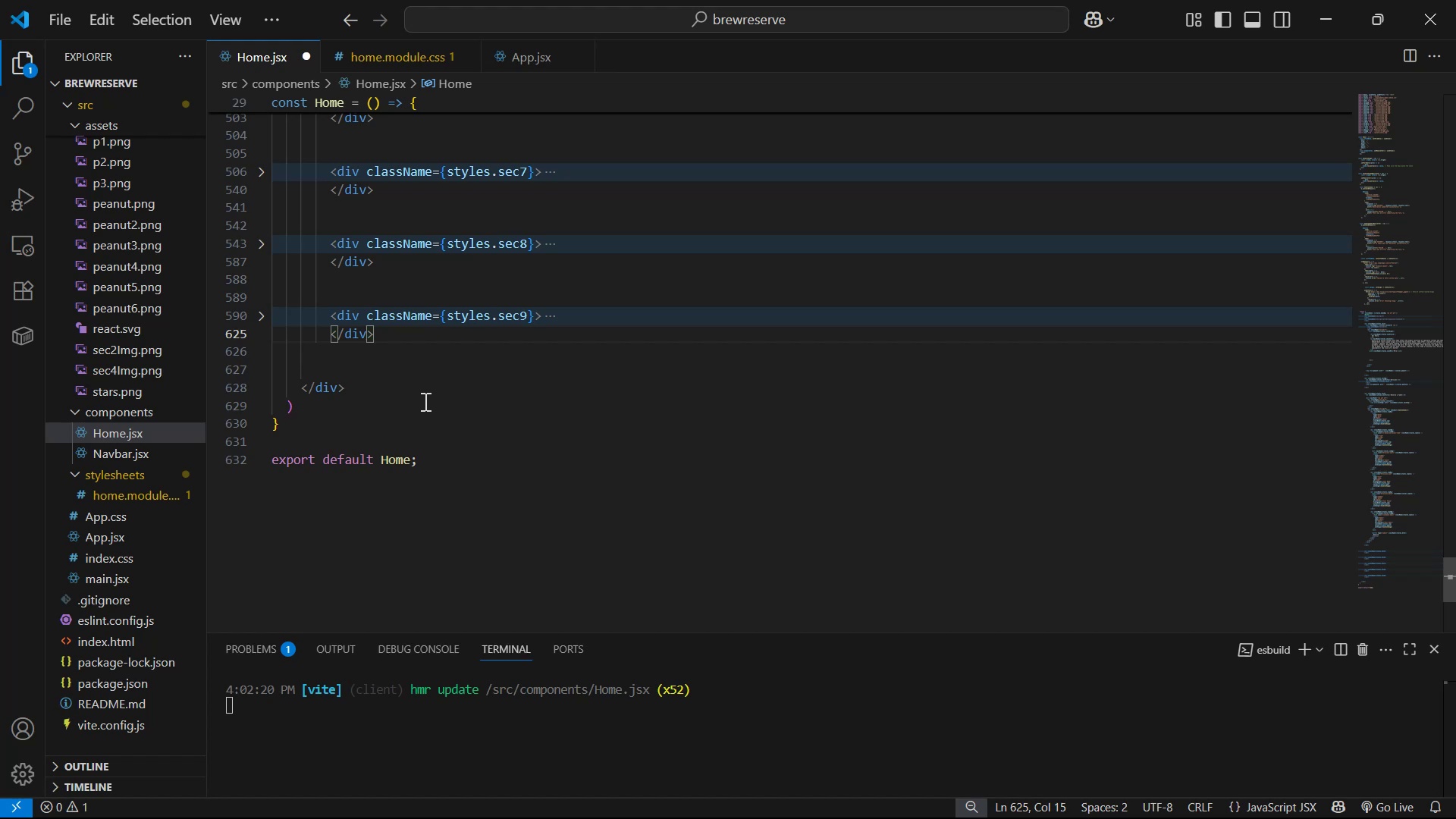 
key(Enter)
 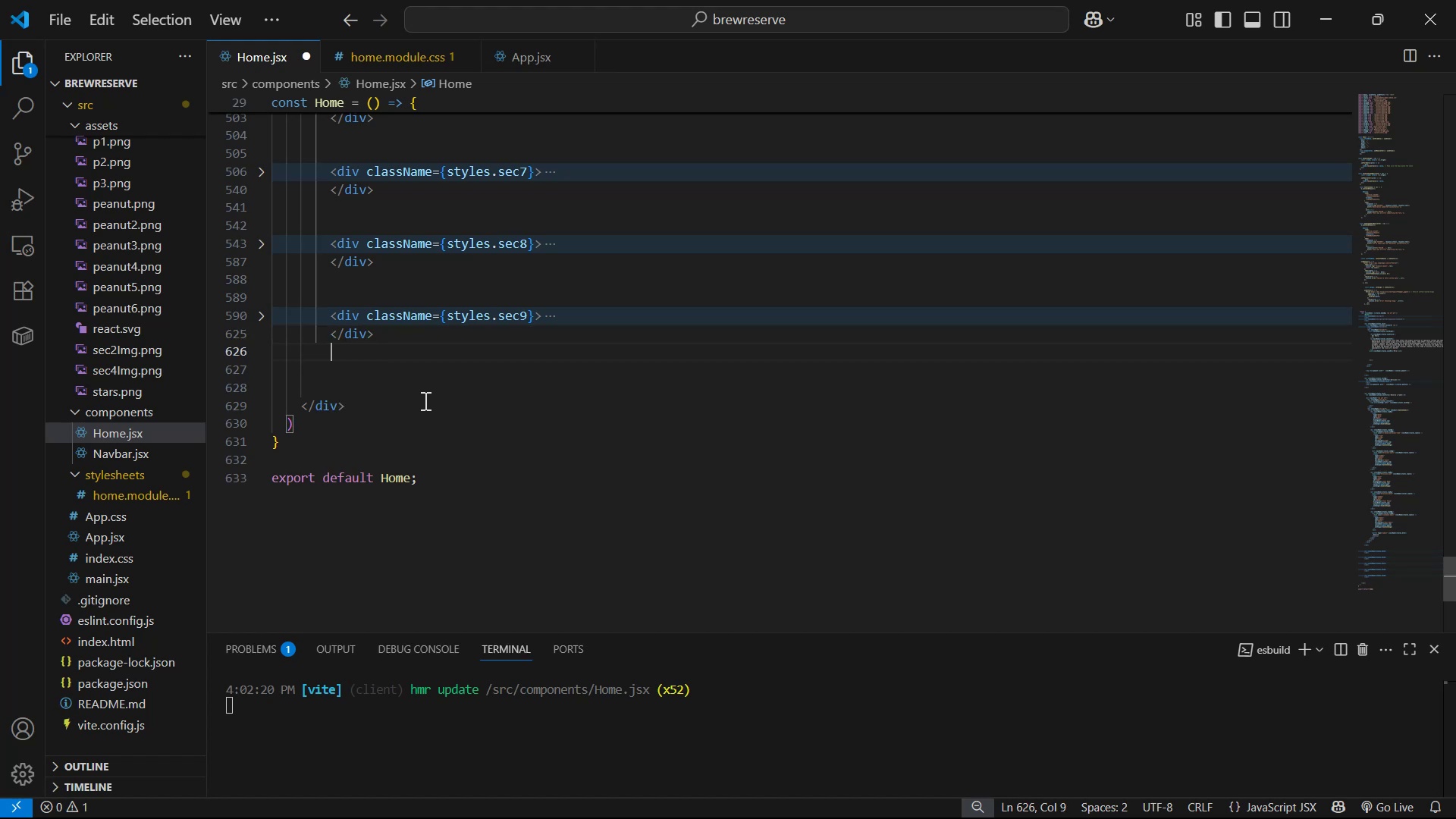 
key(Enter)
 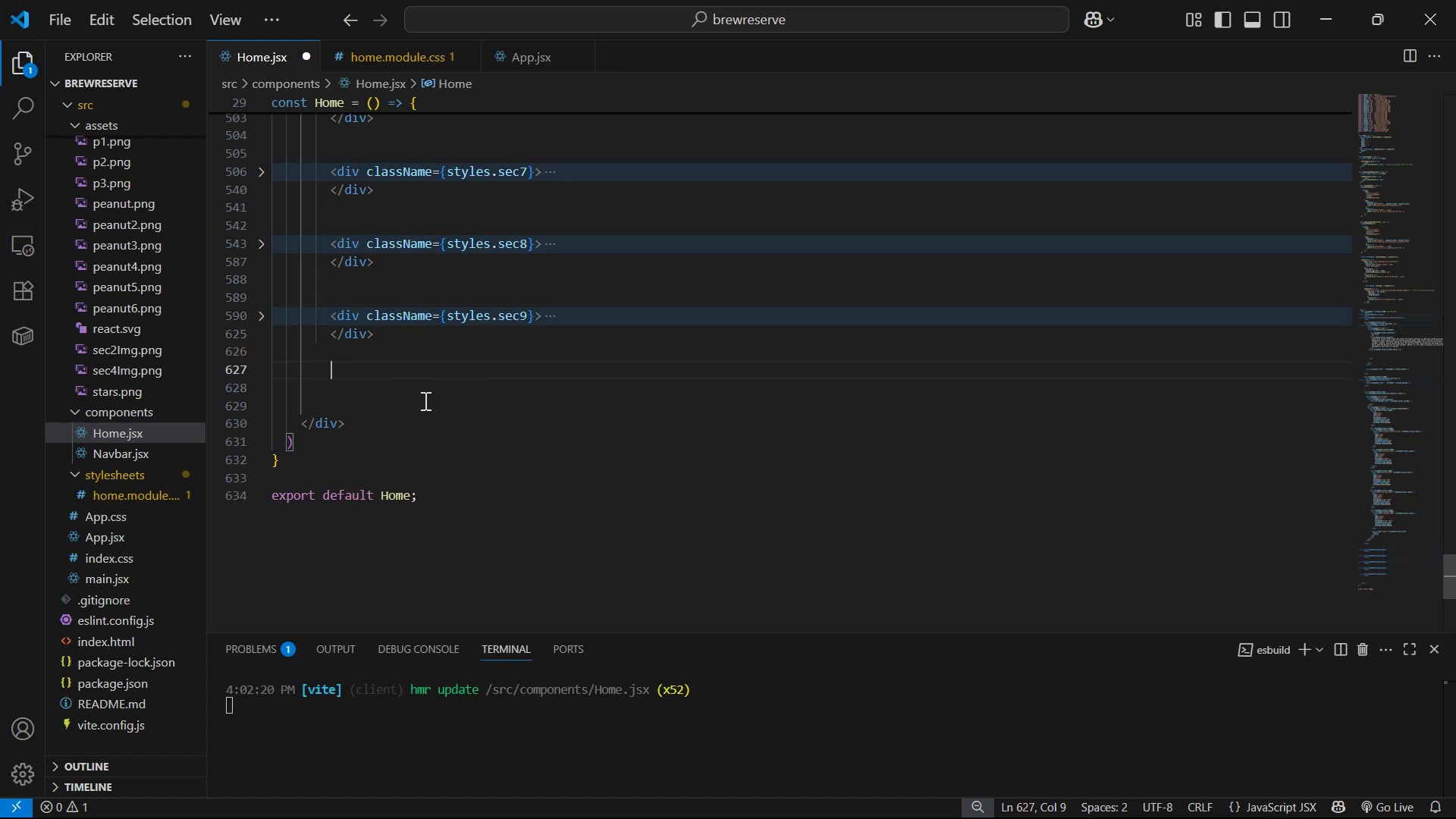 
key(Enter)
 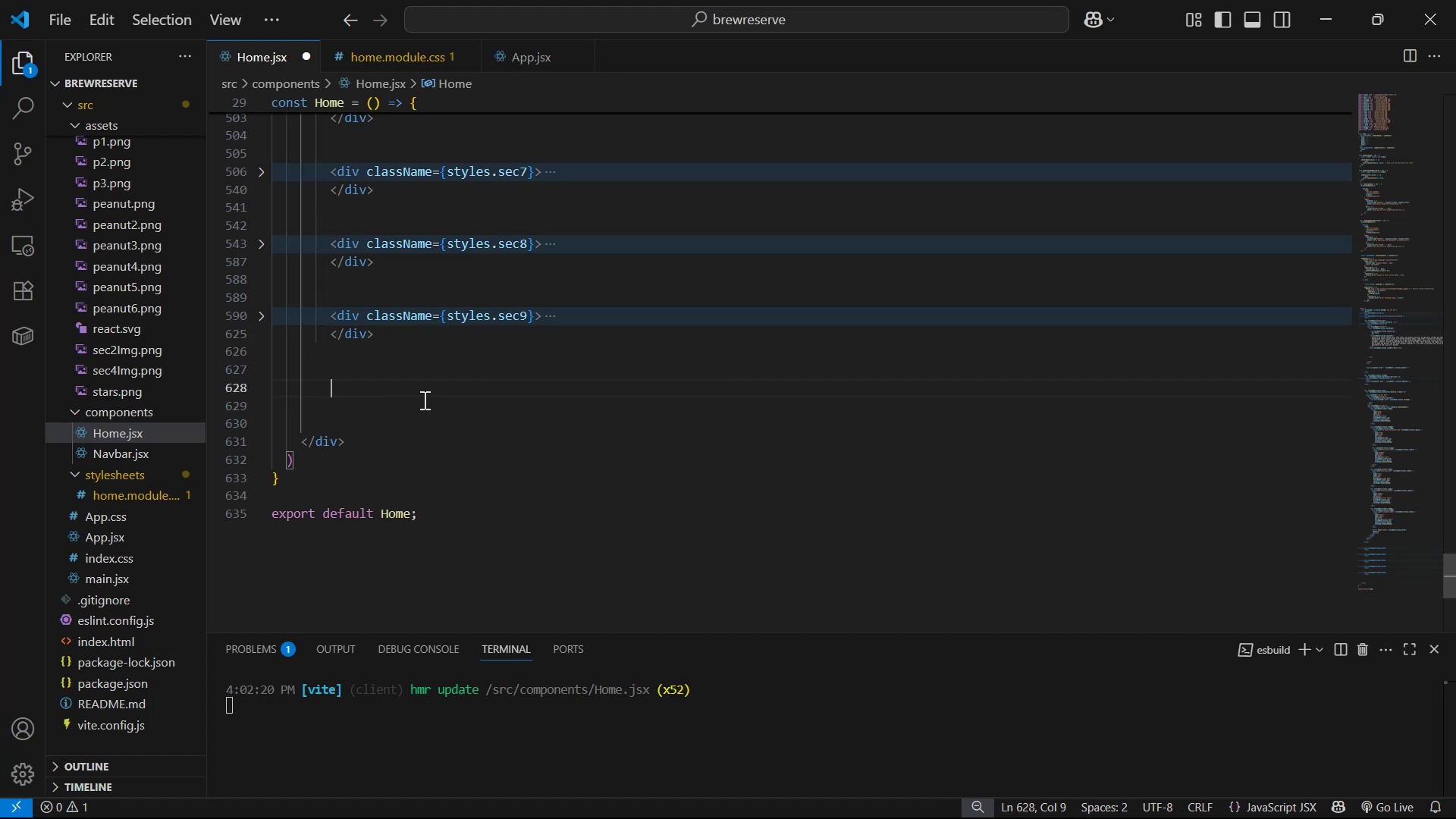 
type(div)
 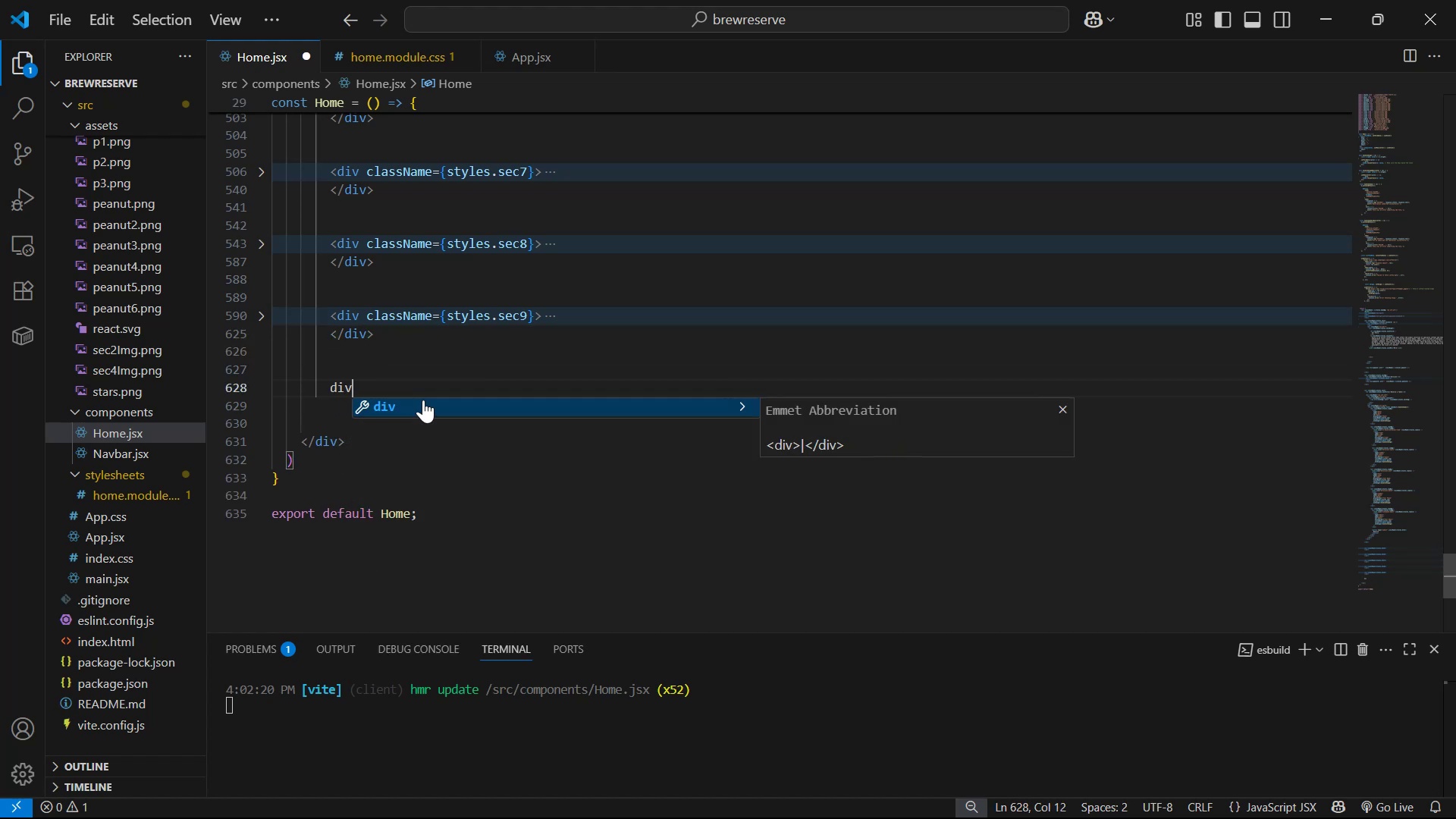 
key(Enter)
 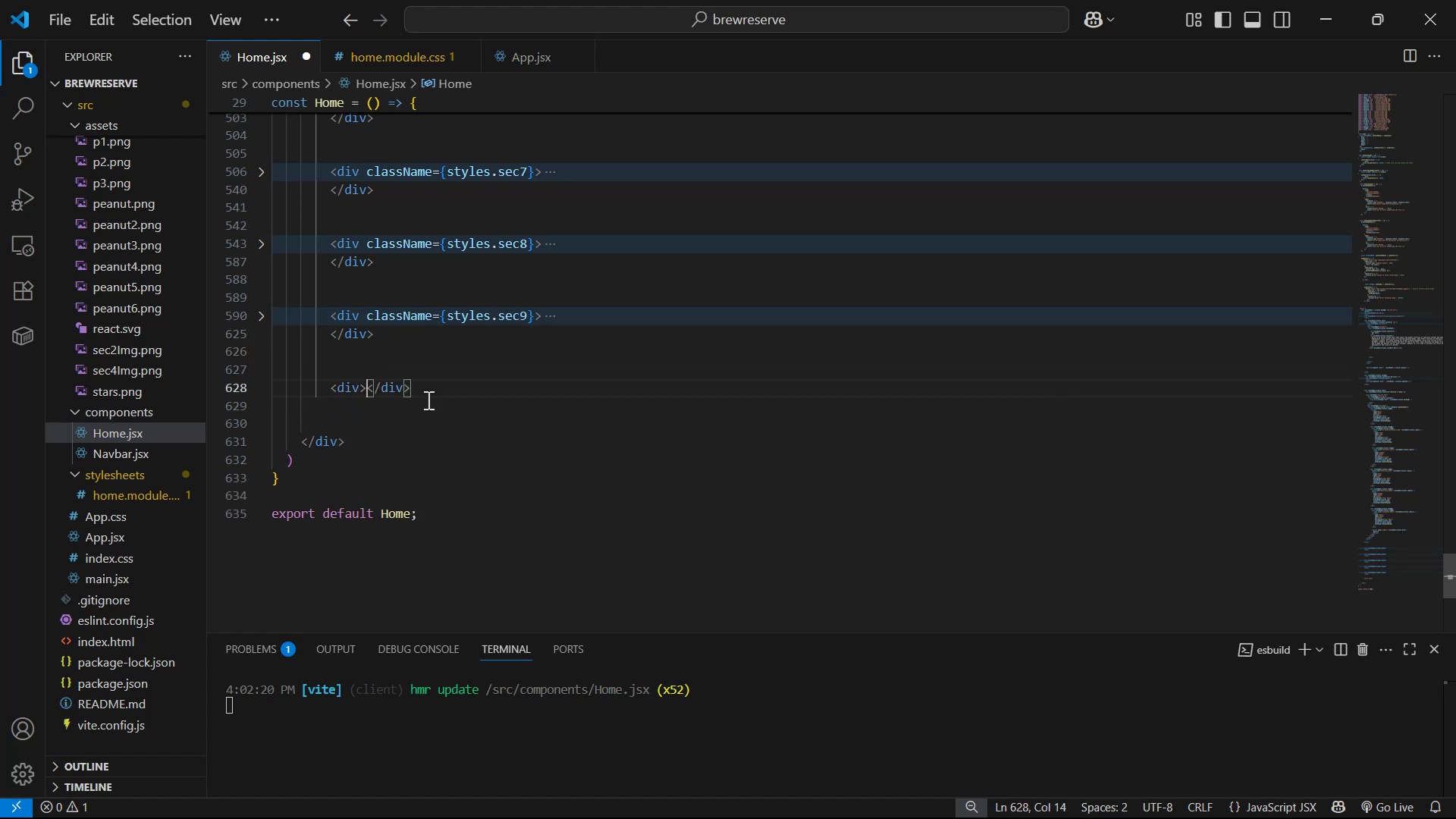 
key(Enter)
 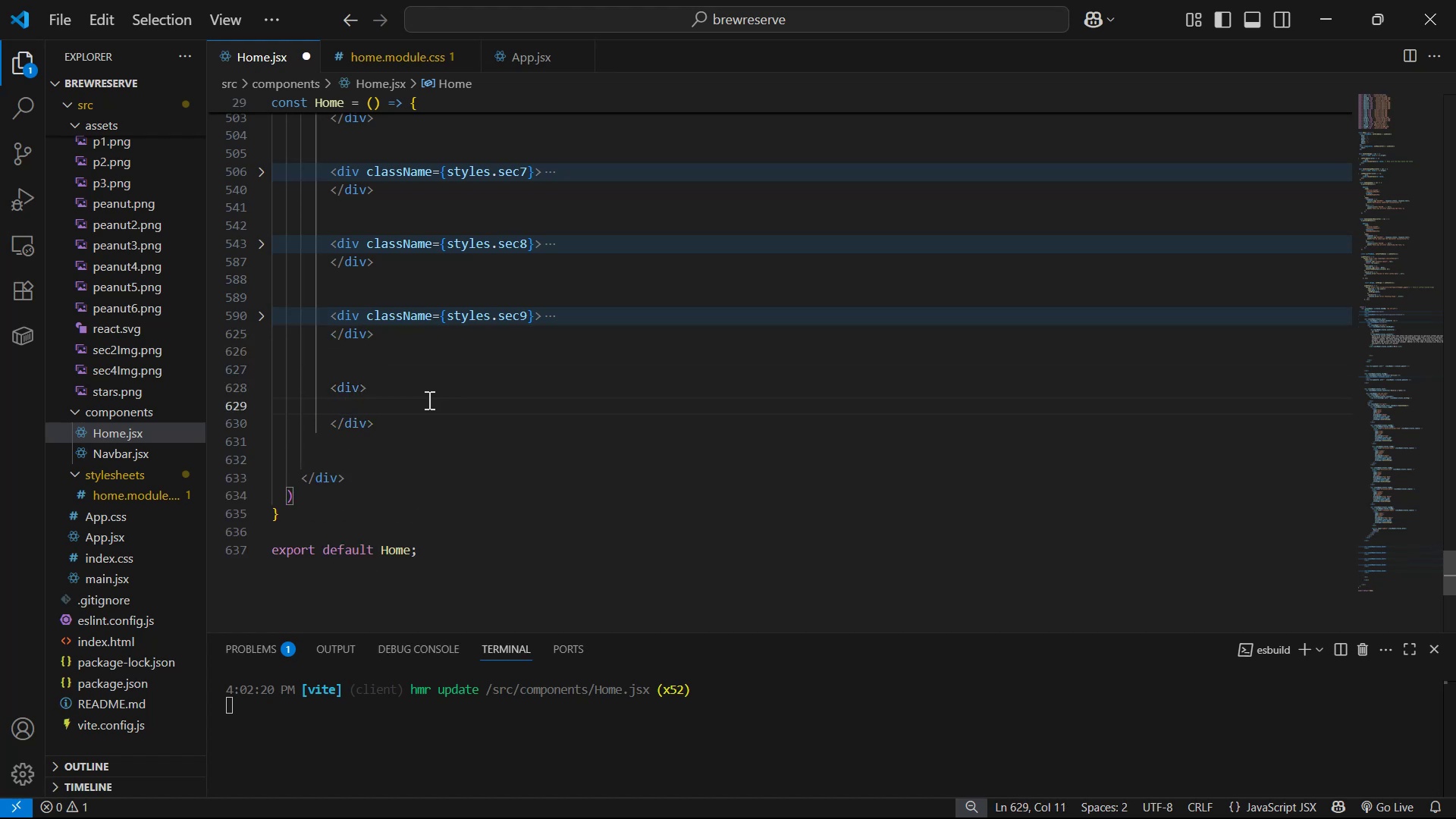 
key(ArrowUp)
 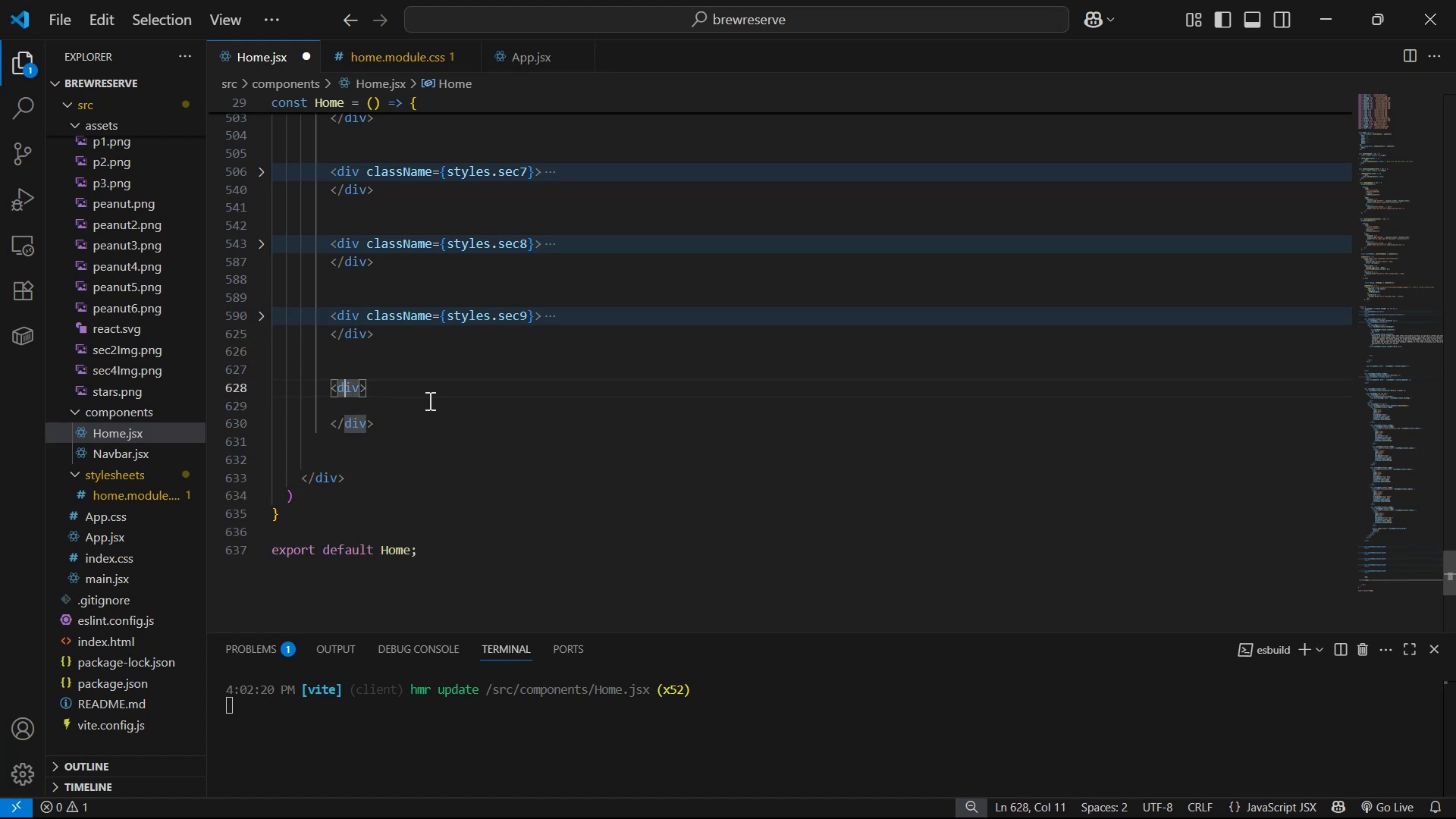 
key(ArrowRight)
 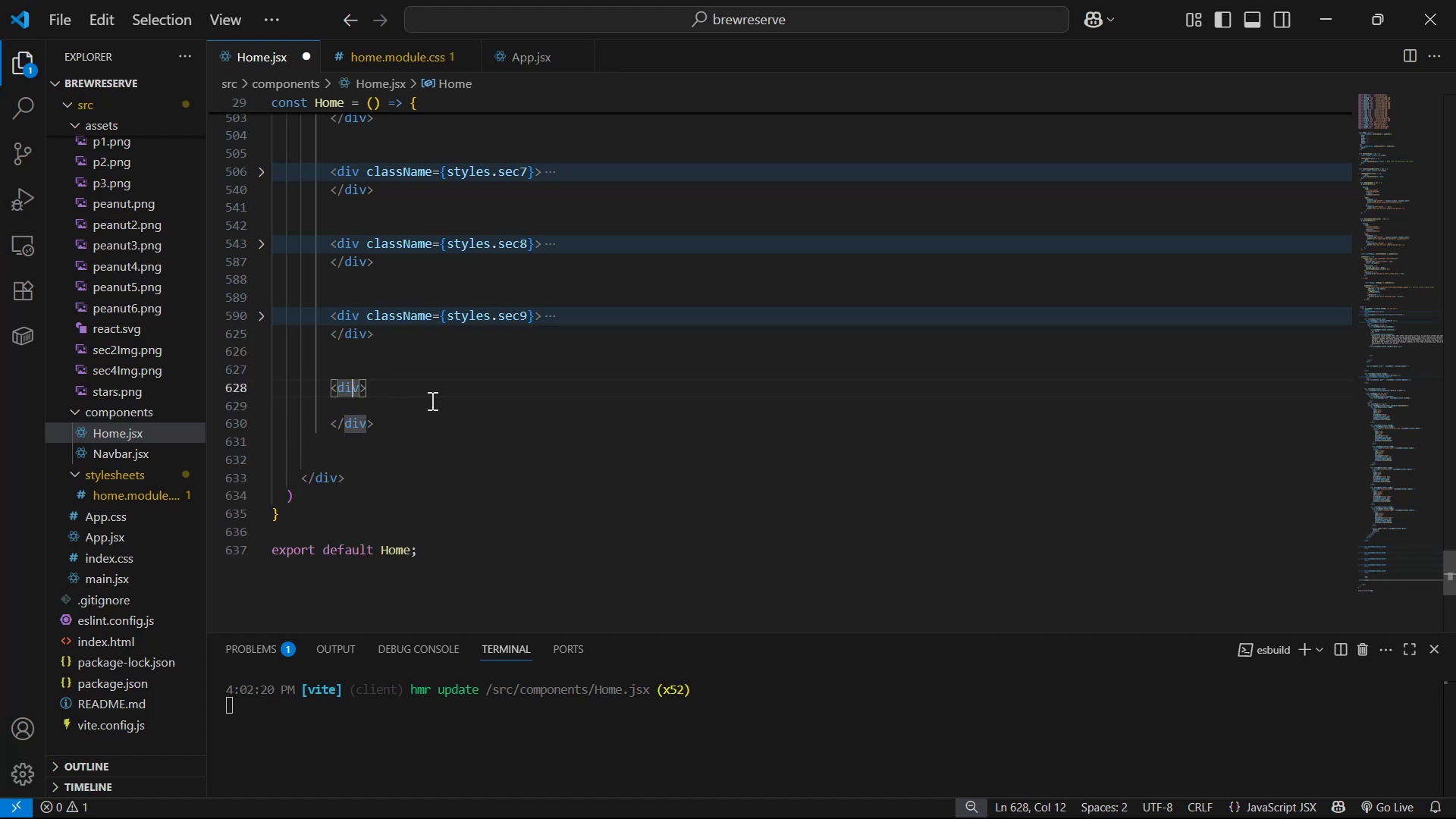 
key(ArrowRight)
 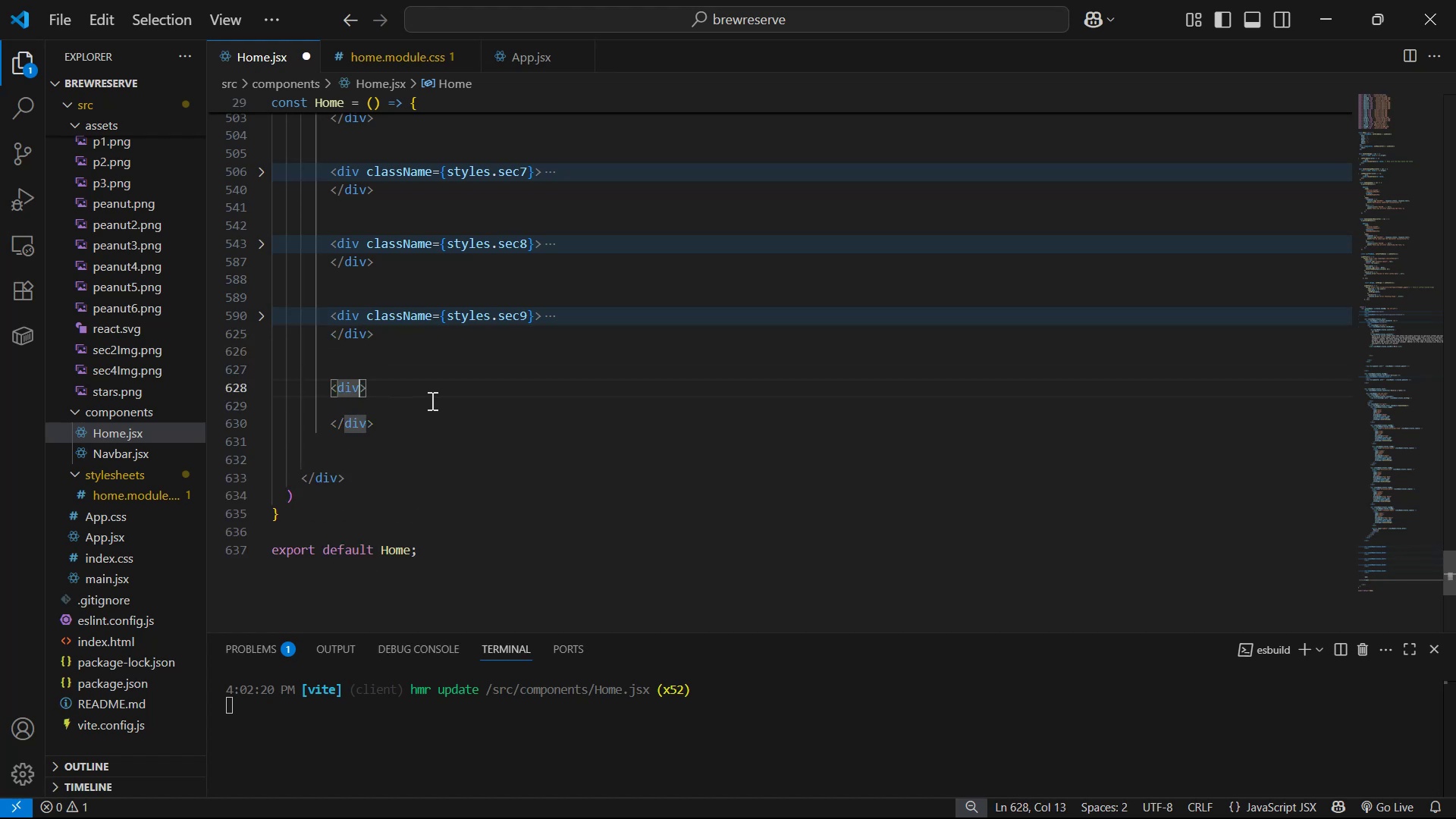 
type( cla)
 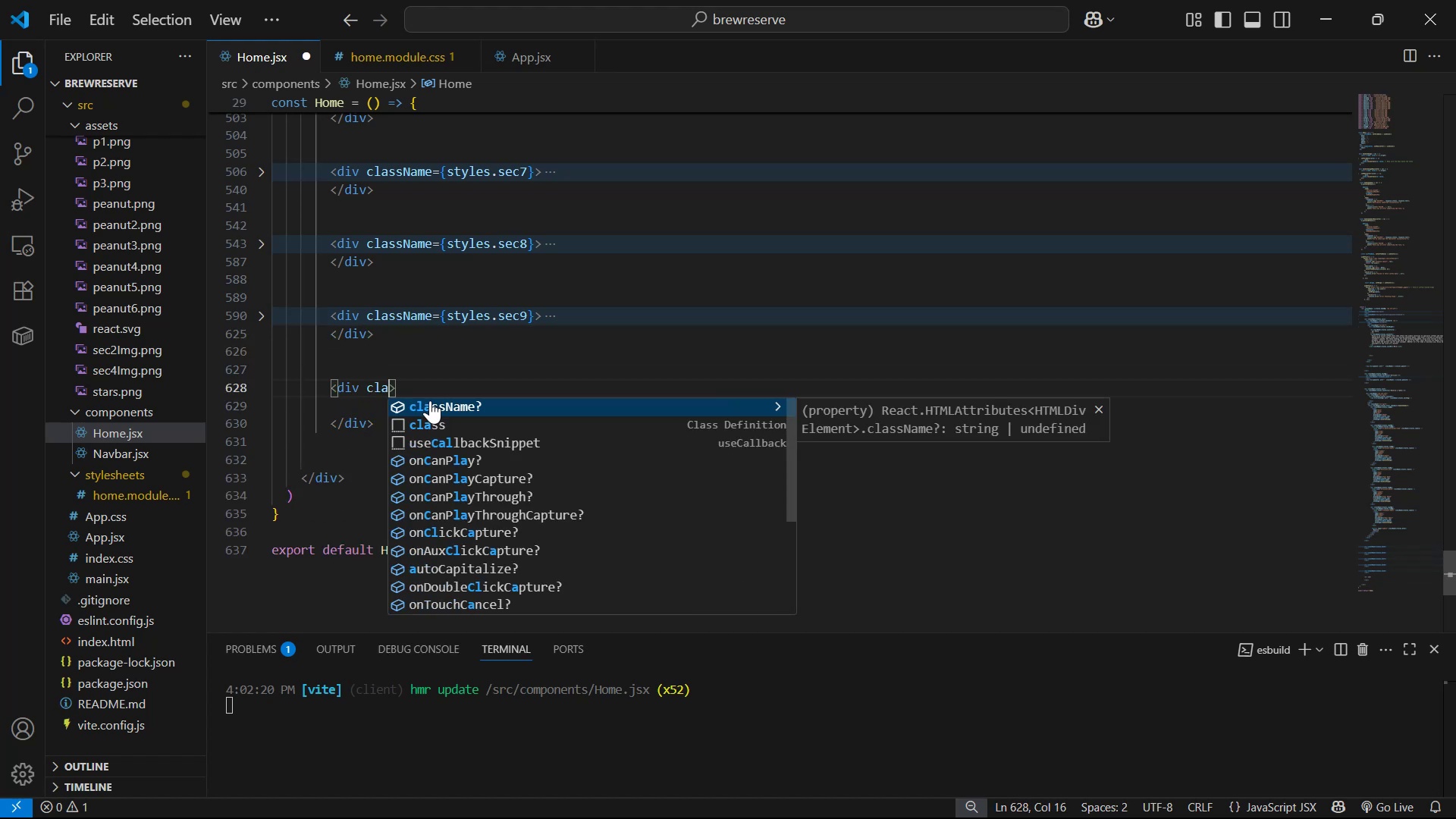 
key(Enter)
 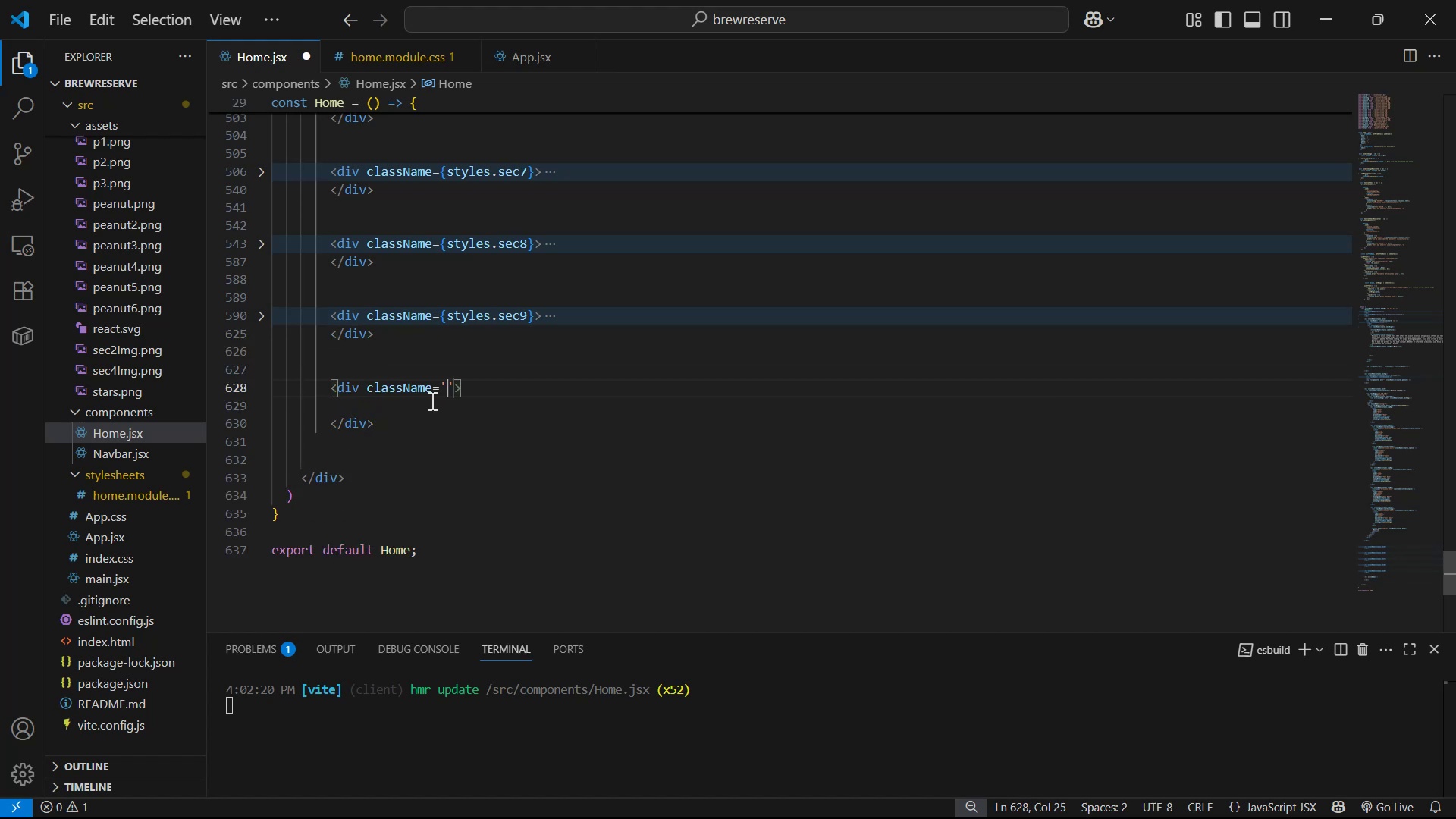 
key(ArrowRight)
 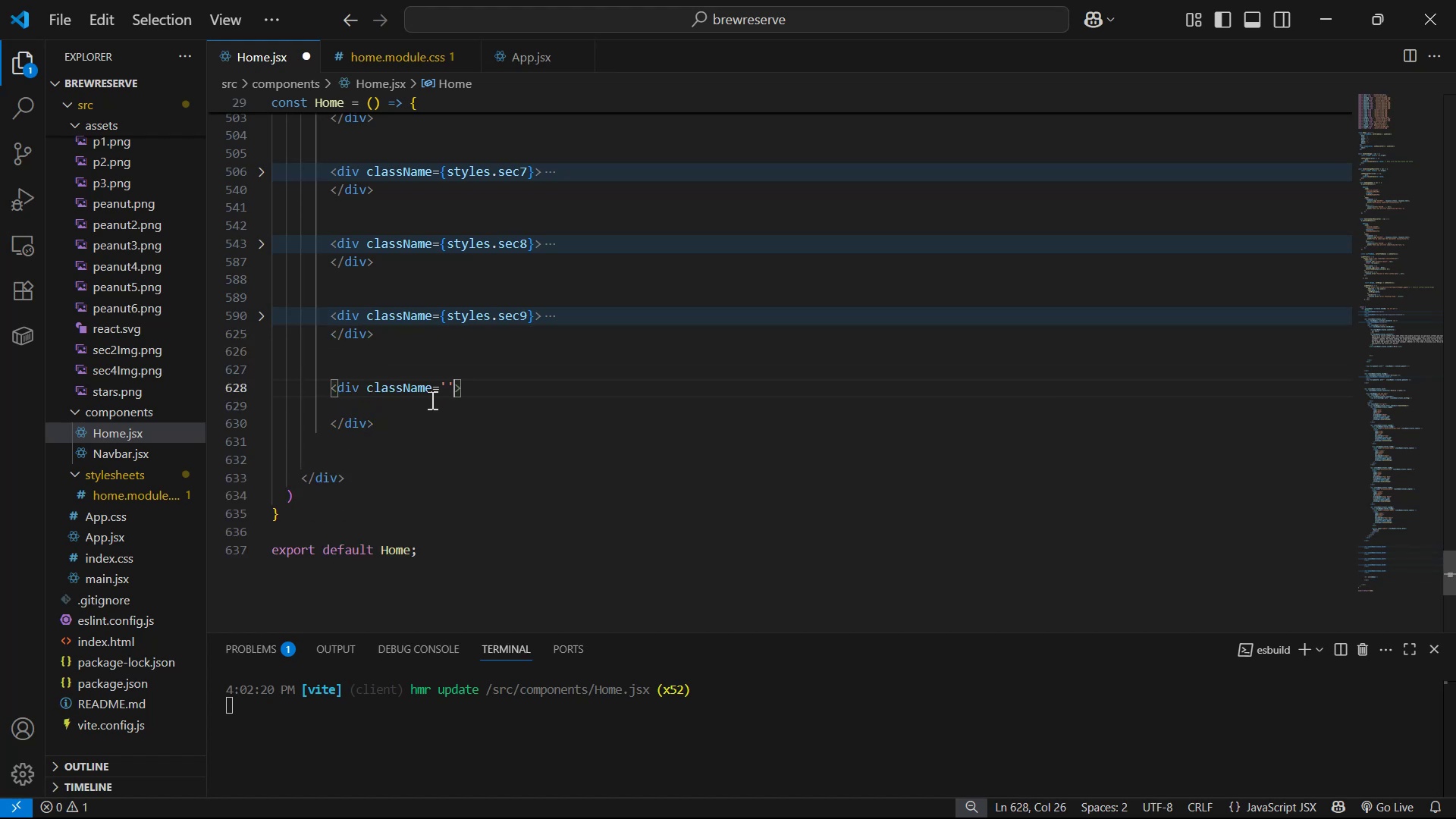 
key(Backspace)
key(Backspace)
type({sty)
 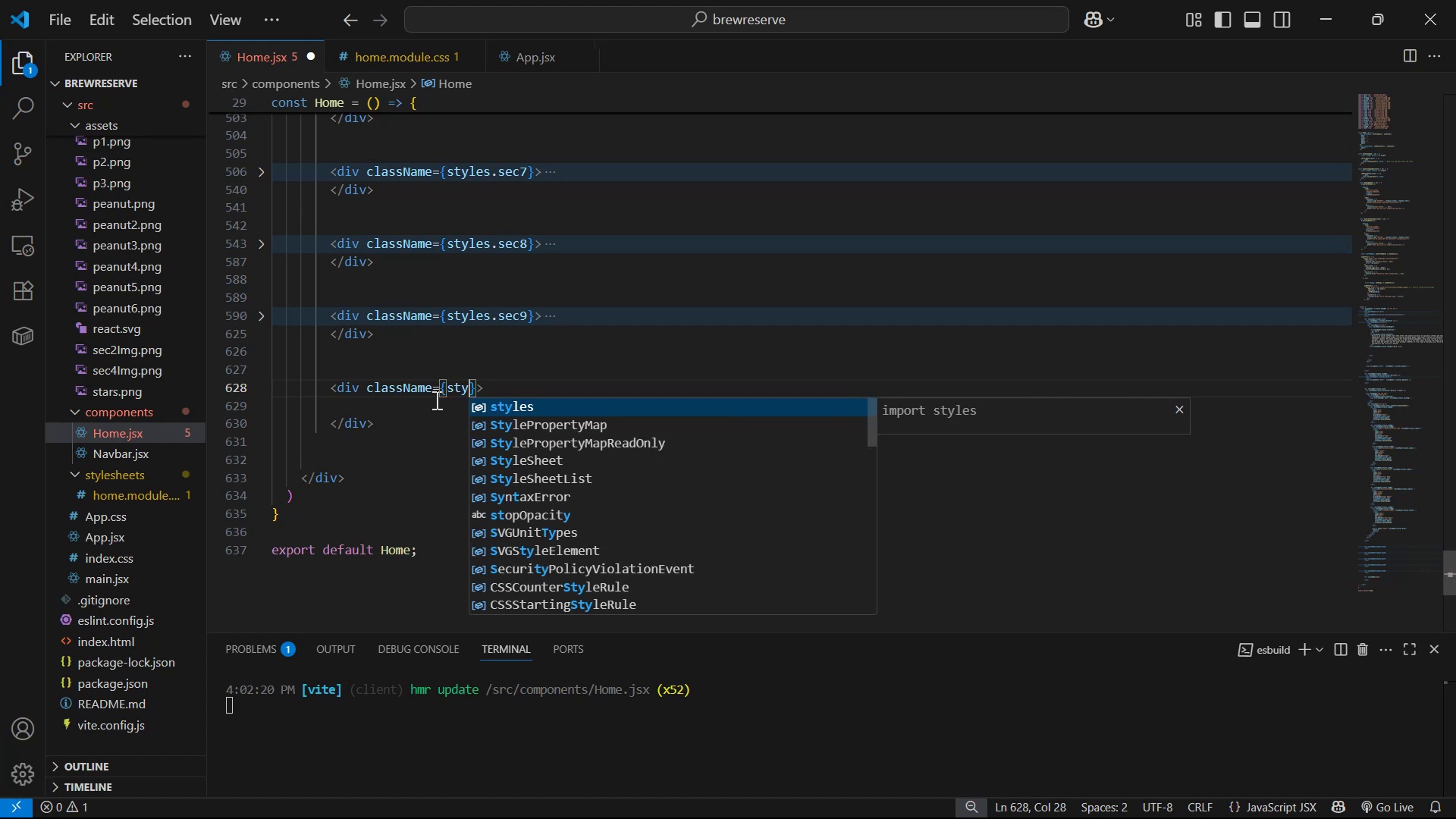 
key(Enter)
 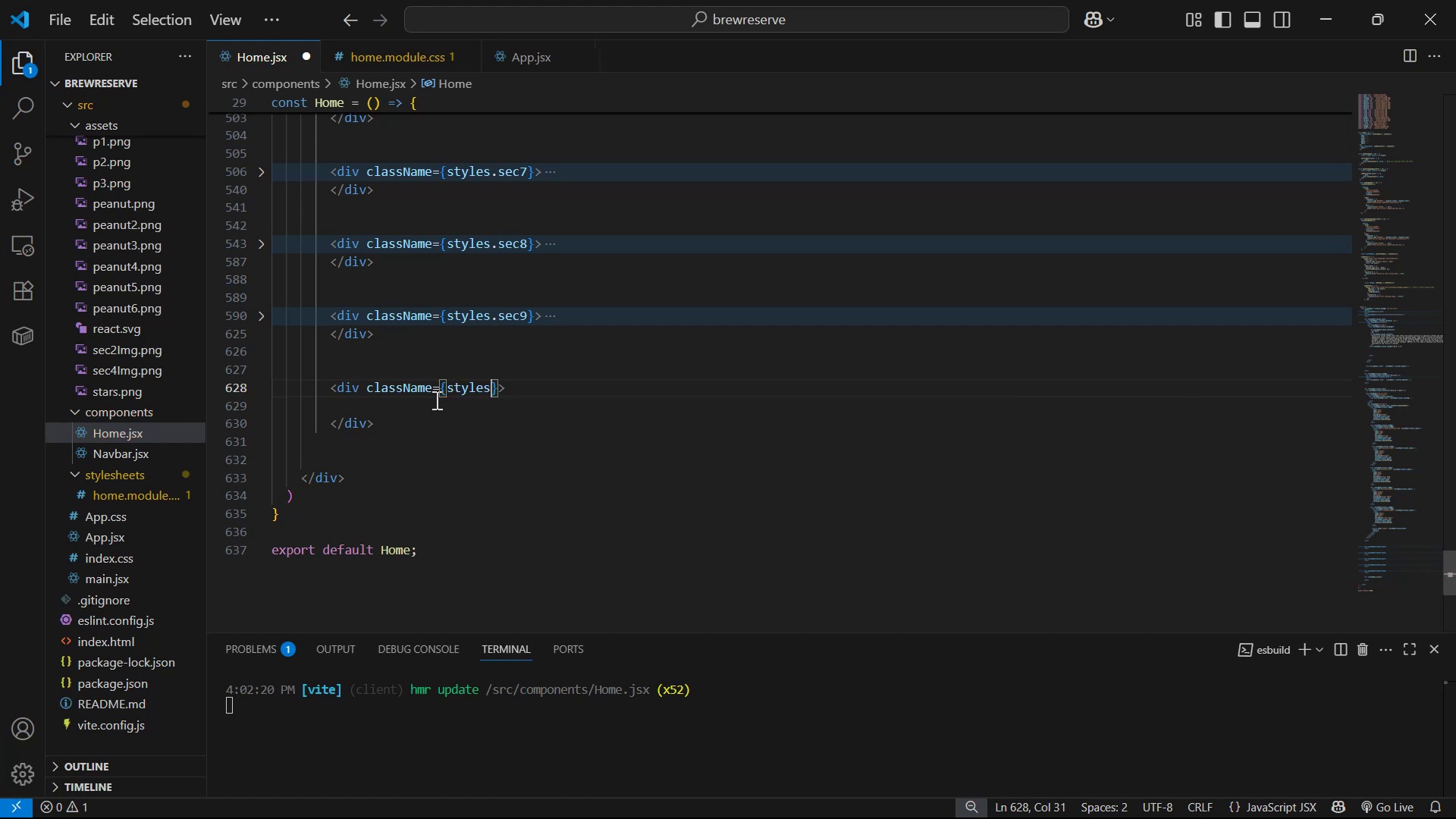 
type(.foote )
key(Backspace)
type(r )
key(Backspace)
 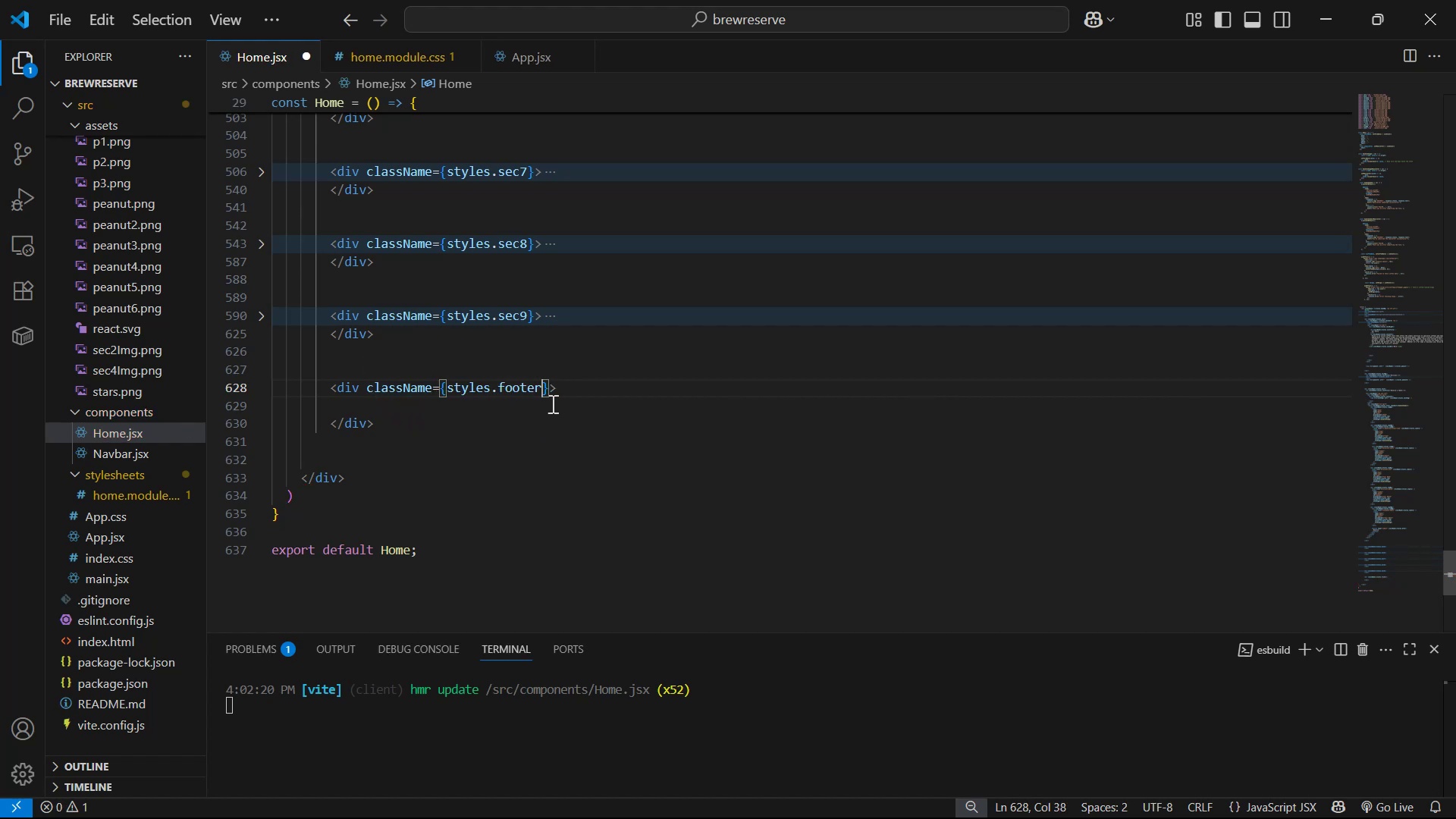 
wait(7.19)
 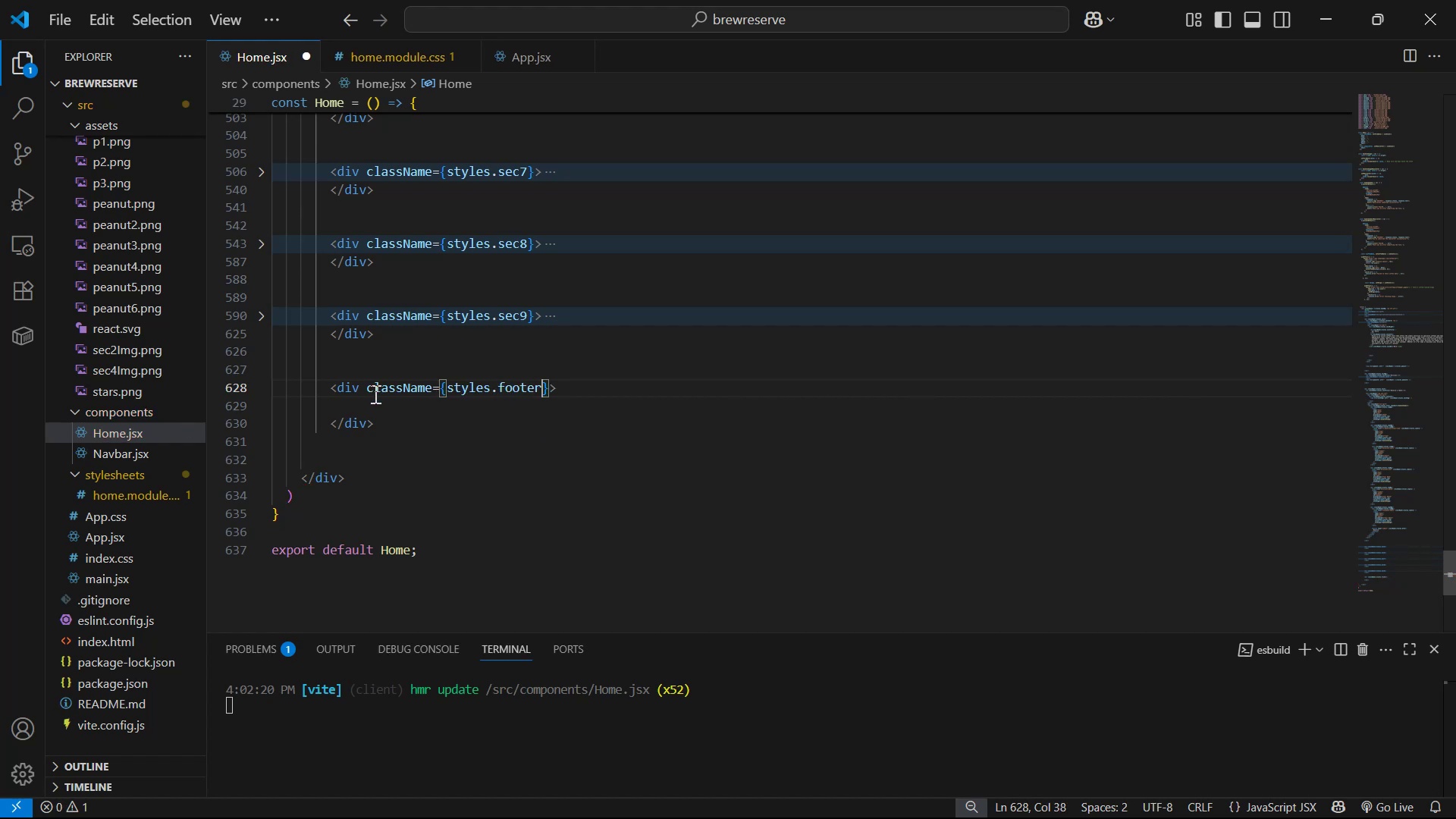 
left_click_drag(start_coordinate=[435, 431], to_coordinate=[341, 386])
 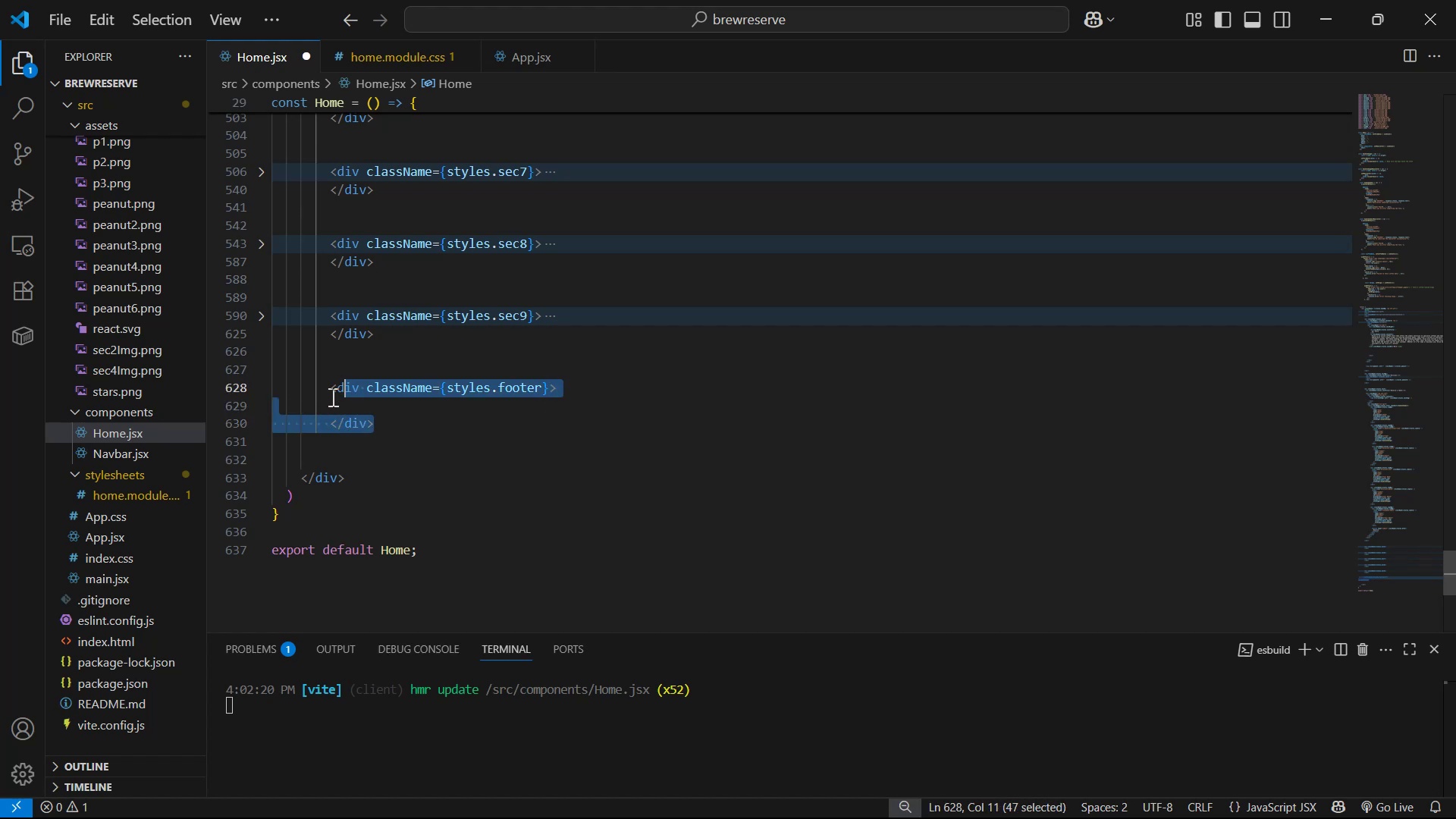 
left_click_drag(start_coordinate=[427, 433], to_coordinate=[332, 389])
 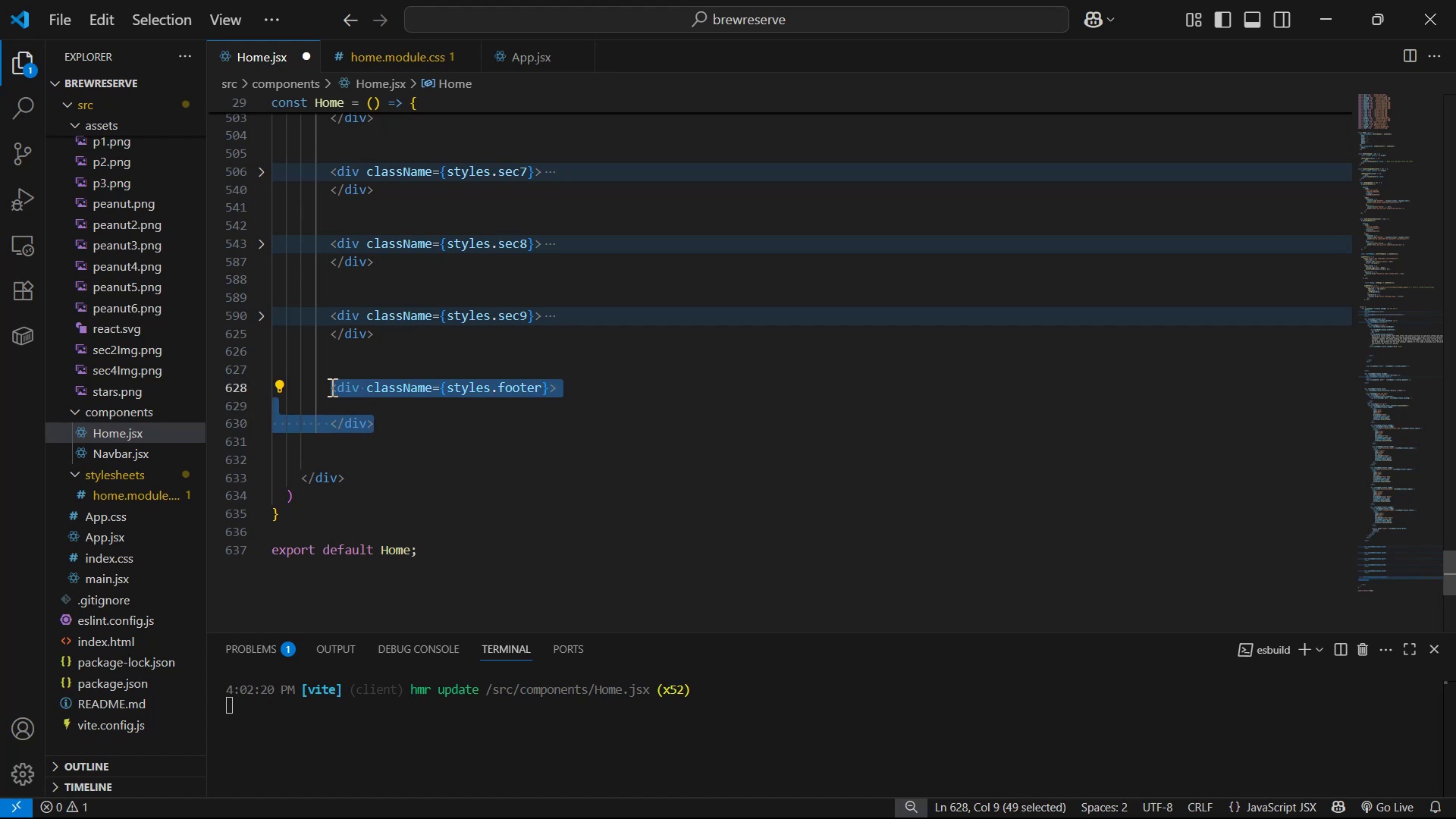 
key(Backspace)
 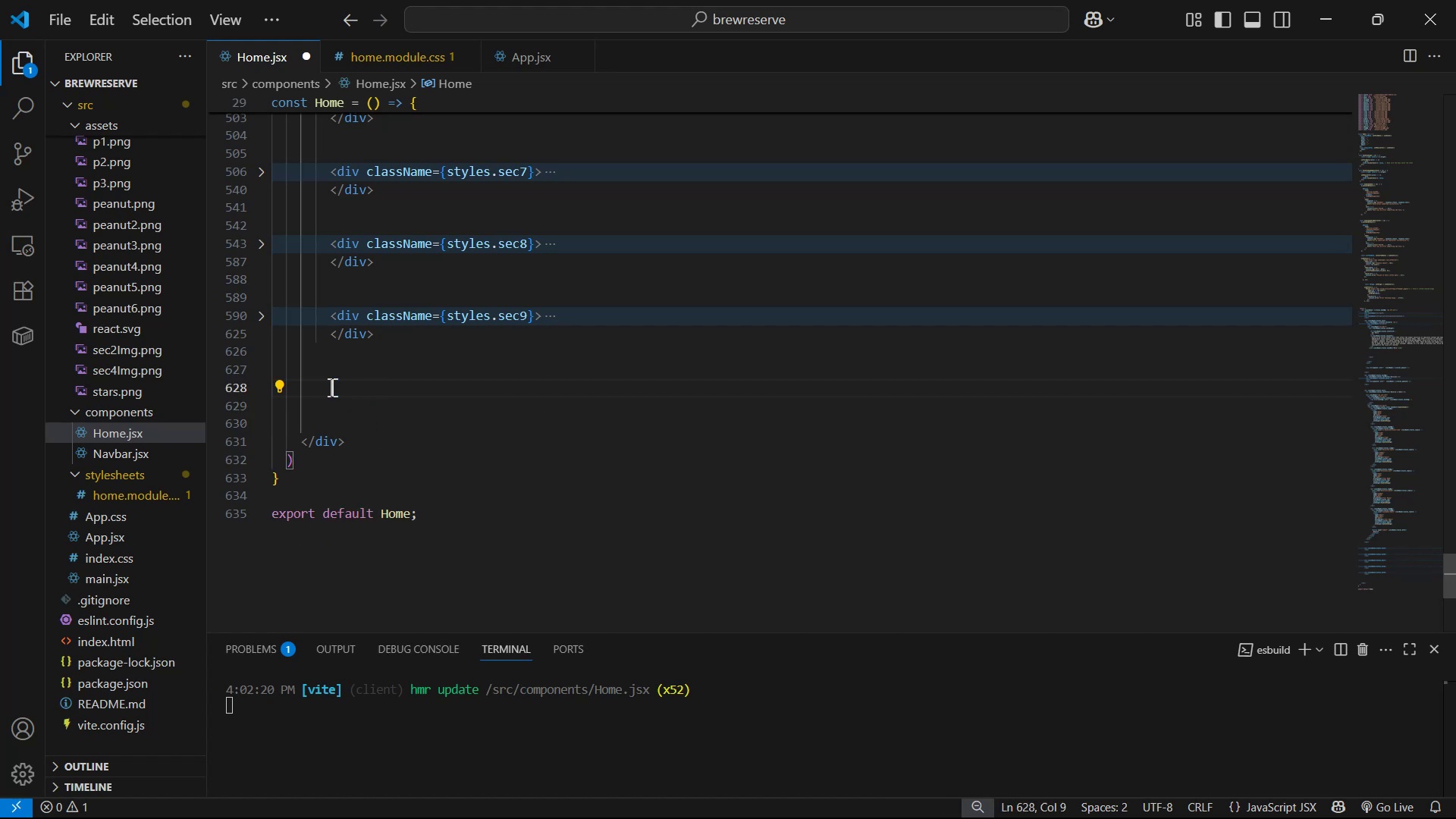 
key(Backspace)
 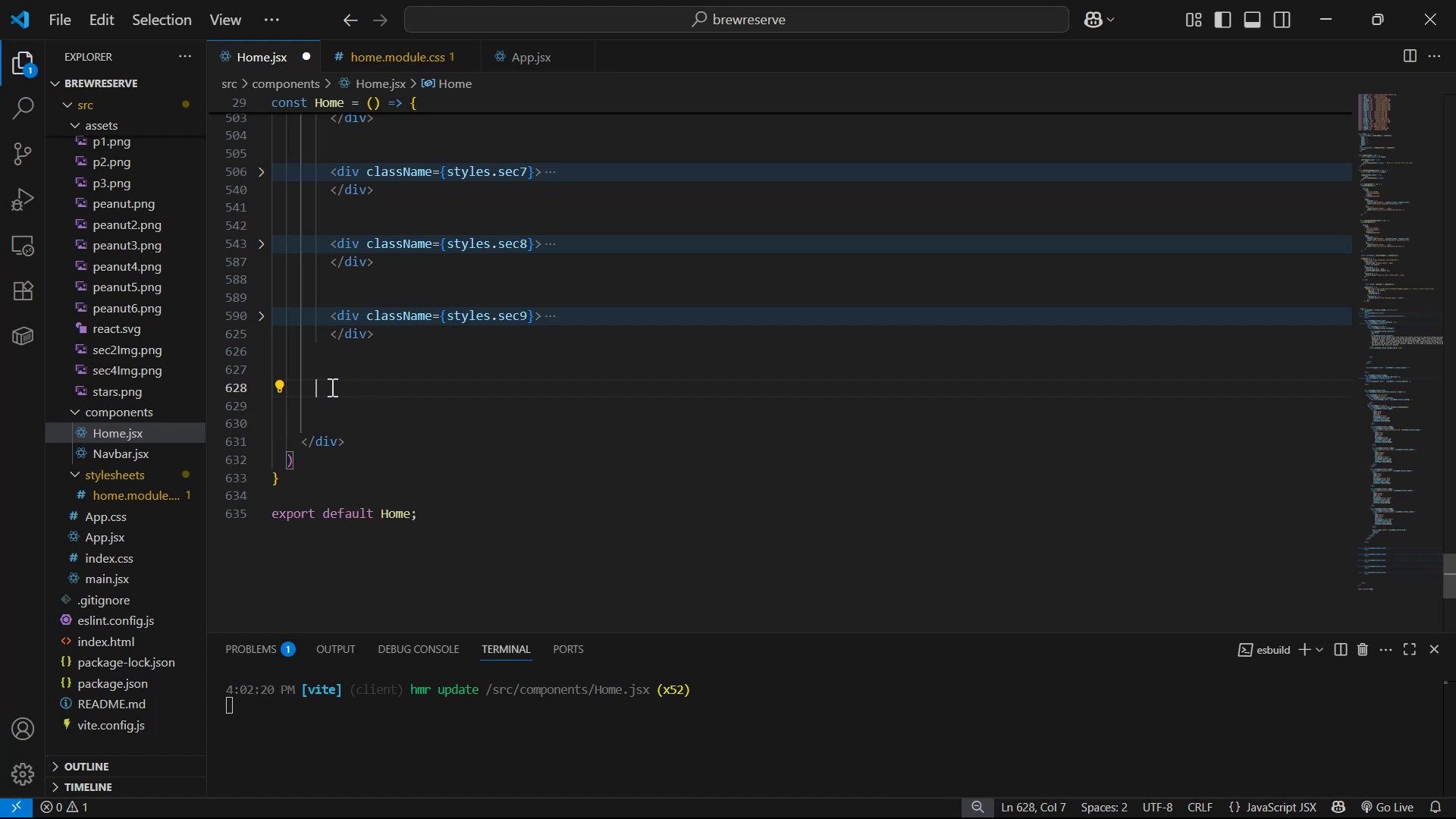 
key(Backspace)
 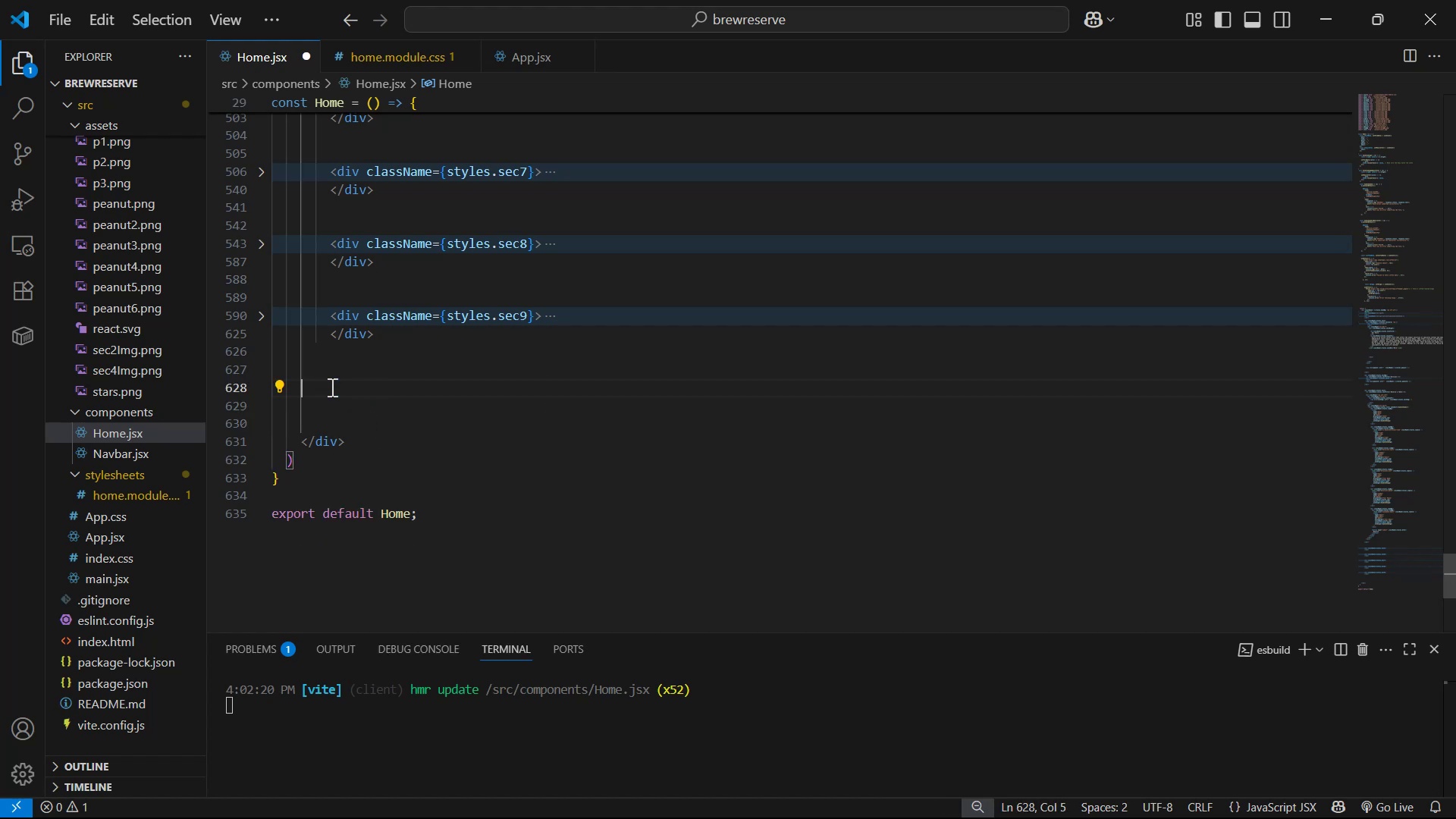 
key(Backspace)
 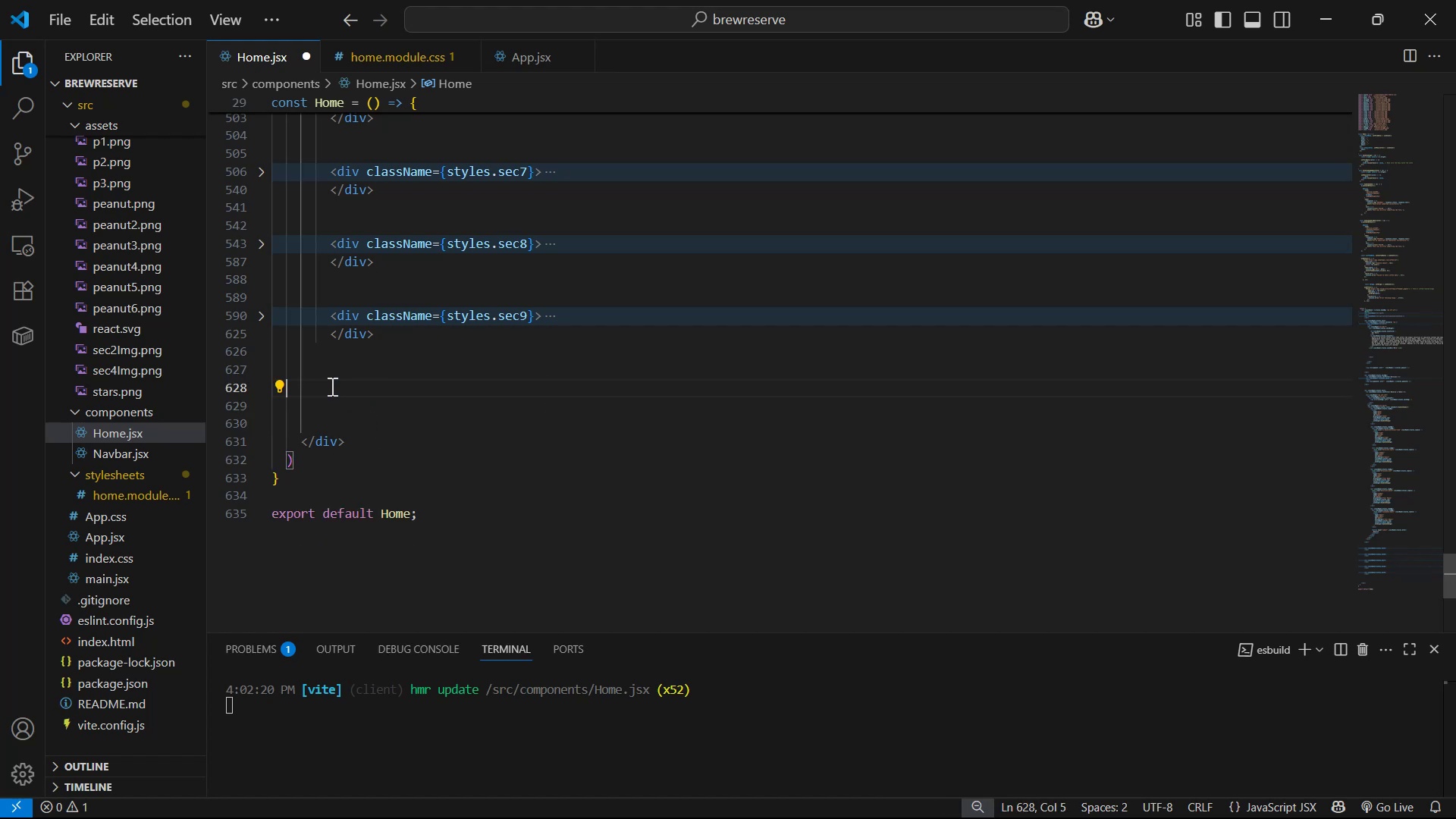 
key(Backspace)
 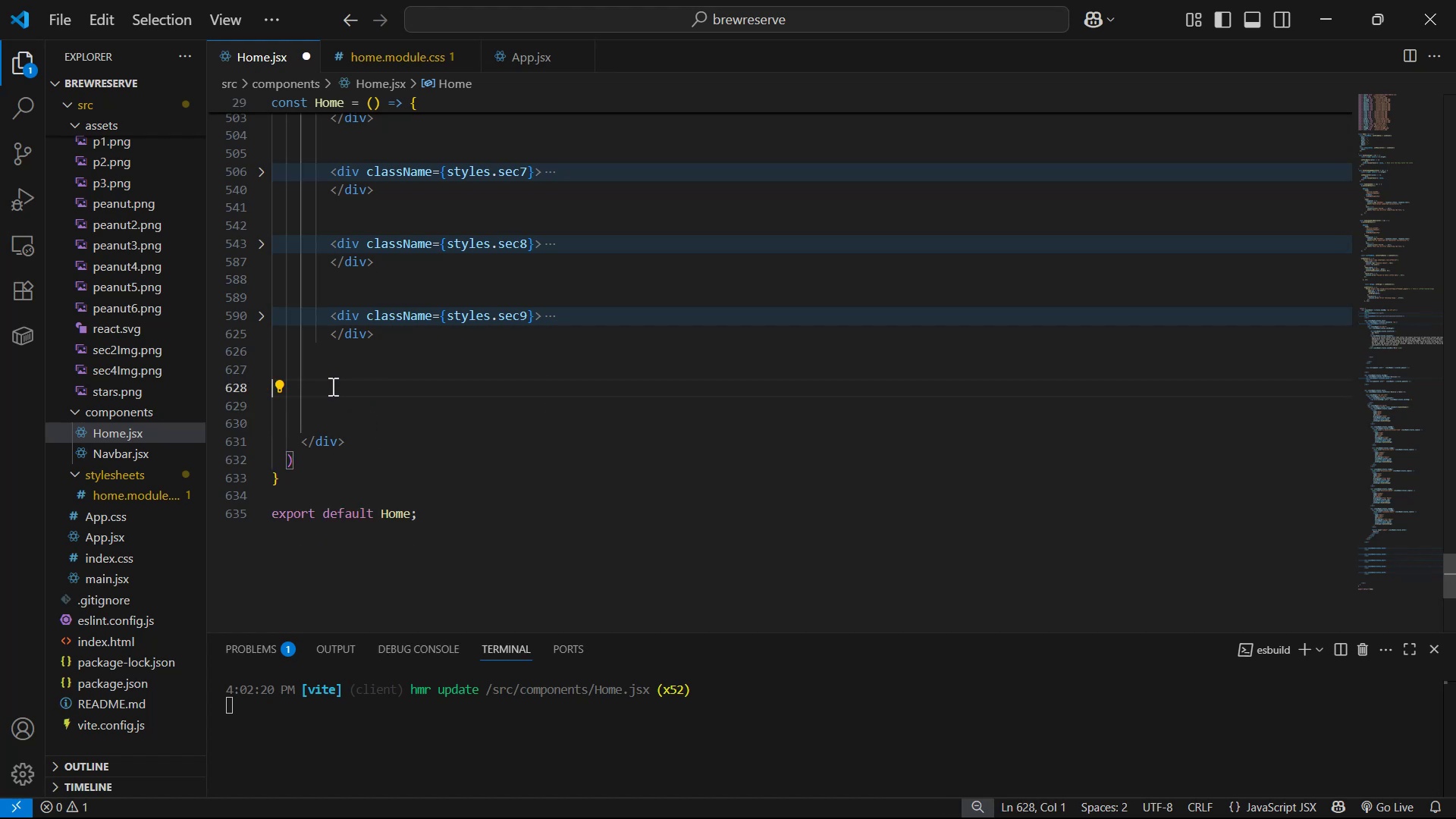 
key(Backspace)
 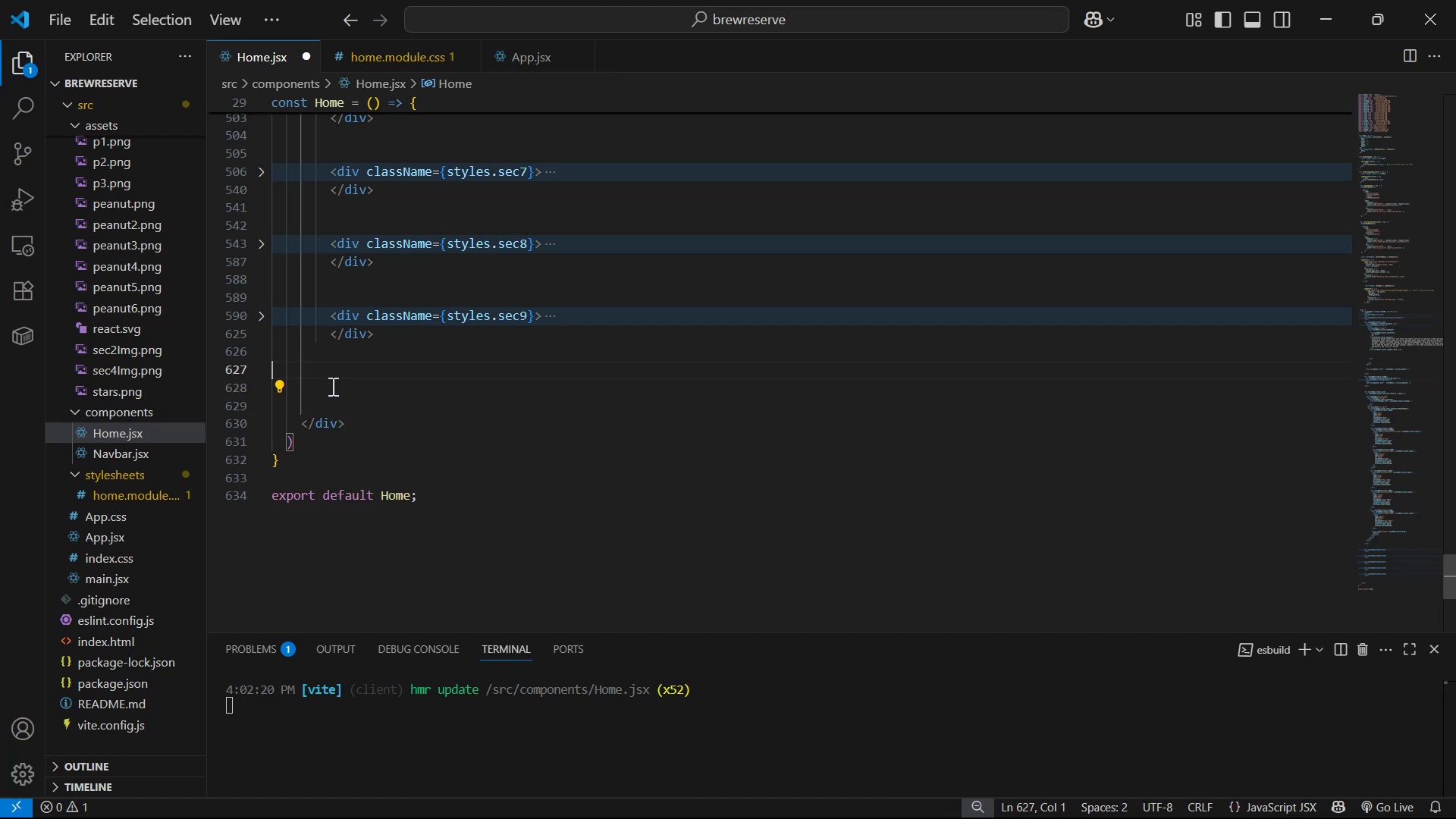 
key(Backspace)
 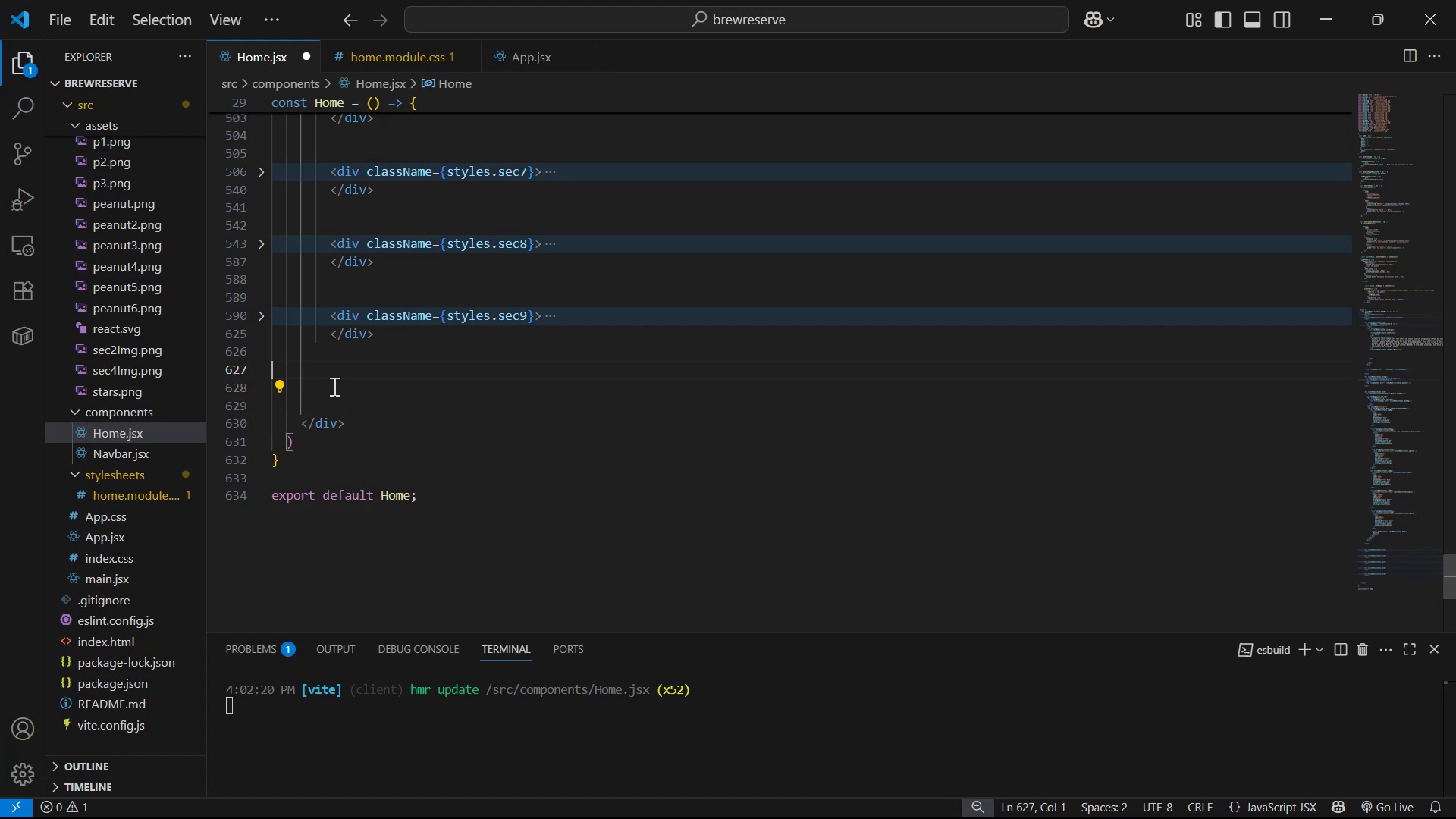 
key(Backspace)
 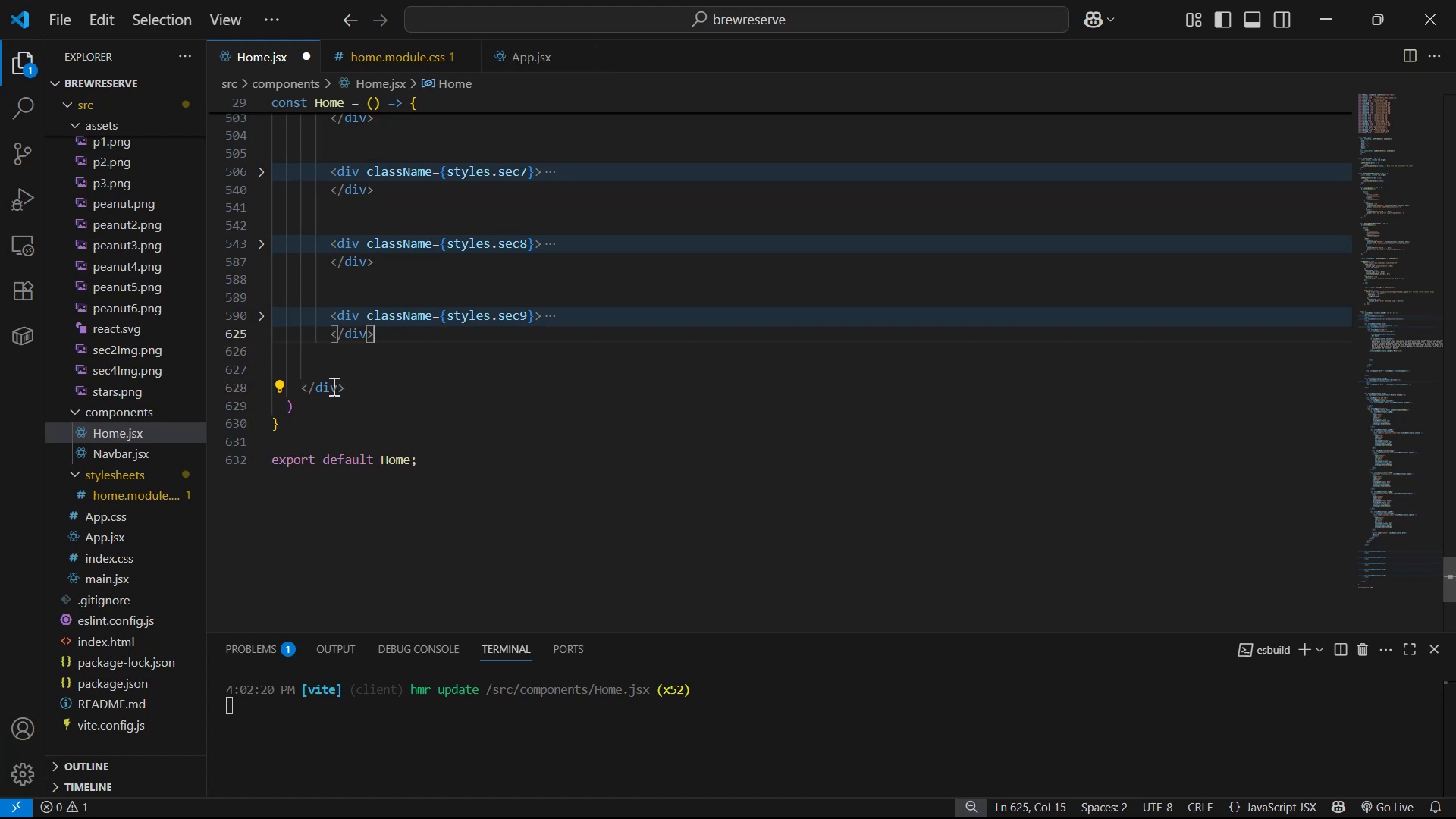 
key(Control+S)
 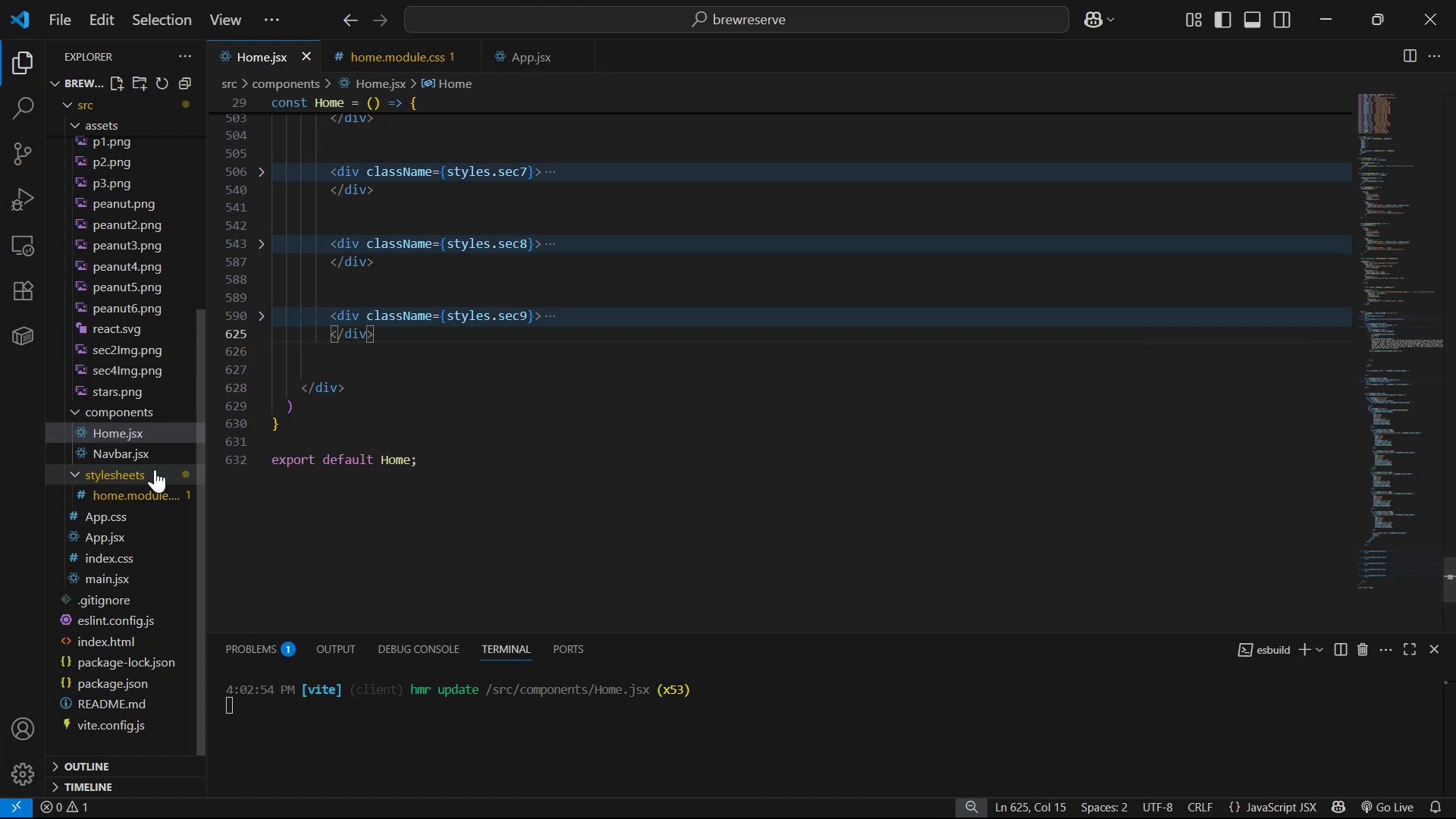 
left_click([144, 413])
 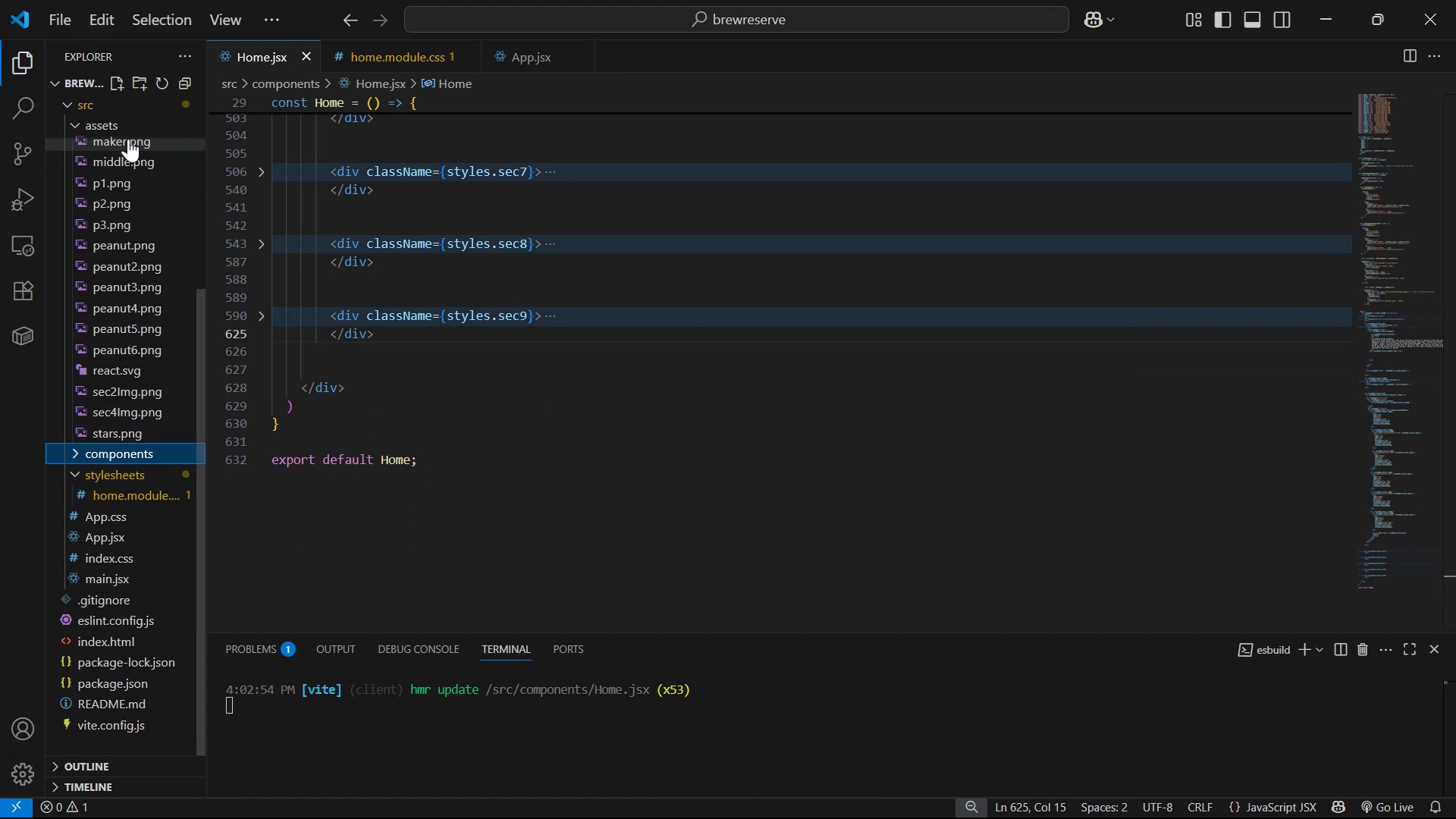 
left_click([118, 83])
 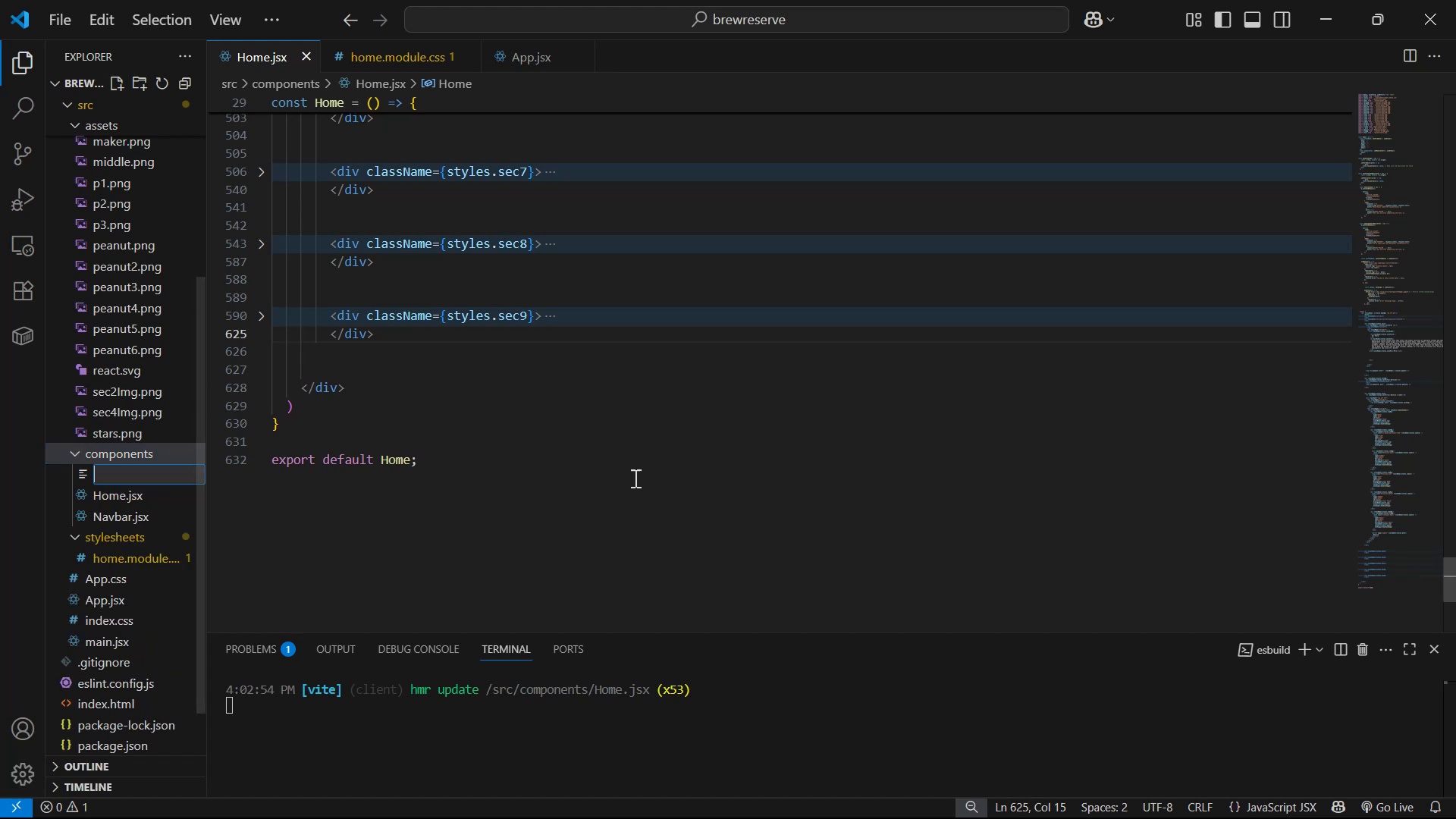 
type(Fotter )
key(Backspace)
key(Backspace)
key(Backspace)
key(Backspace)
key(Backspace)
type(oter.jsx)
 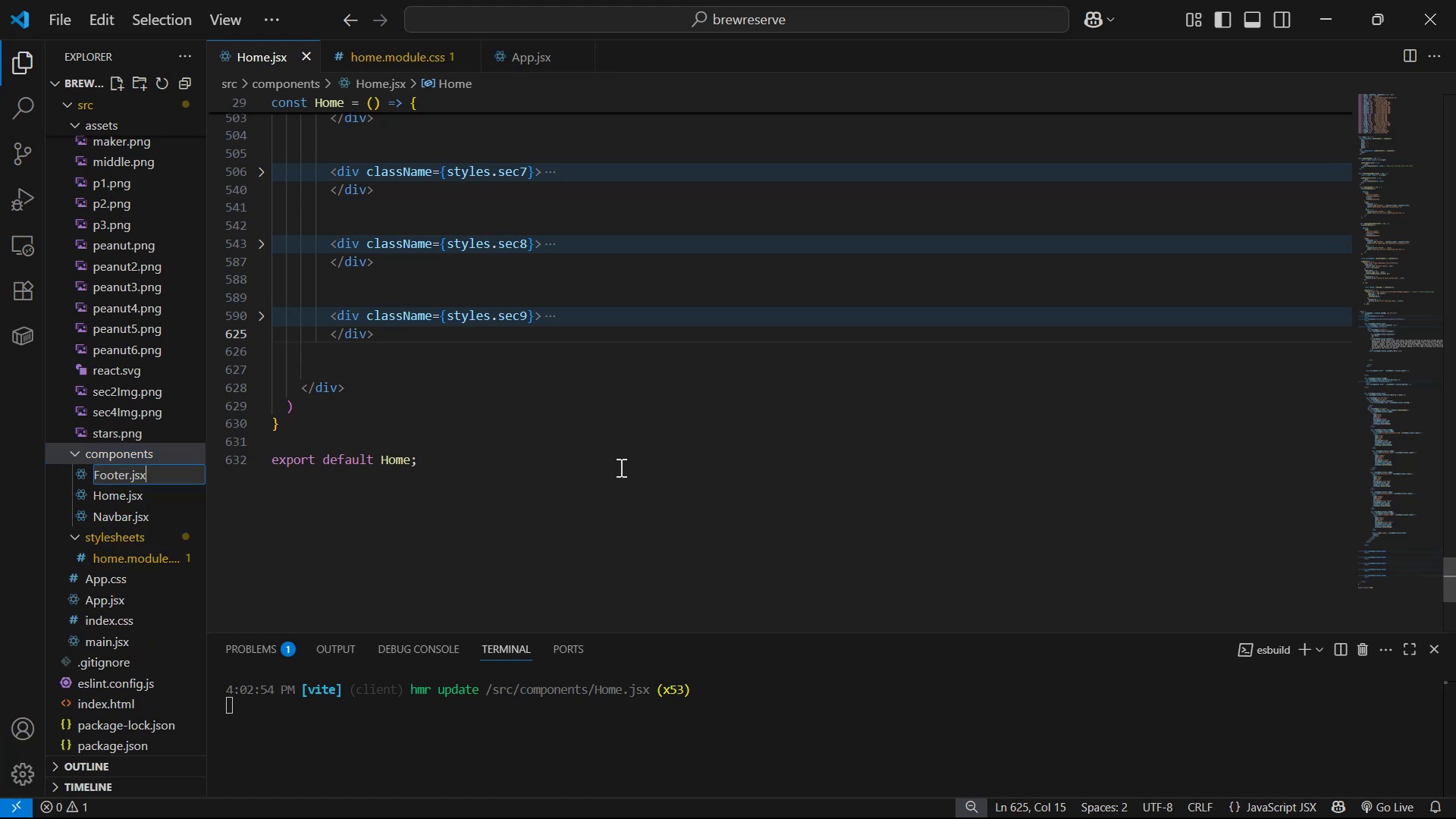 
key(Enter)
 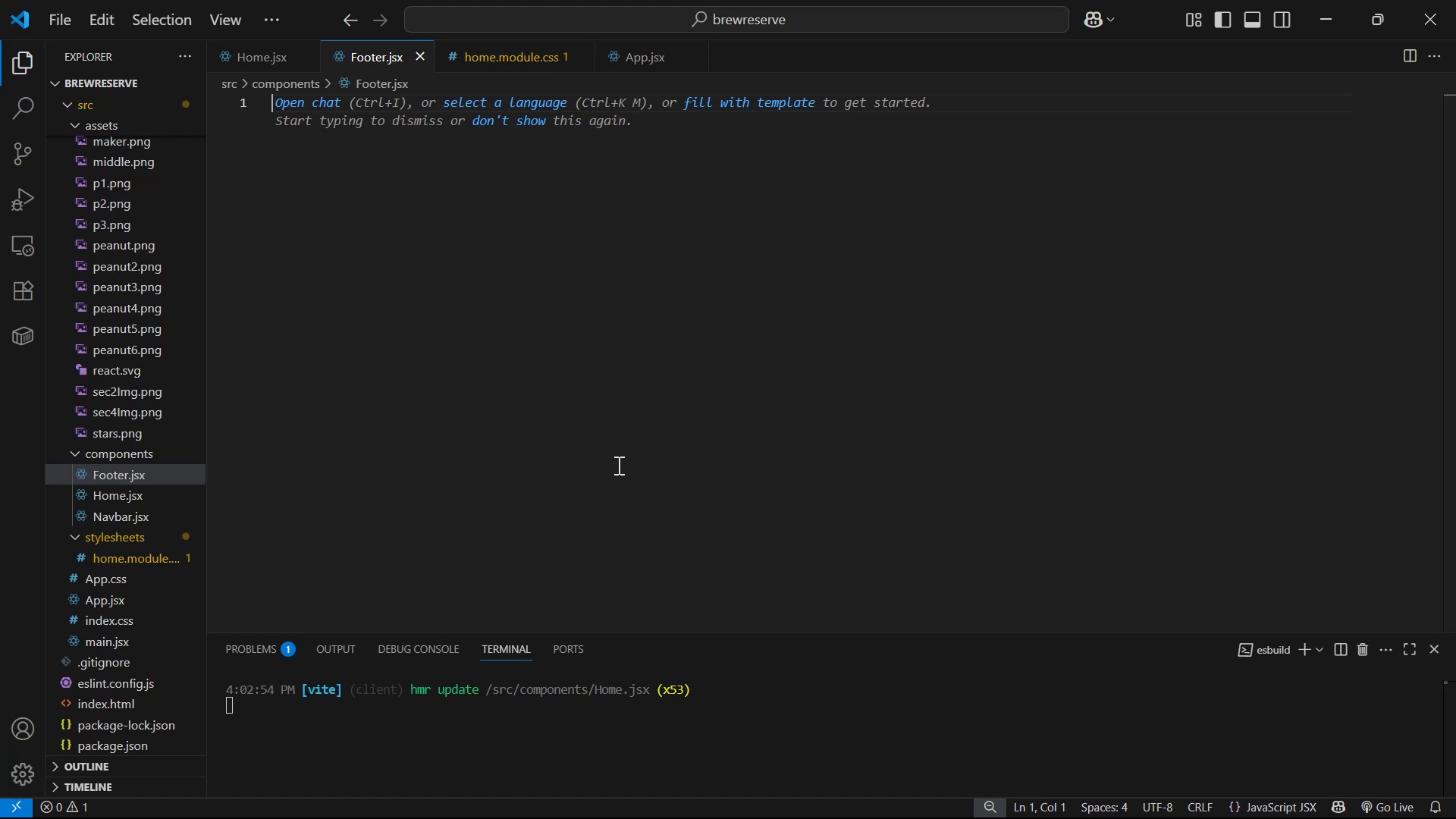 
wait(7.48)
 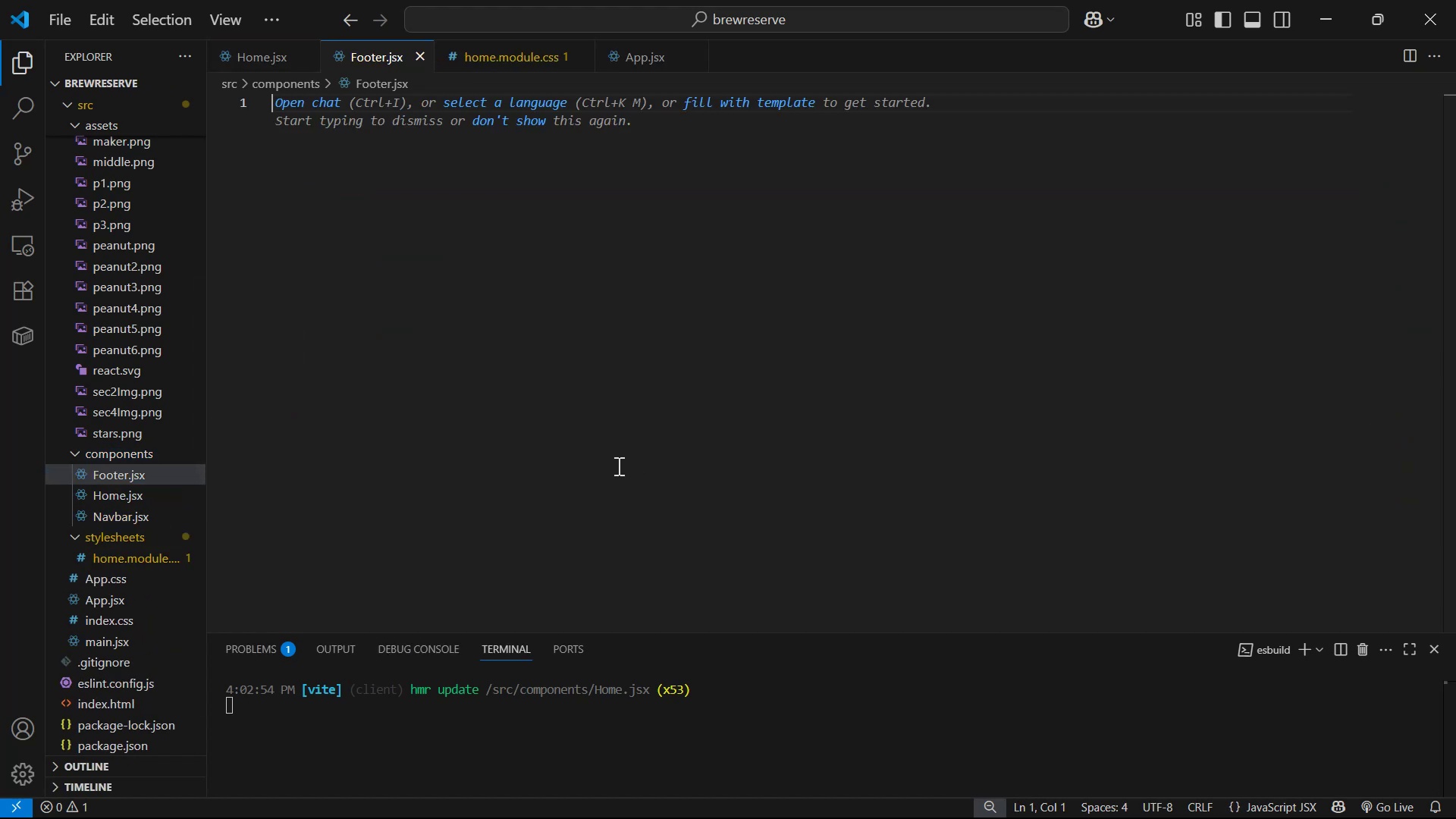 
type(rafce)
 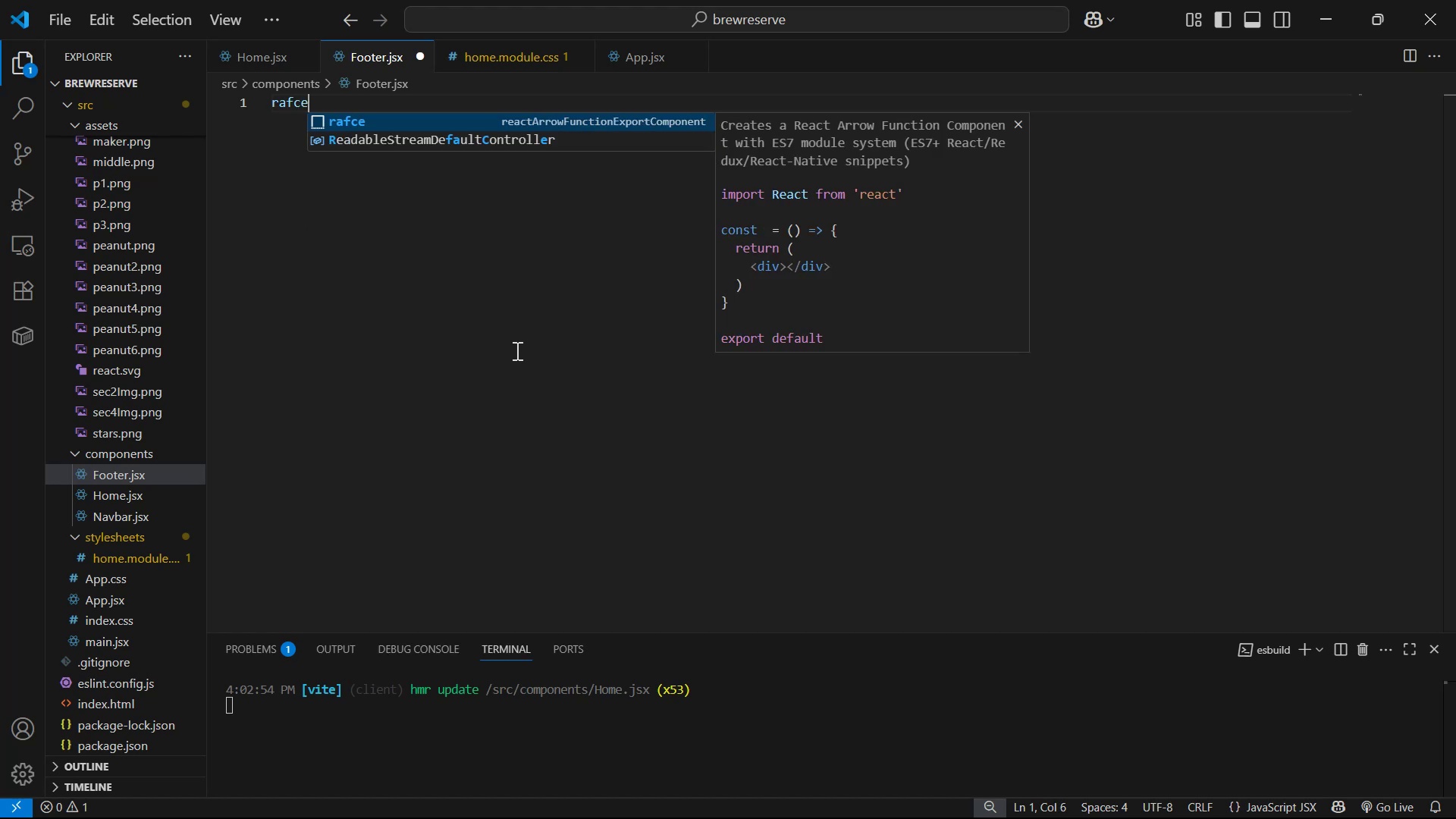 
key(Enter)
 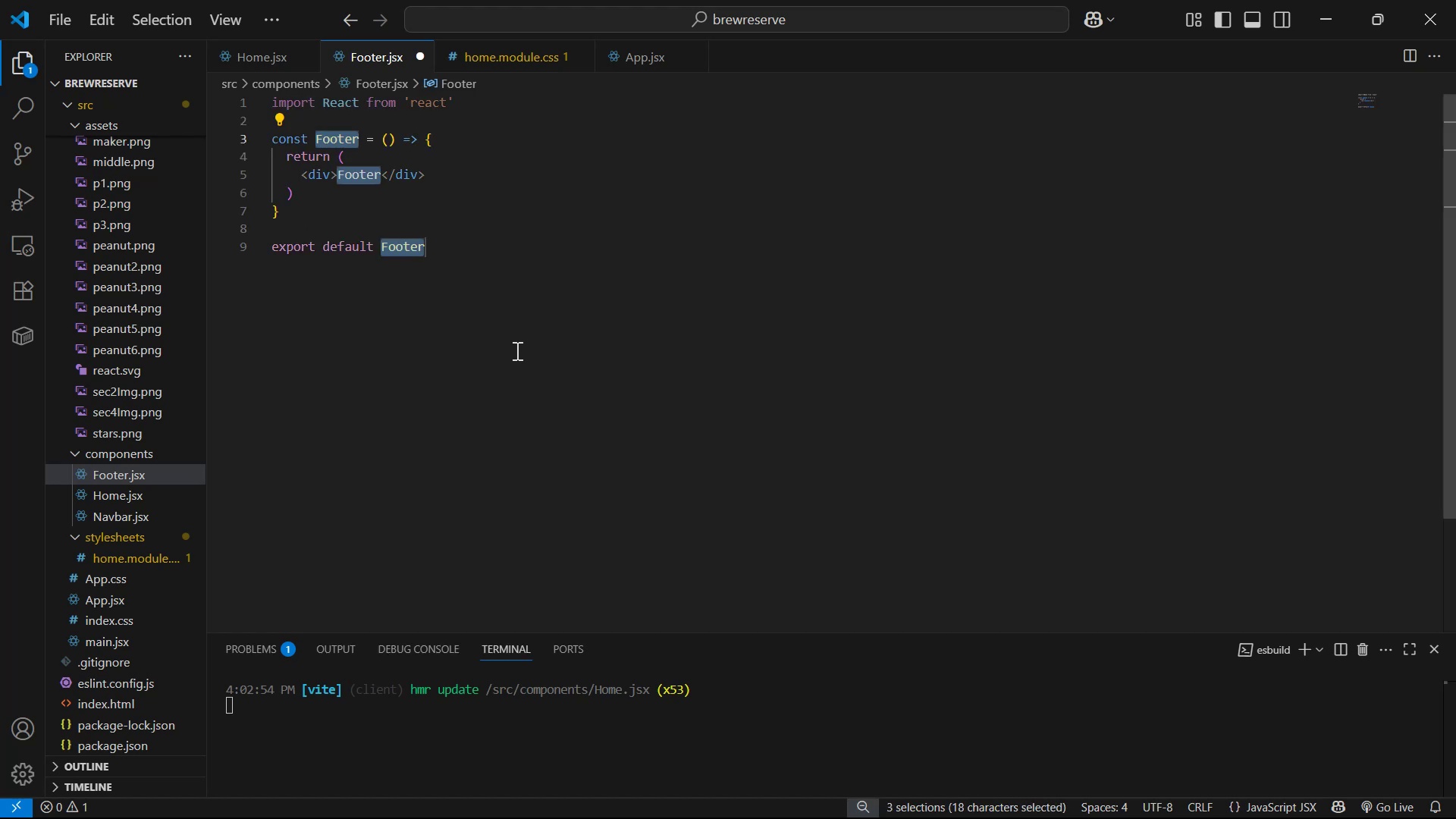 
key(Control+S)
 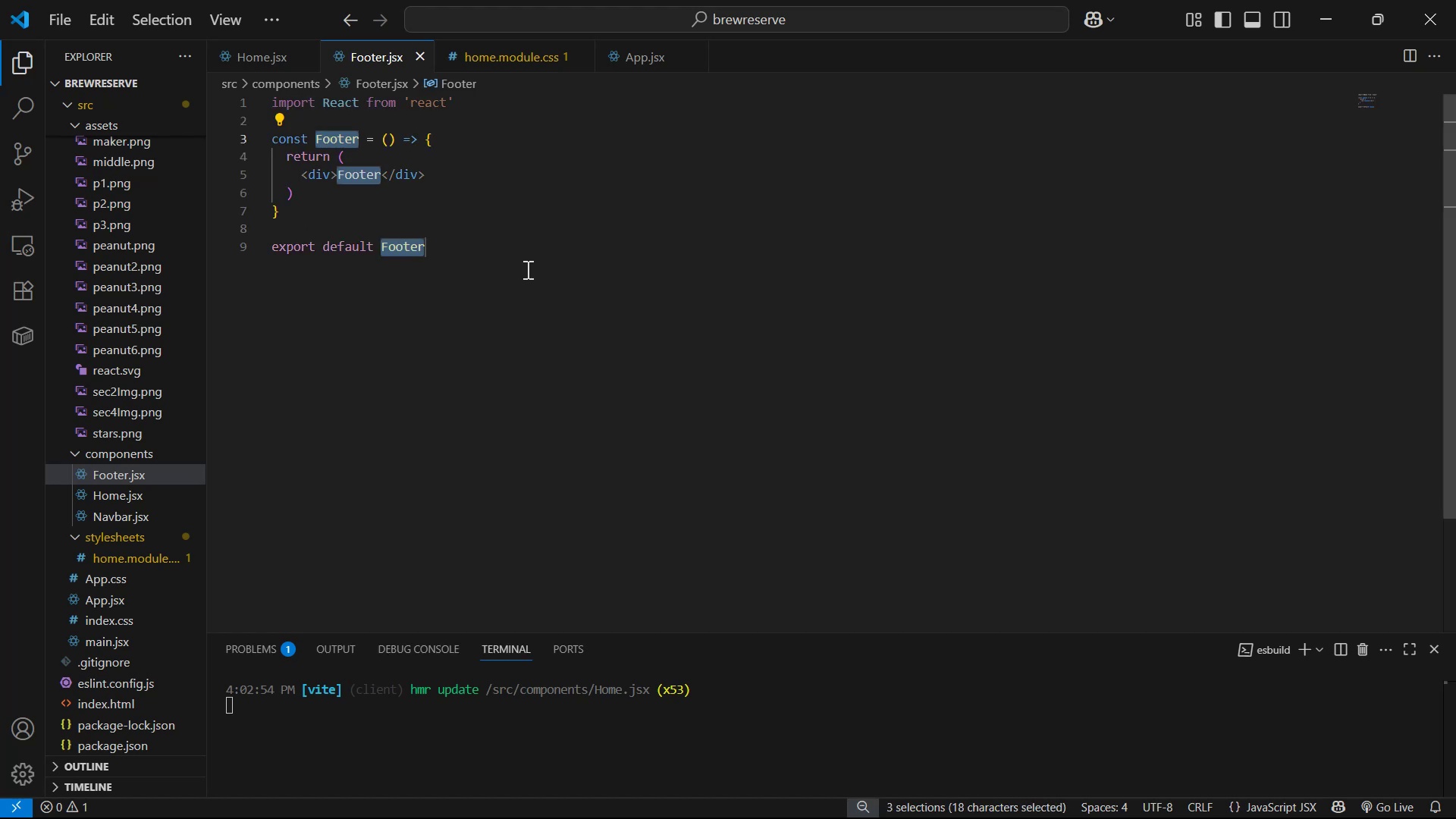 
left_click([544, 221])
 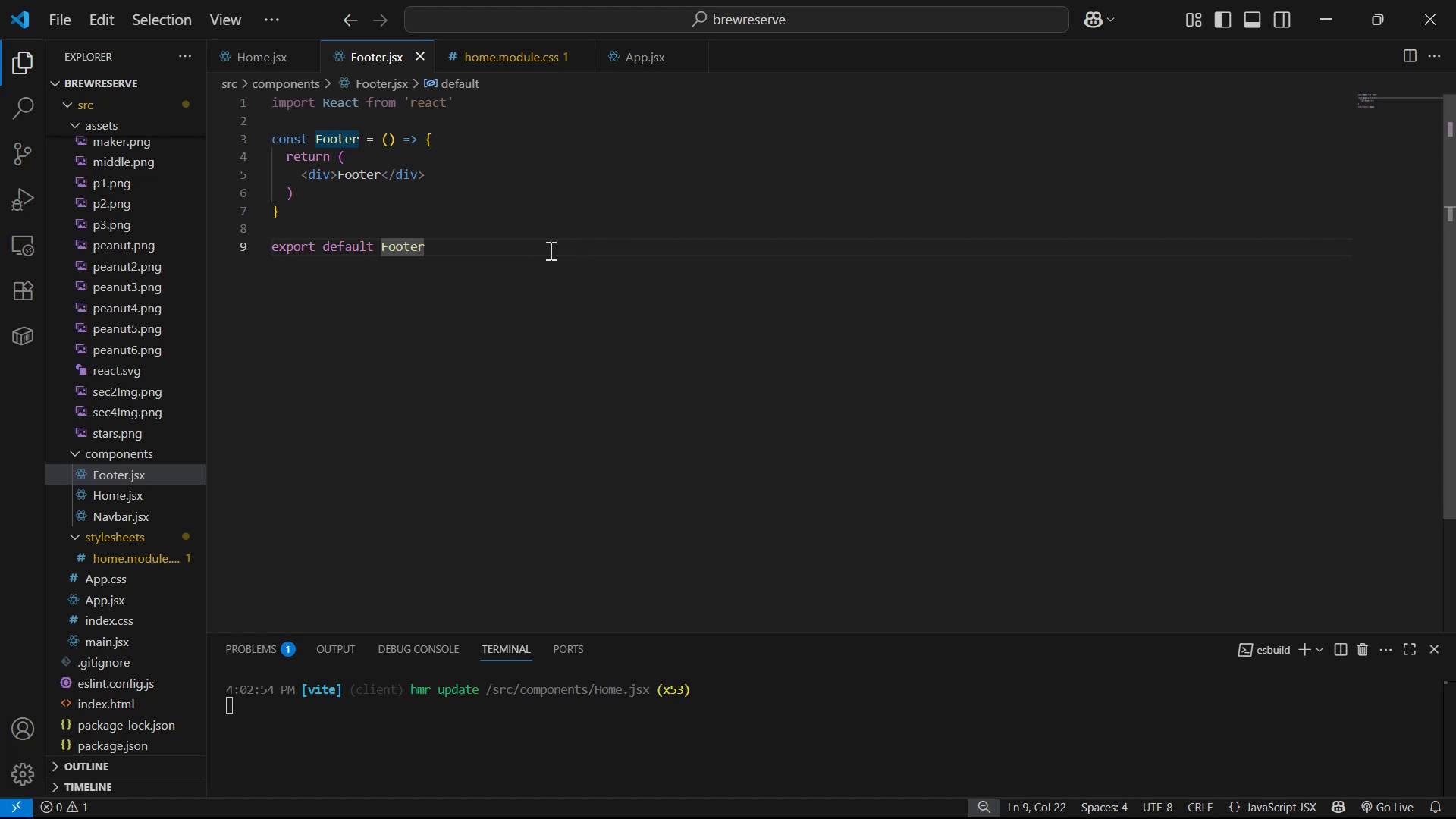 
key(Semicolon)
 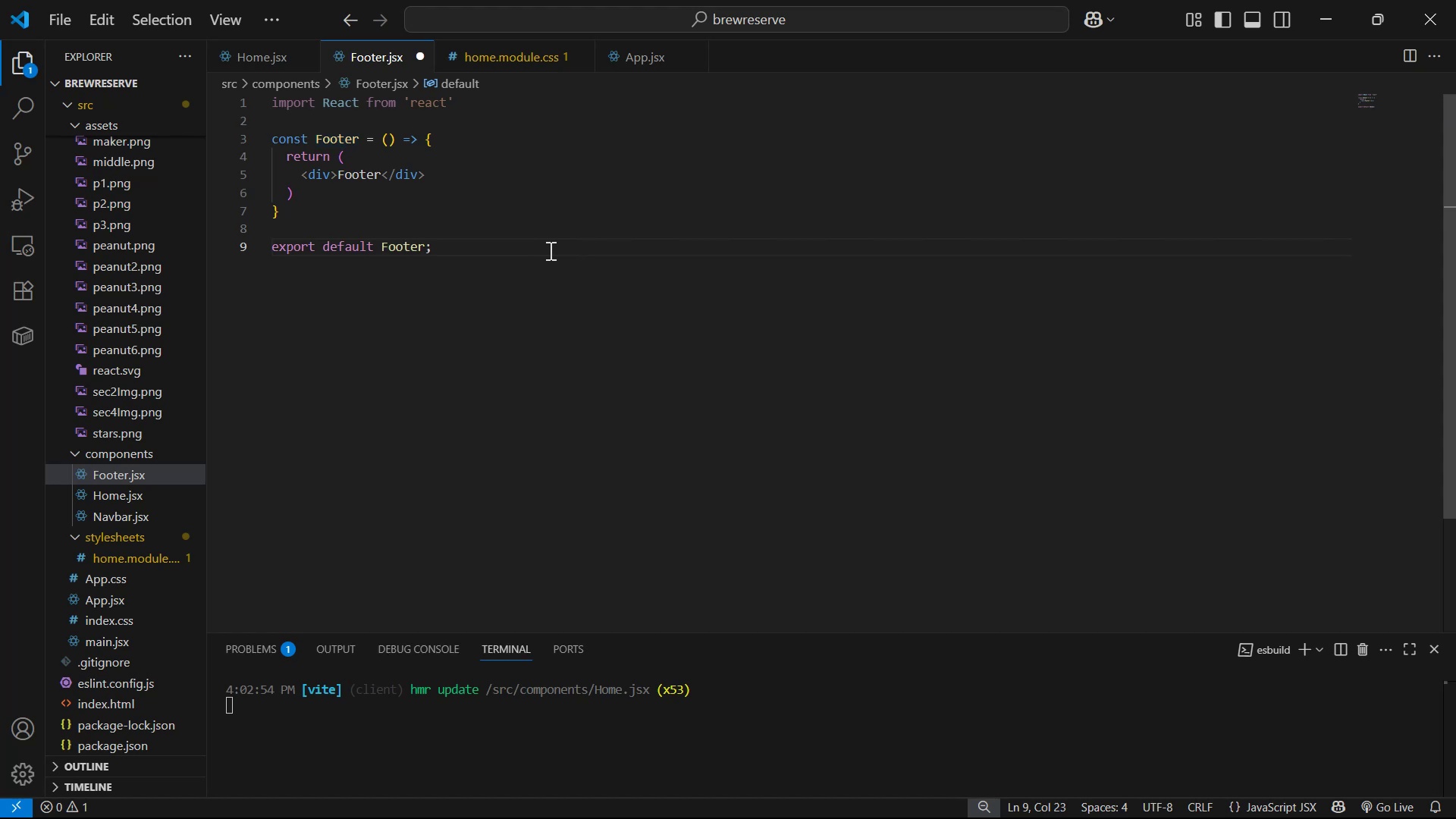 
key(Control+S)
 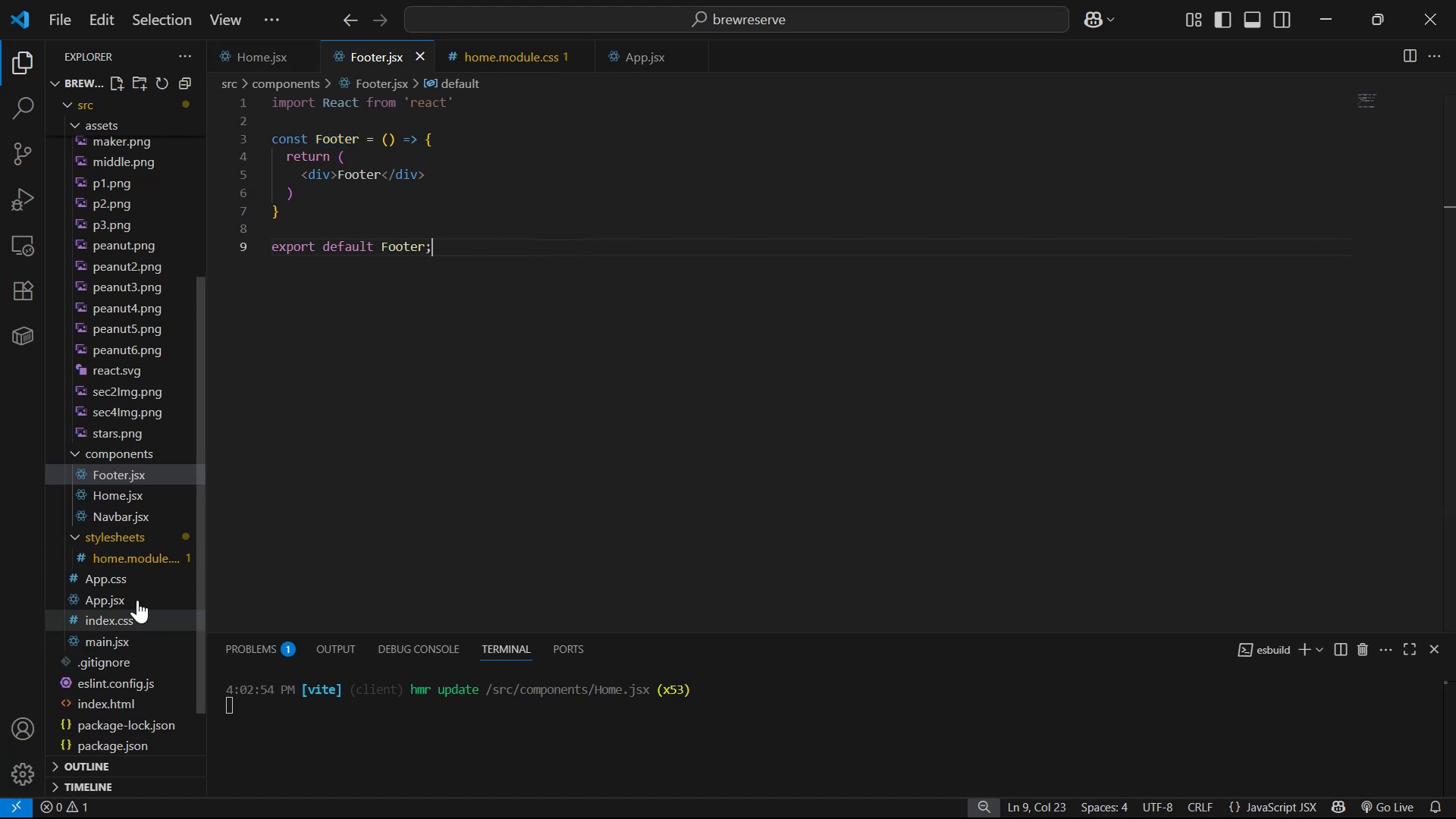 
left_click([138, 597])
 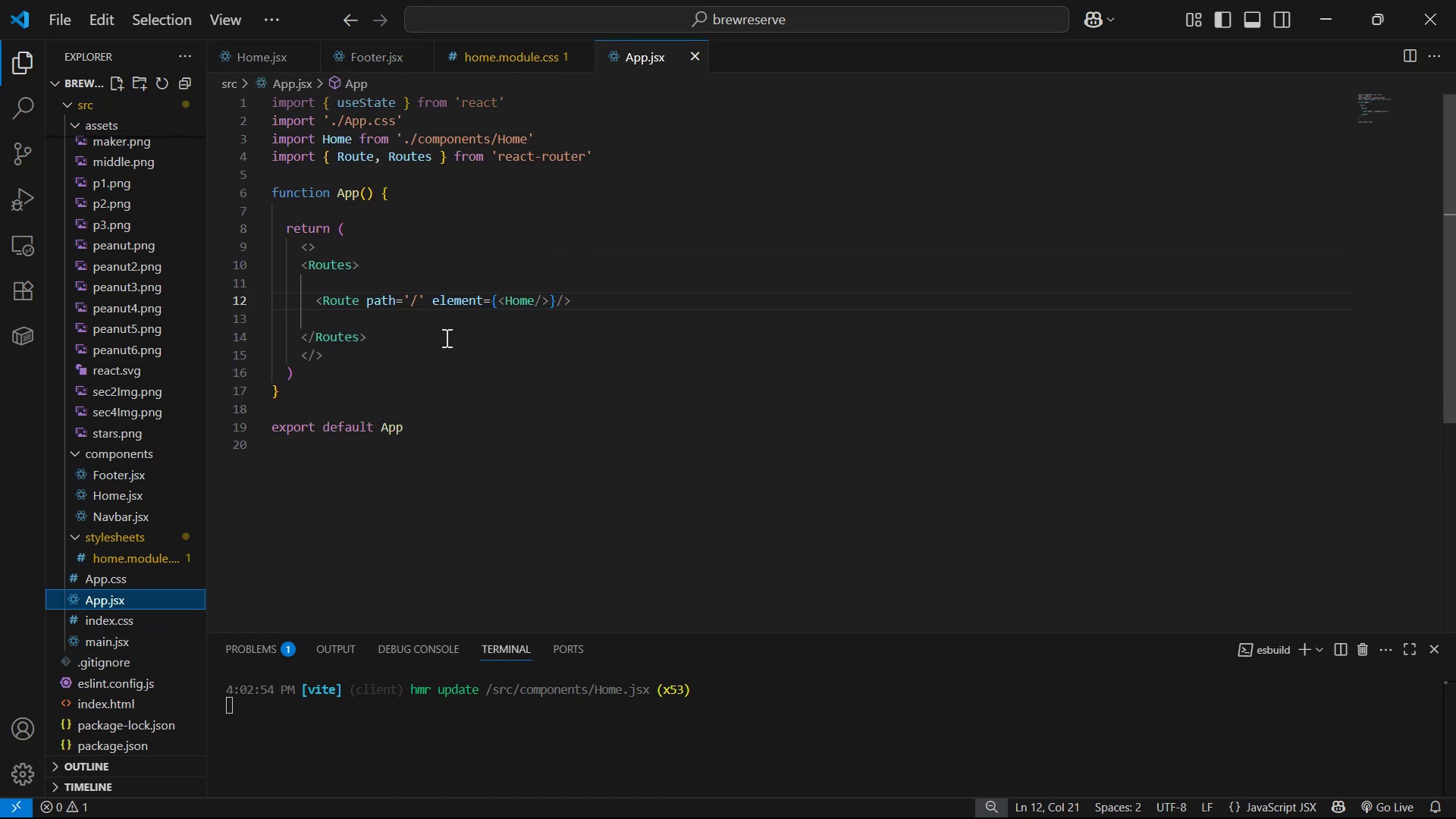 
left_click([446, 337])
 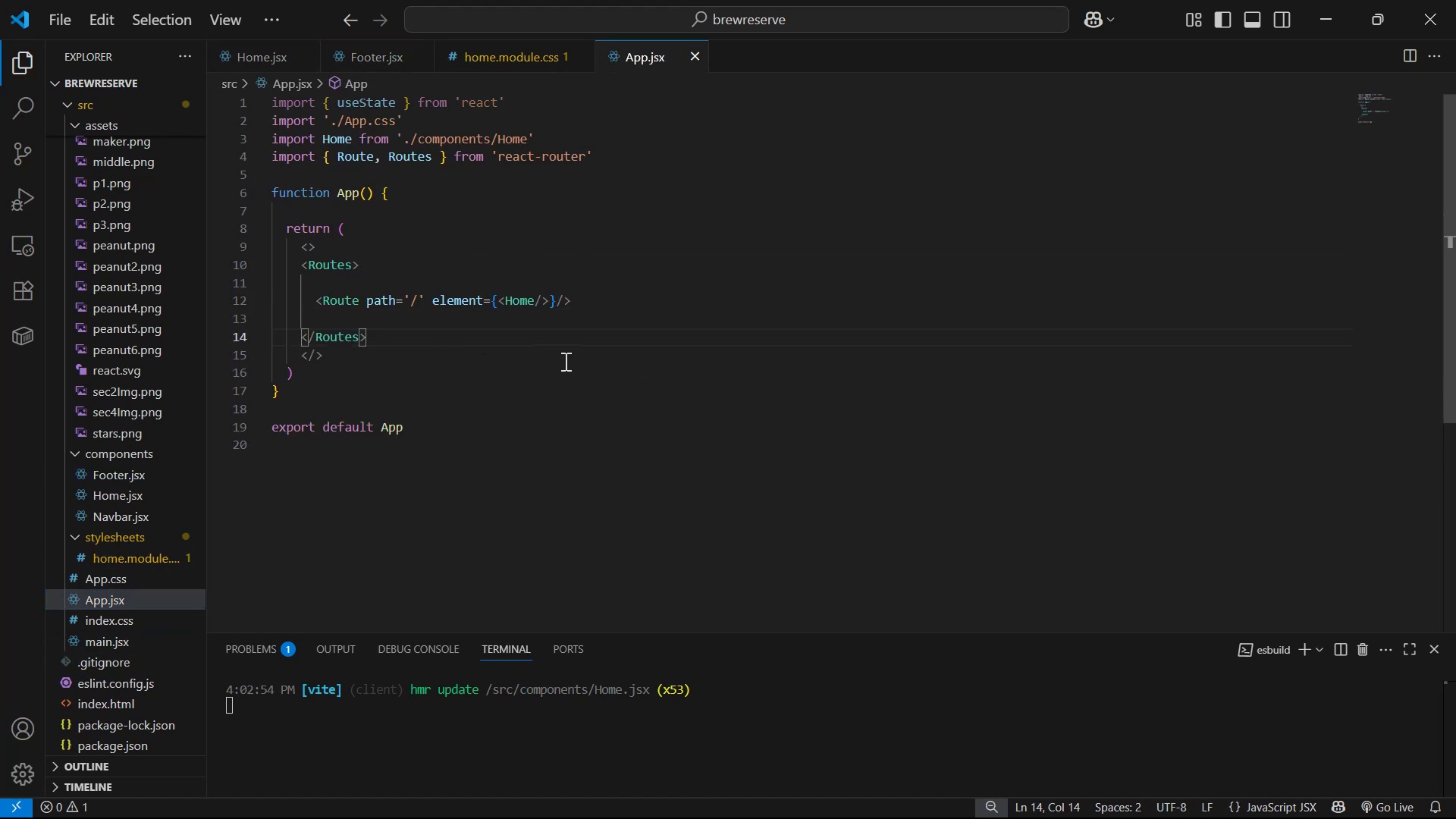 
key(Enter)
 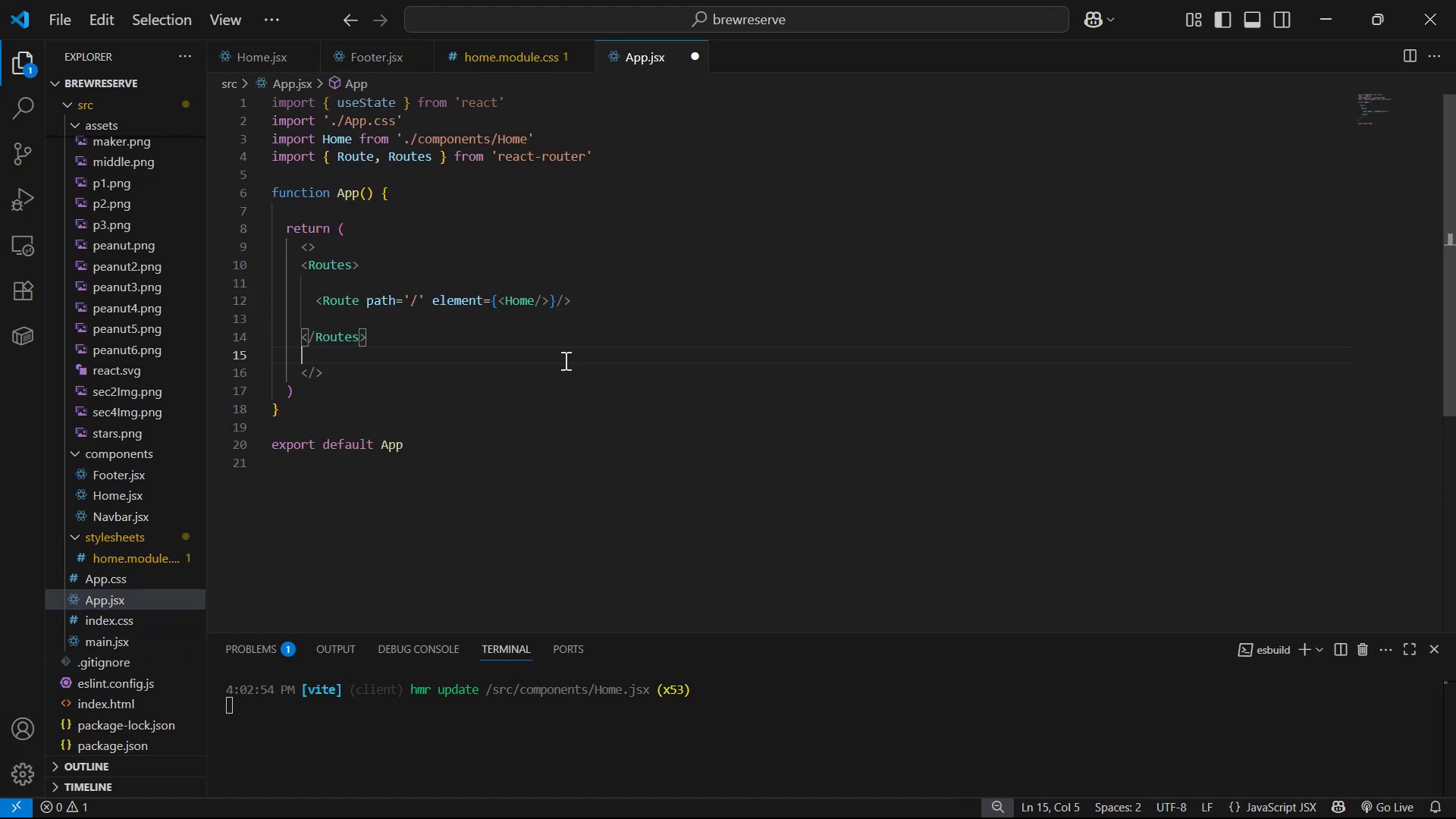 
key(Enter)
 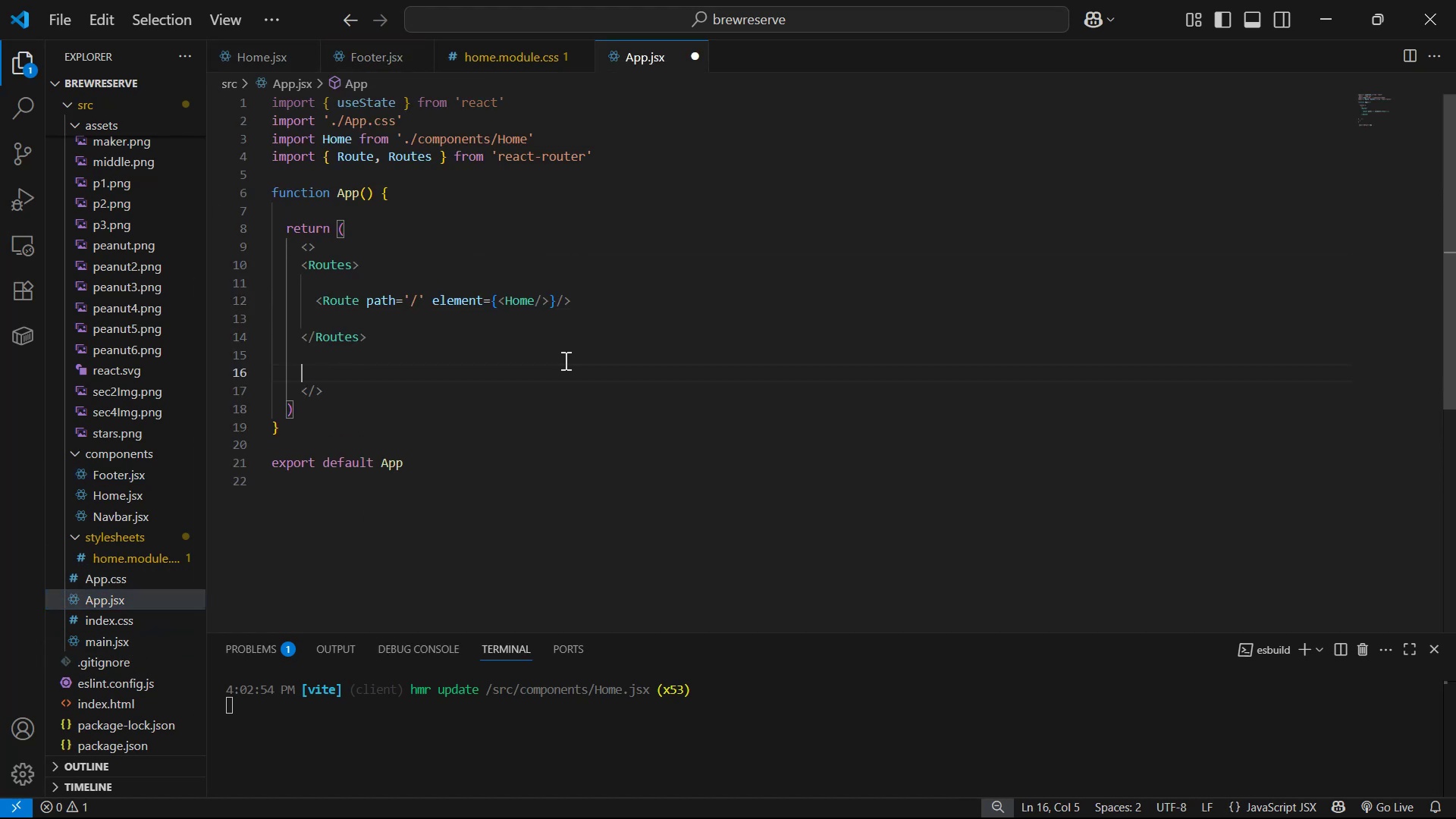 
type(<Foot)
 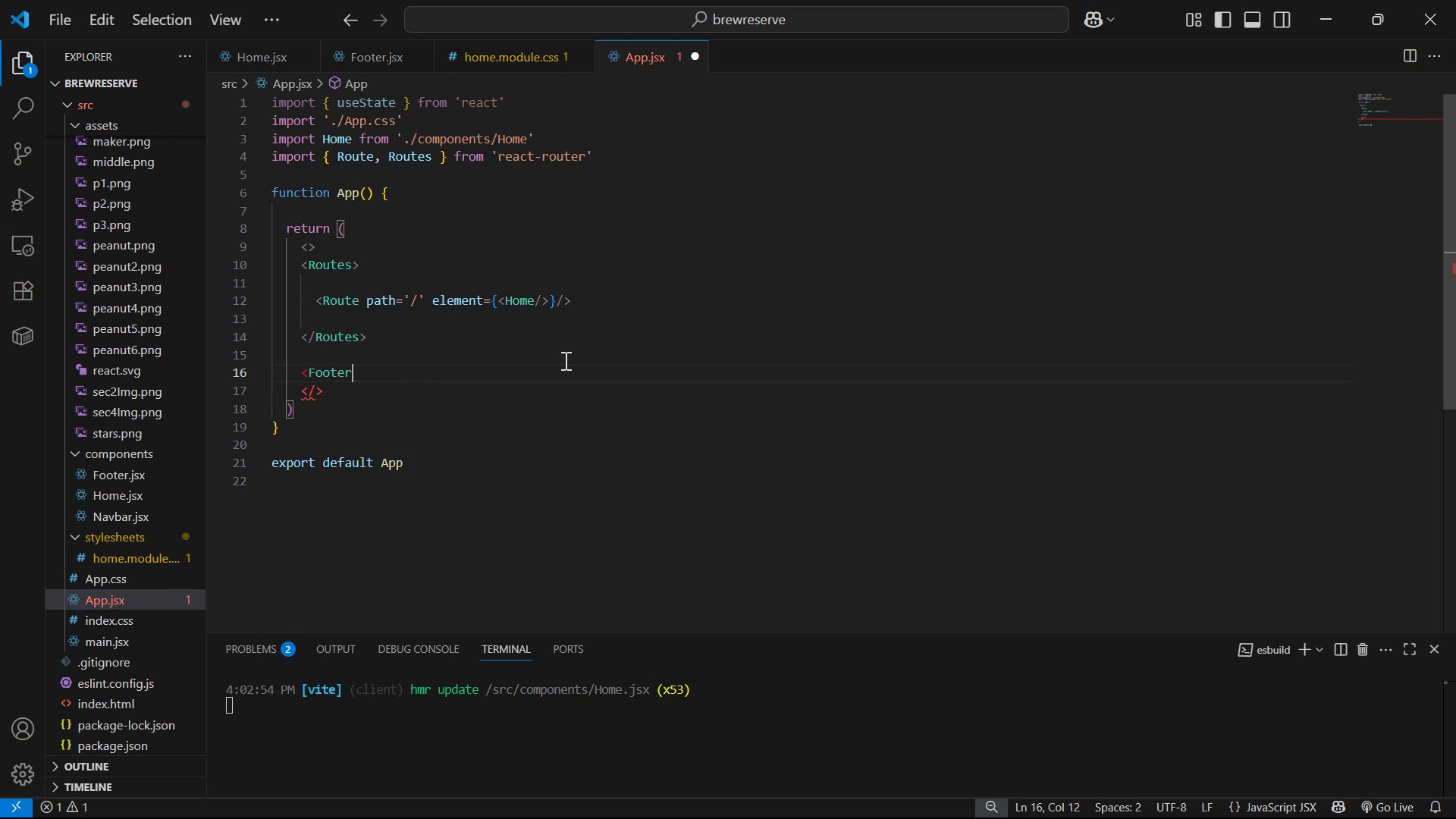 
 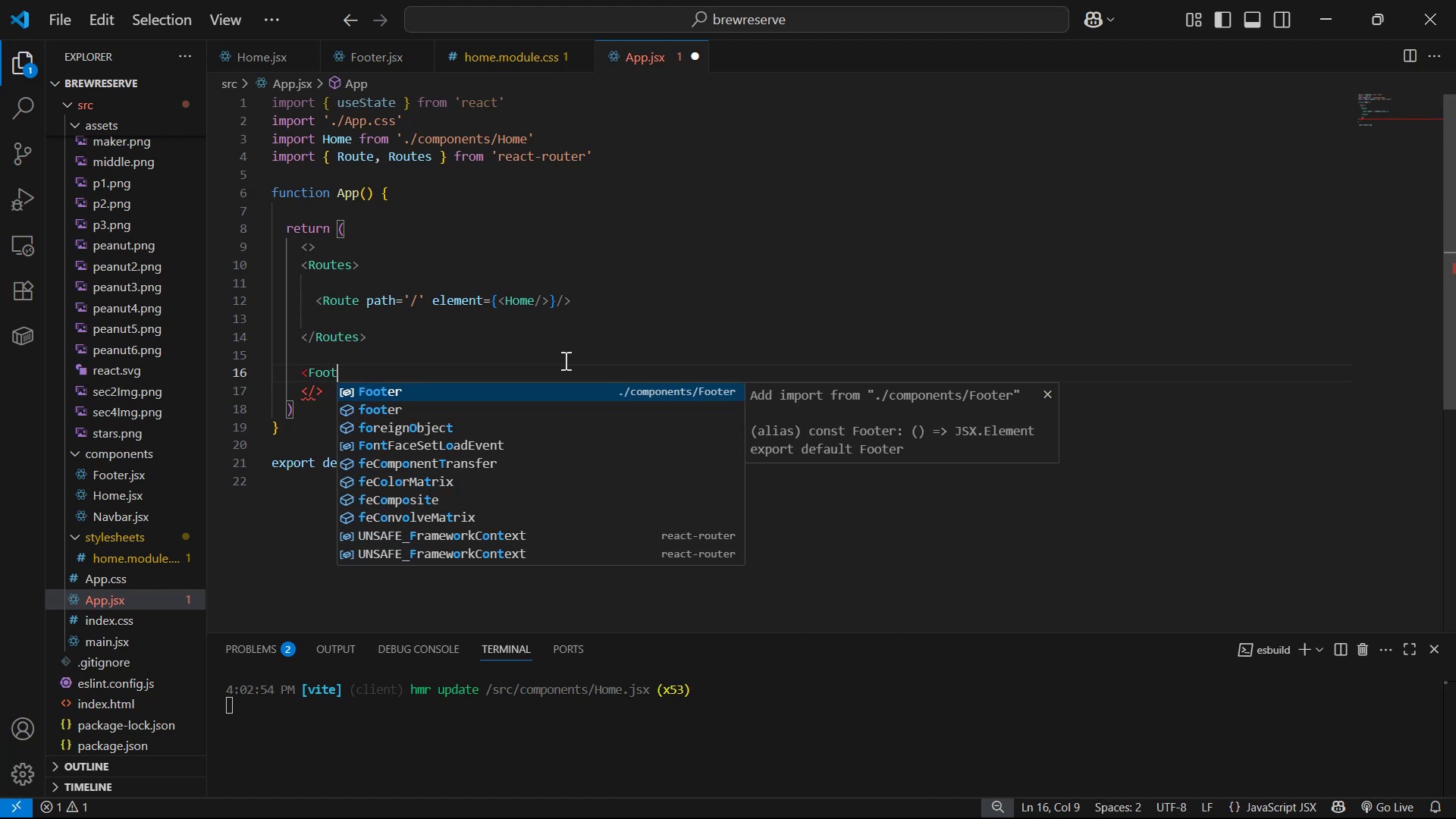 
key(Enter)
 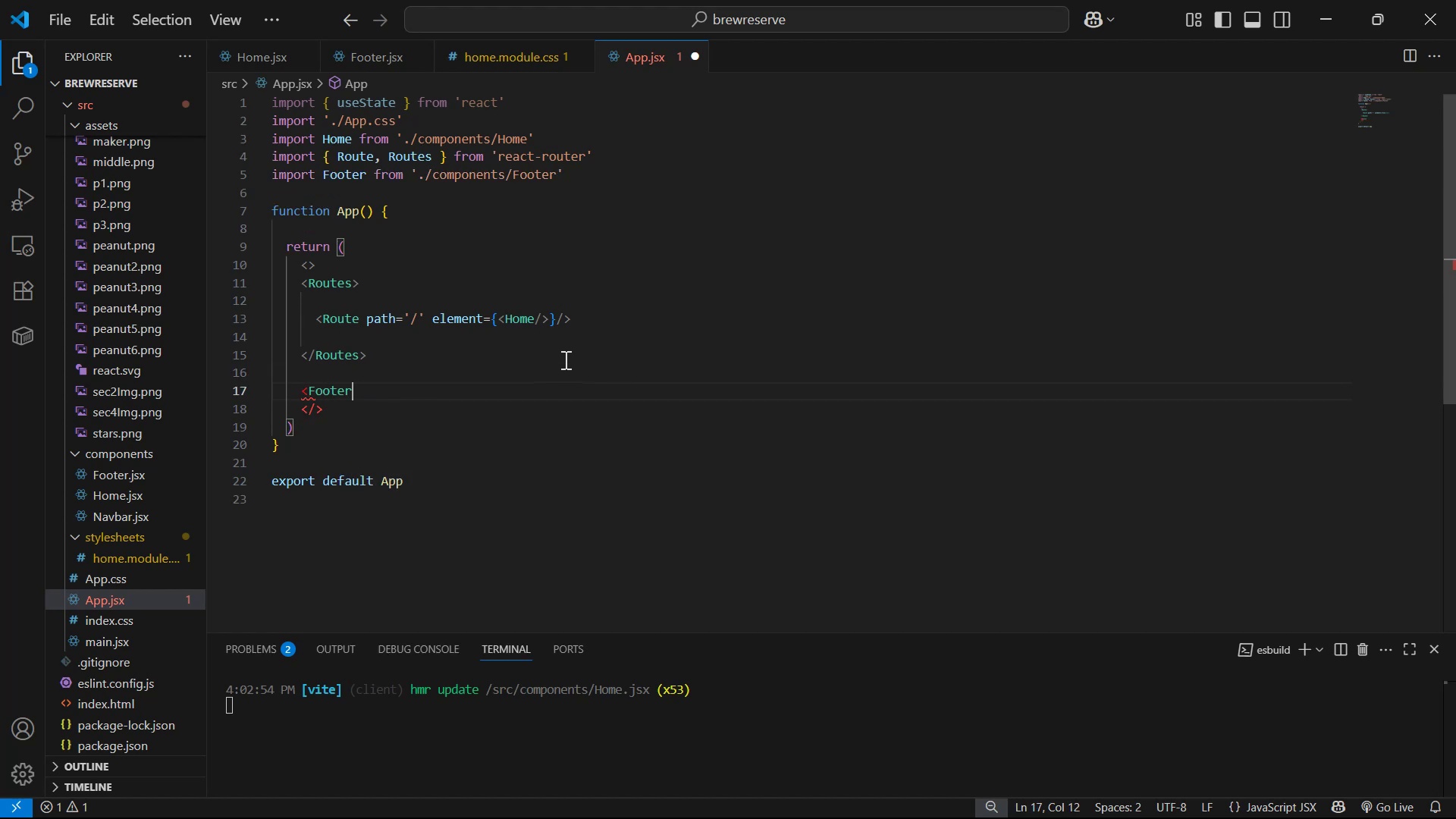 
key(Slash)
 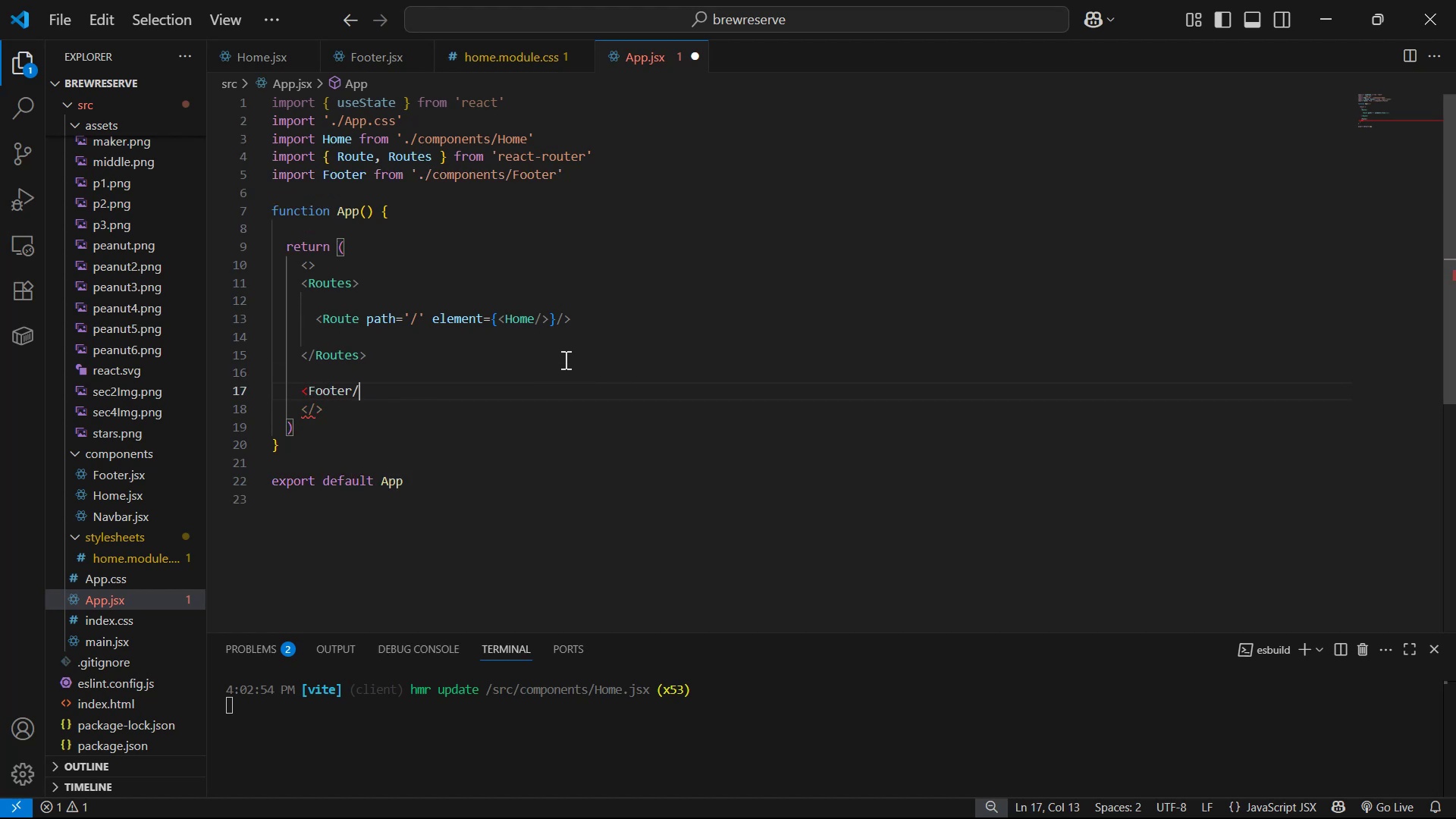 
key(Shift+ShiftLeft)
 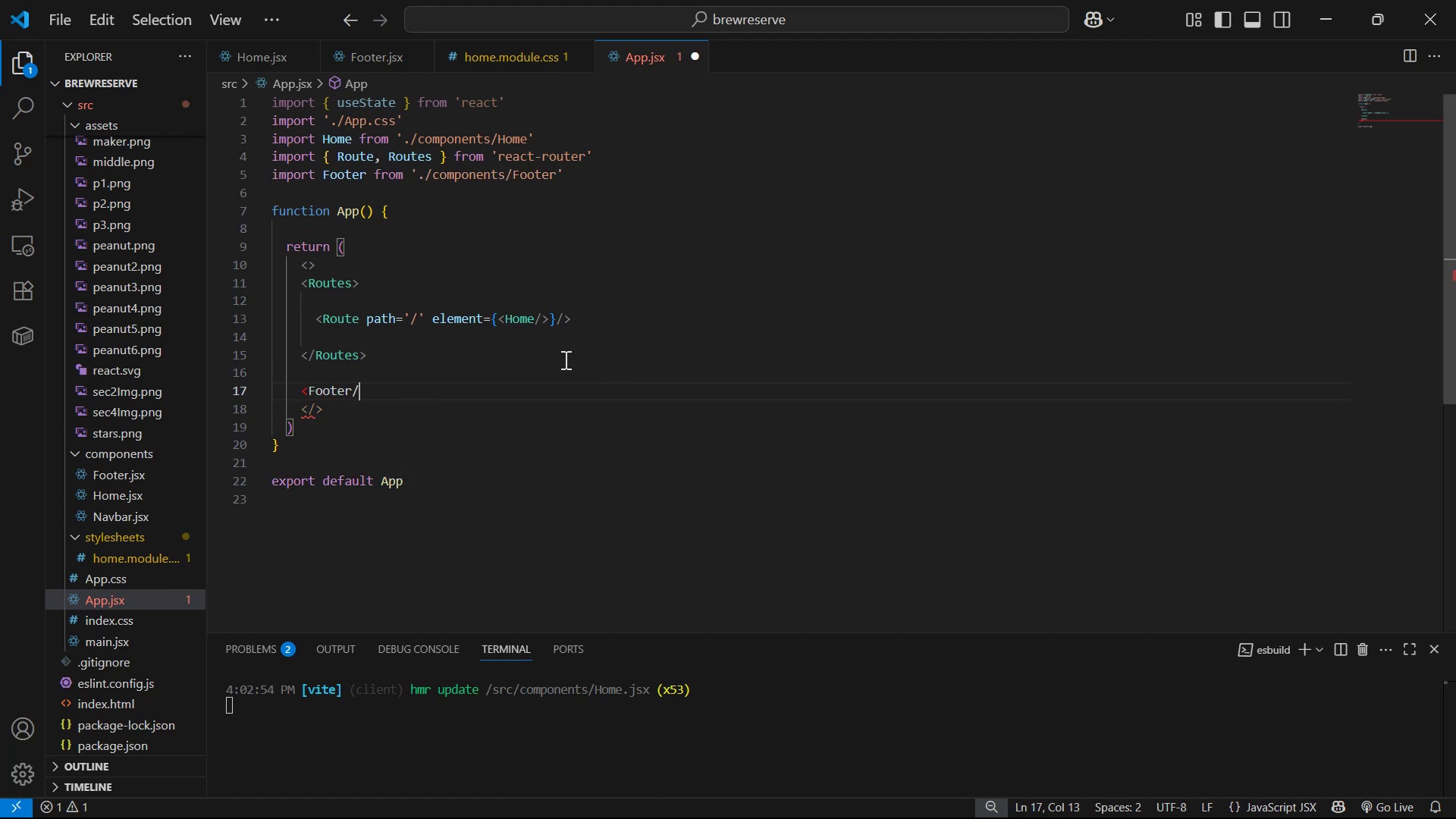 
key(Shift+Period)
 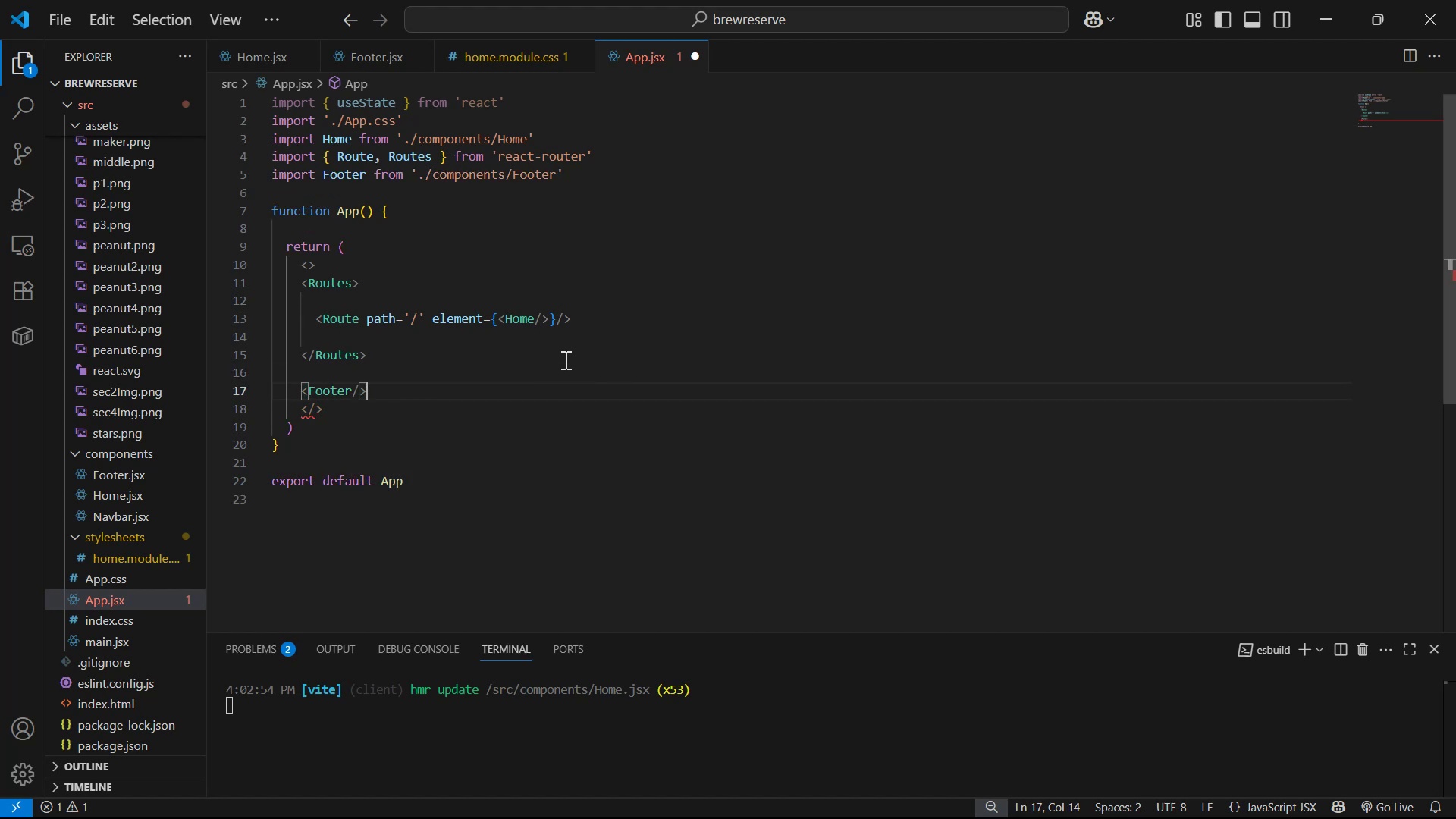 
key(Control+S)
 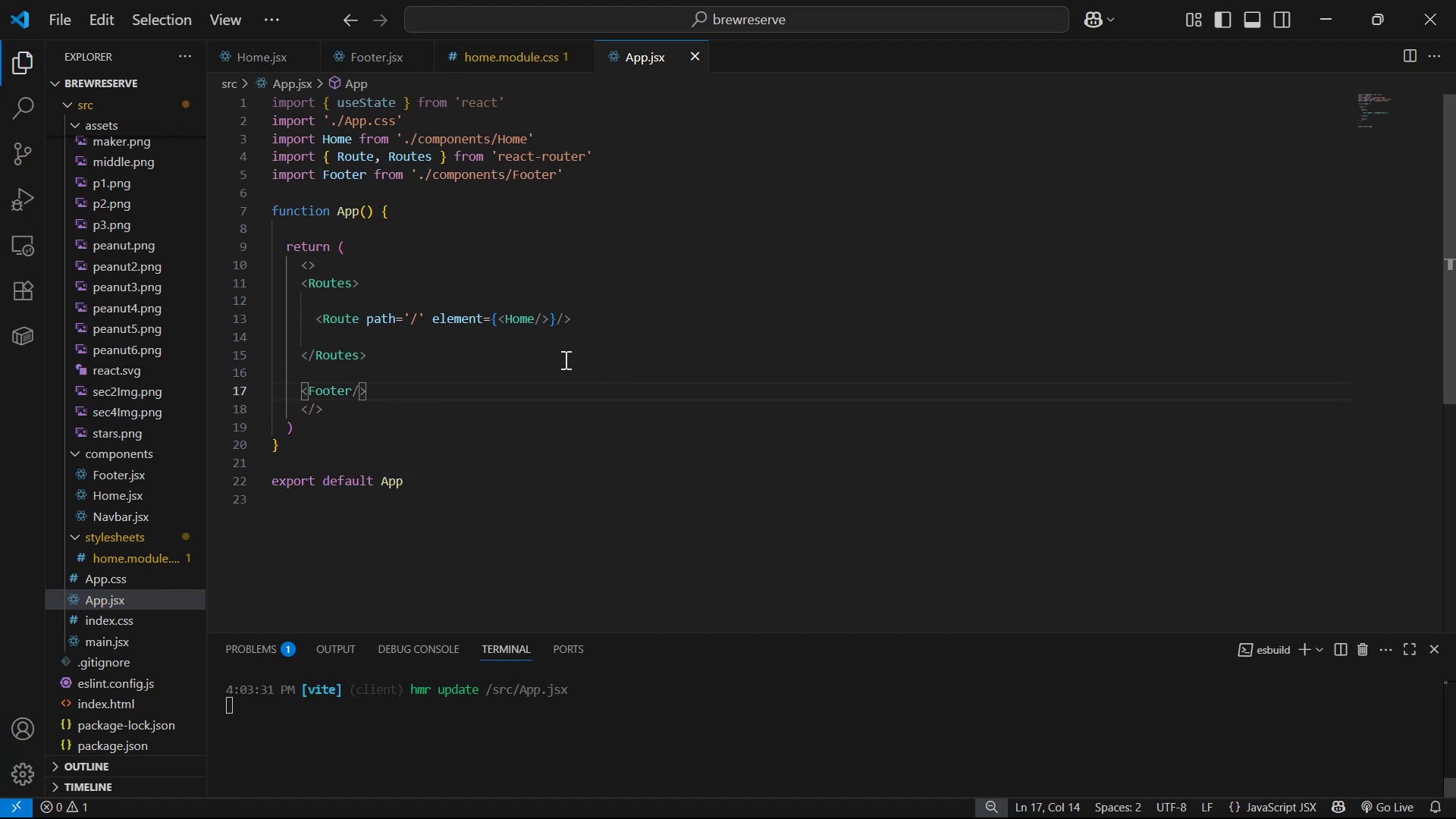 
key(Alt+Tab)
 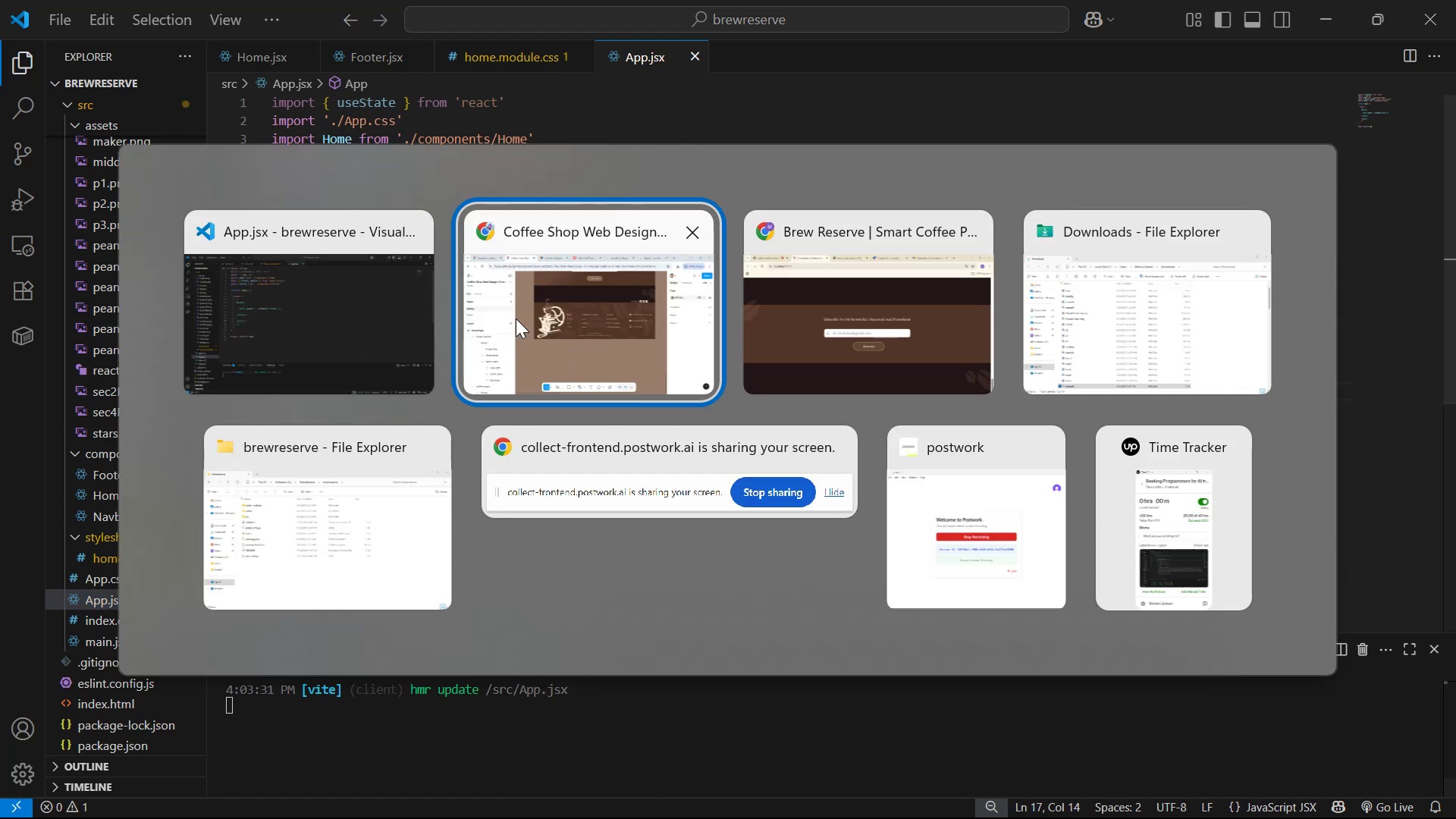 
key(Alt+Tab)
 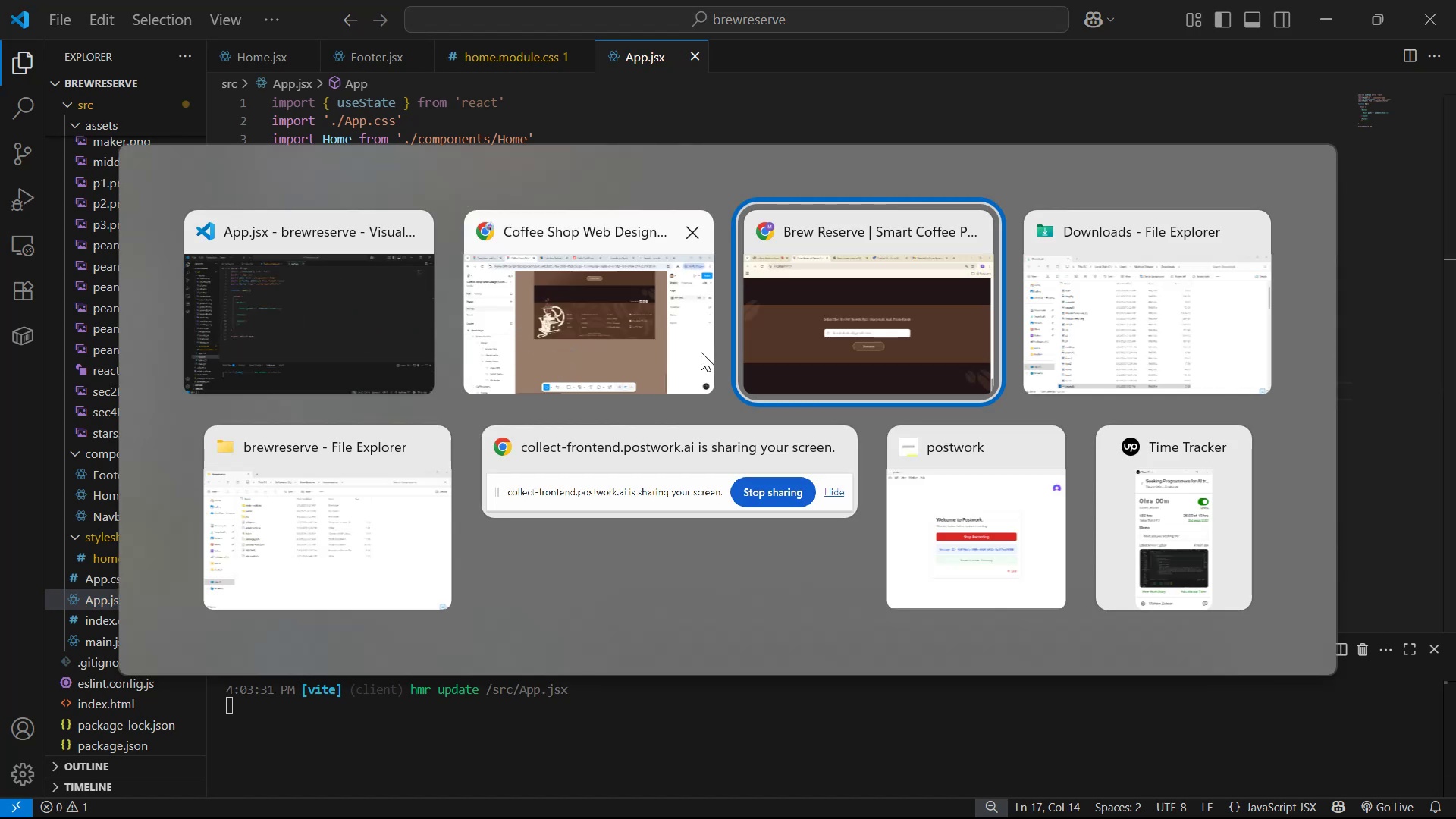 
scroll: coordinate [726, 453], scroll_direction: down, amount: 8.0
 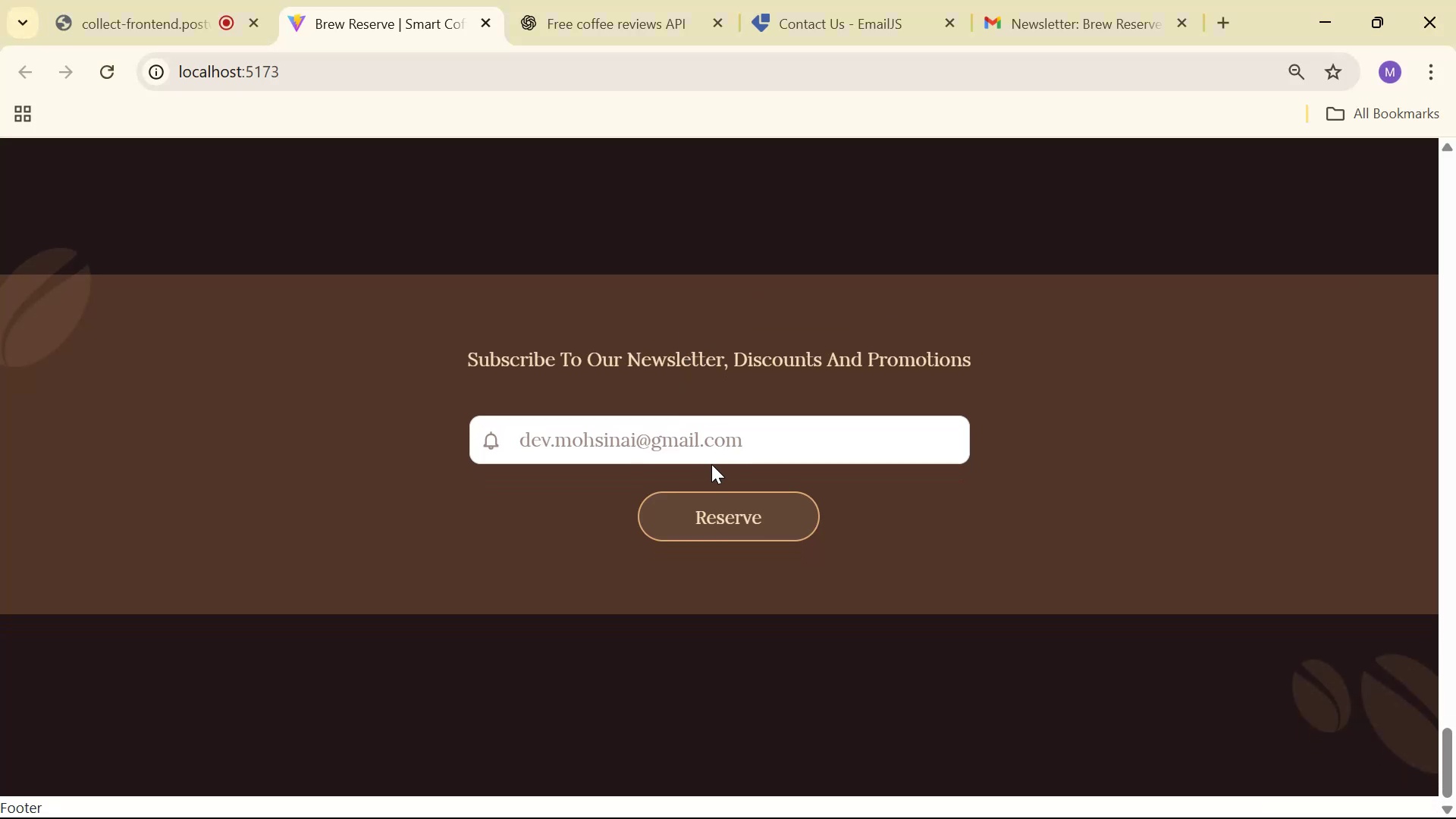 
key(Alt+Tab)
 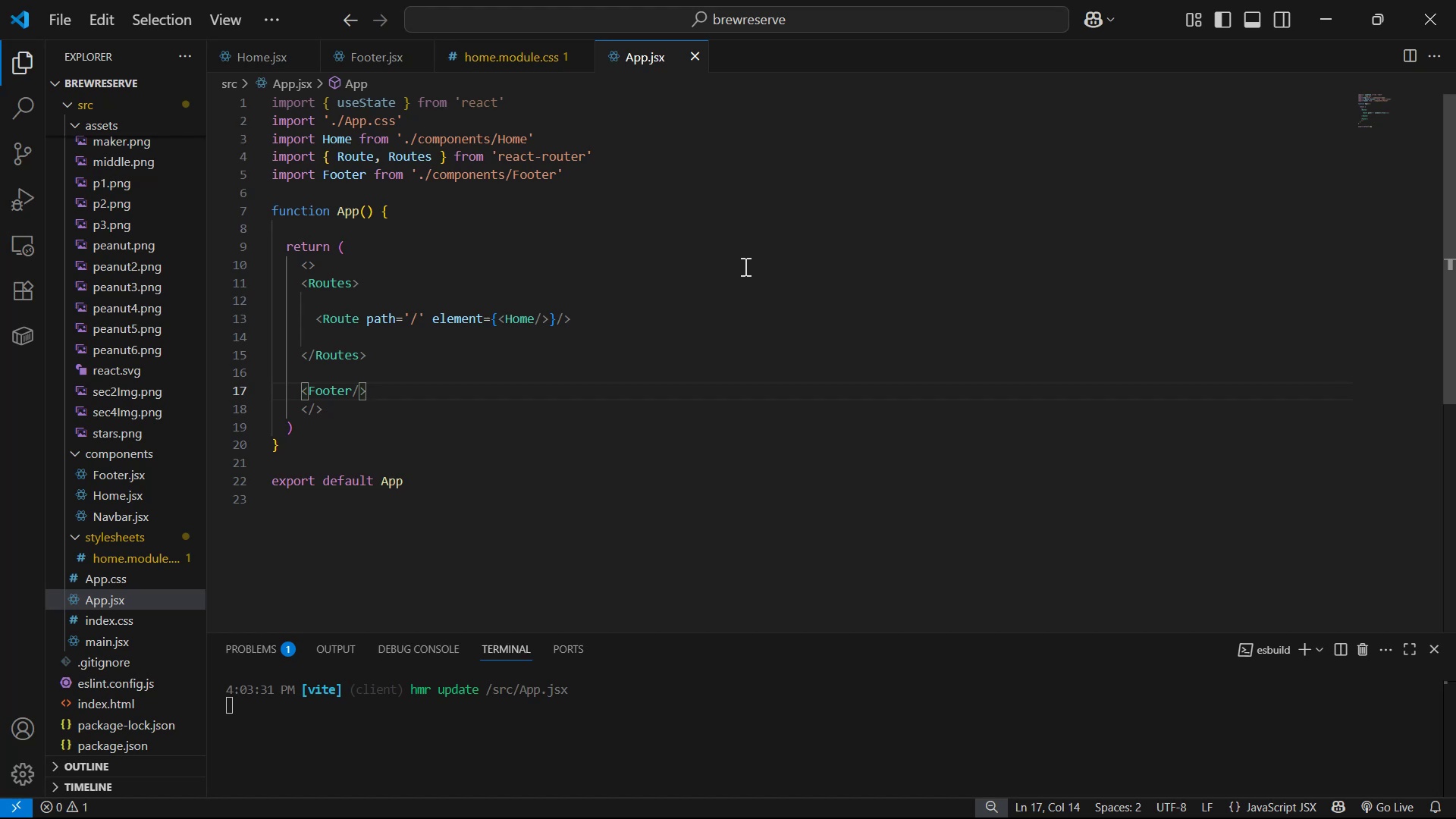 
wait(13.66)
 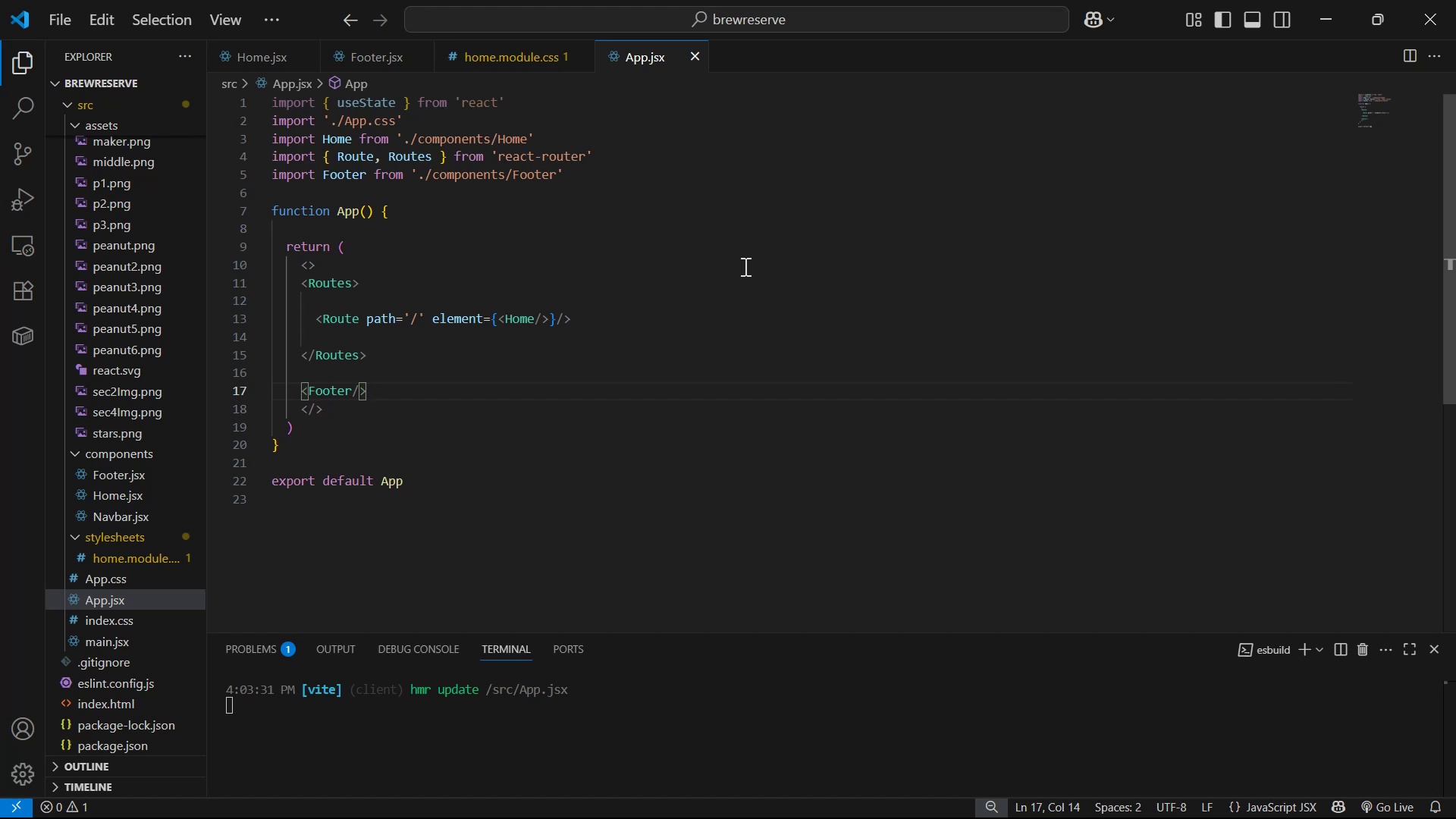 
left_click([143, 543])
 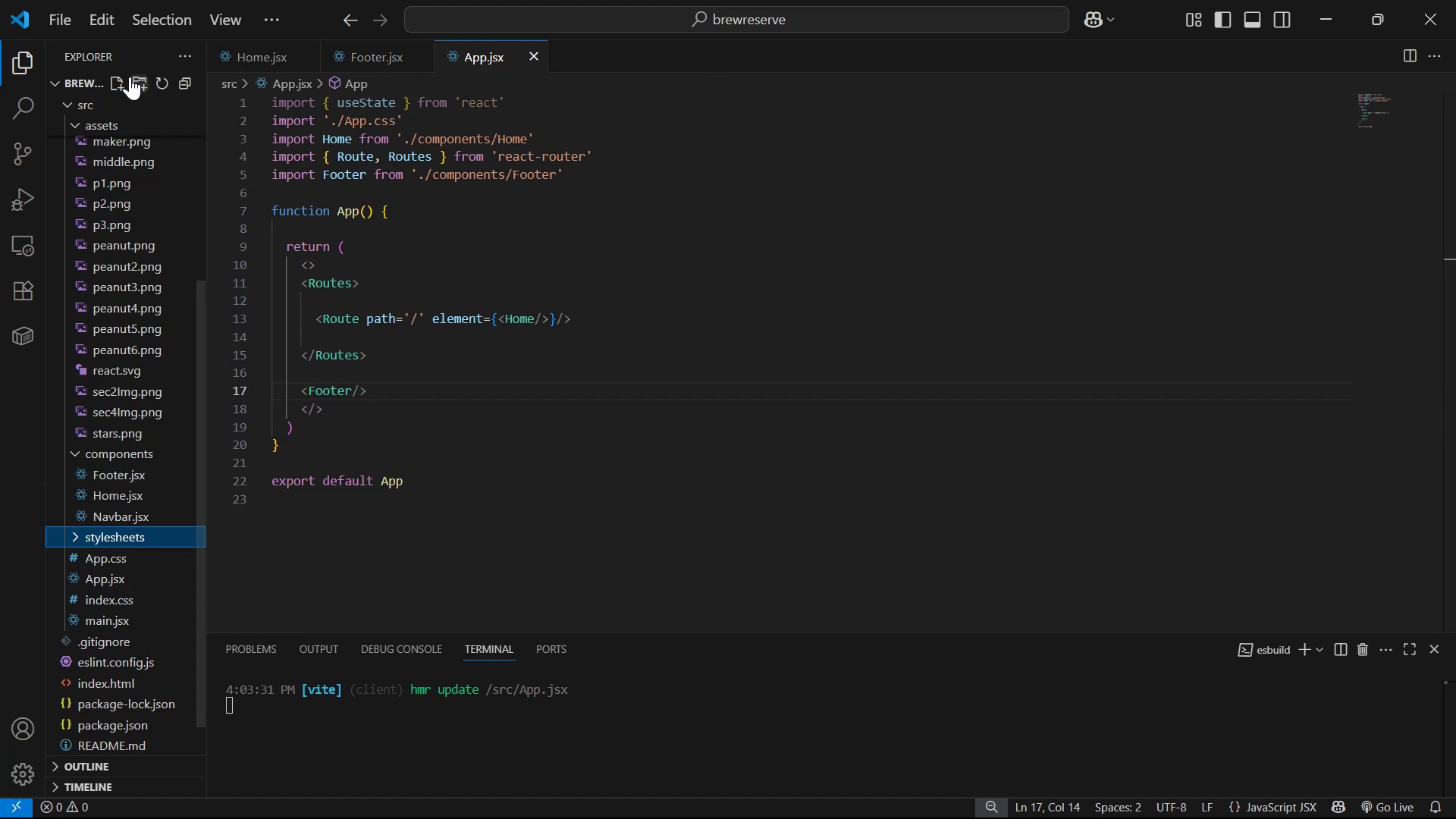 
left_click([119, 78])
 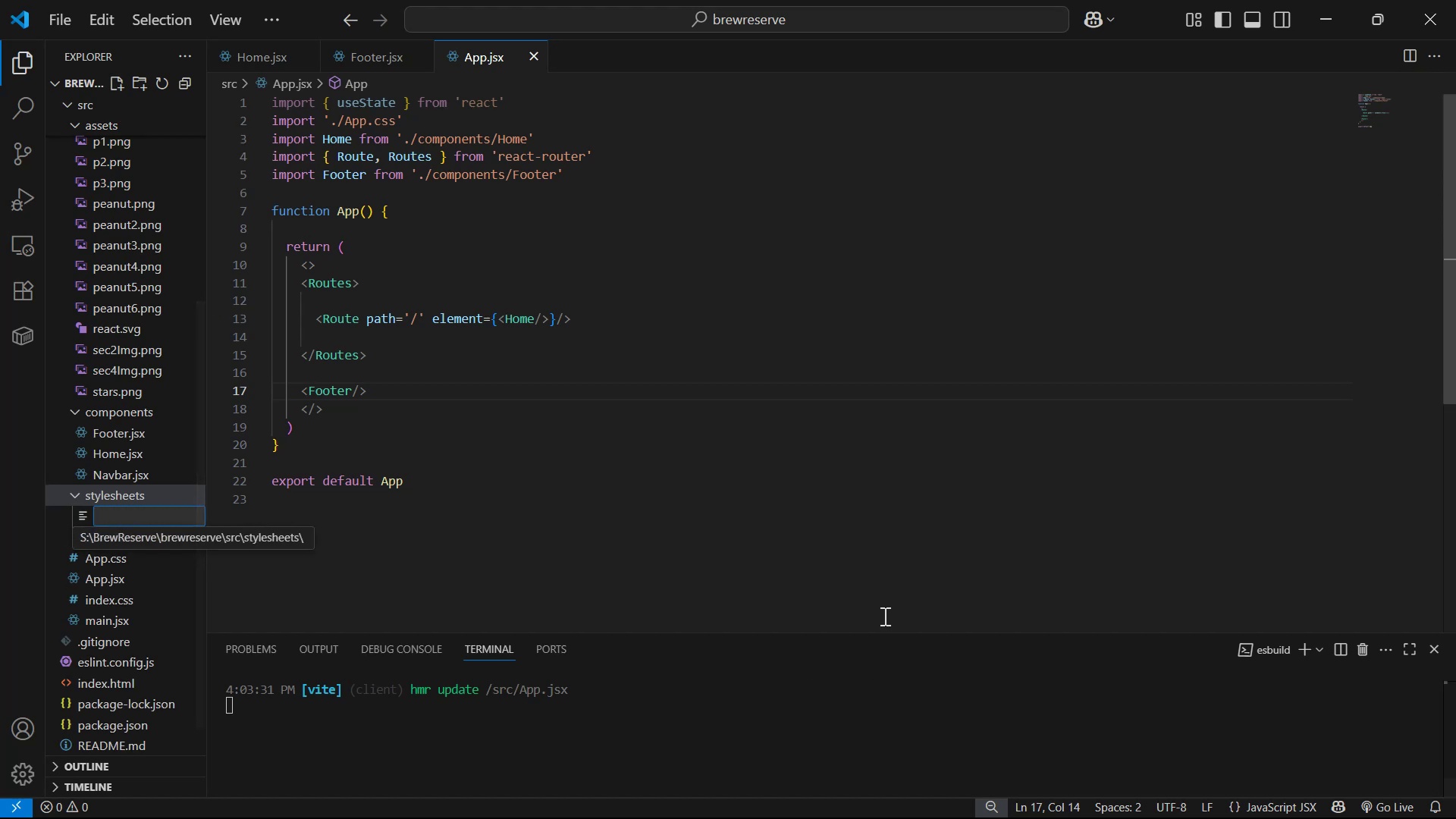 
type(footer,)
key(Backspace)
type(.module.css)
 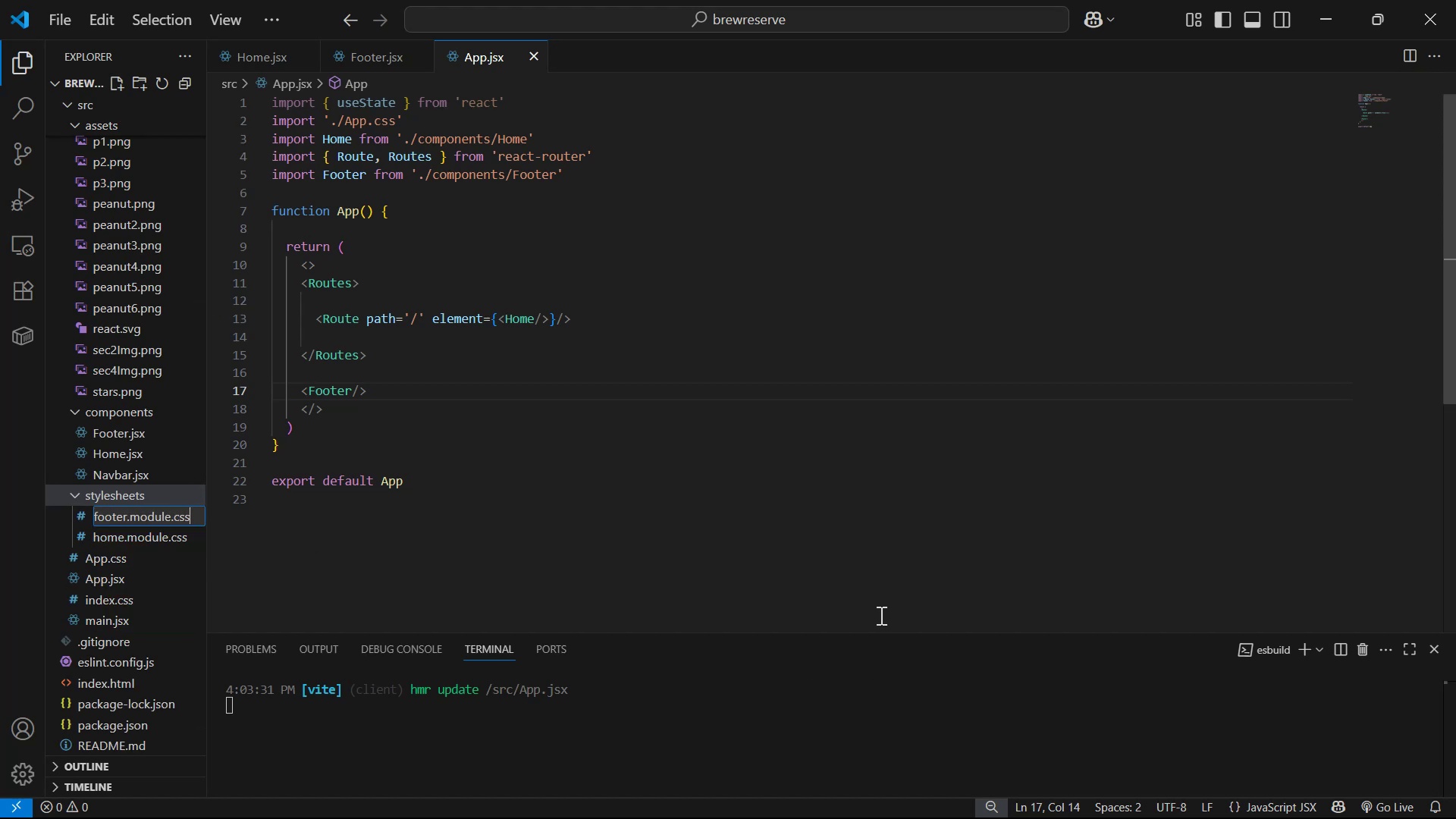 
key(Enter)
 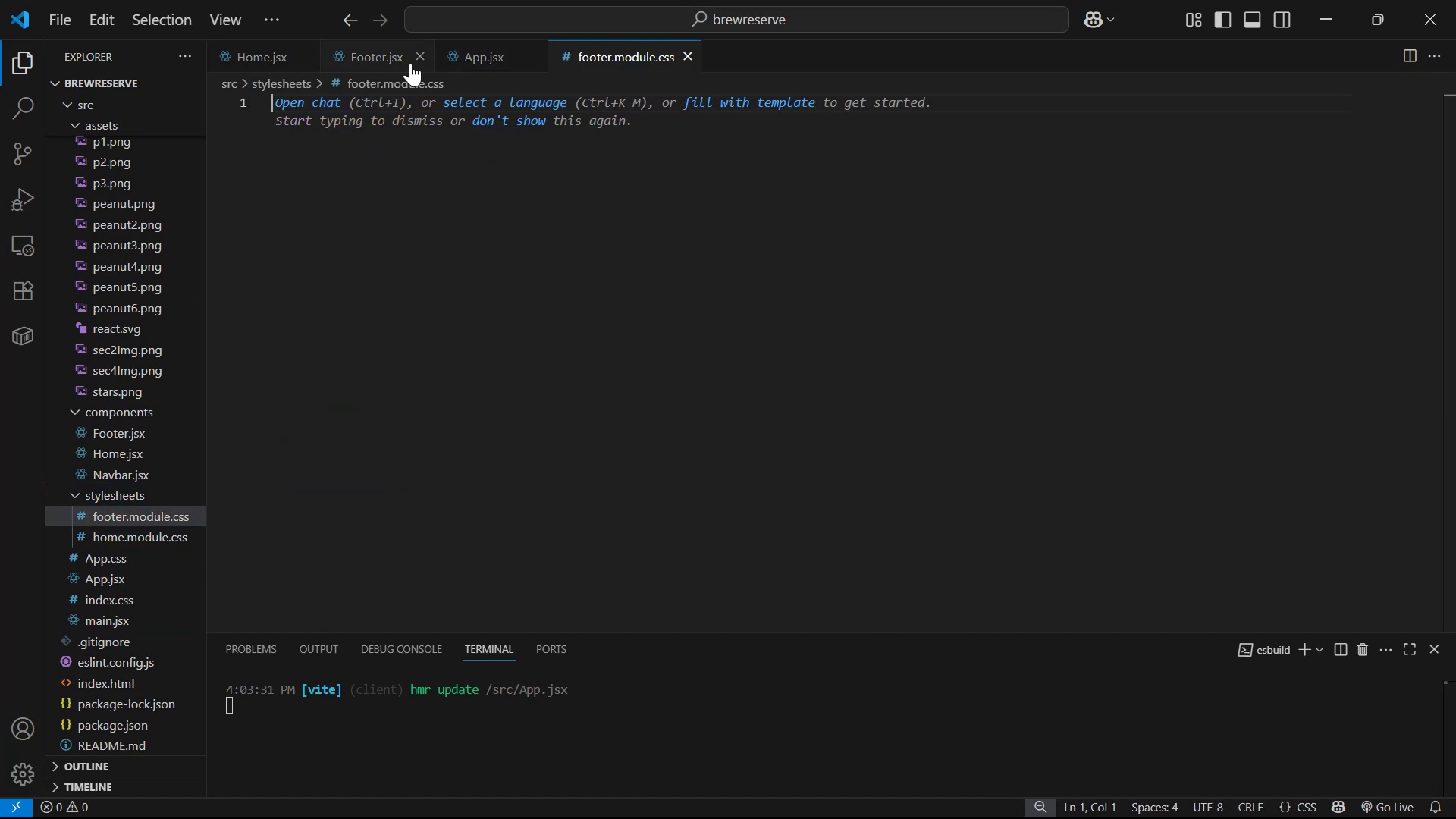 
left_click([533, 56])
 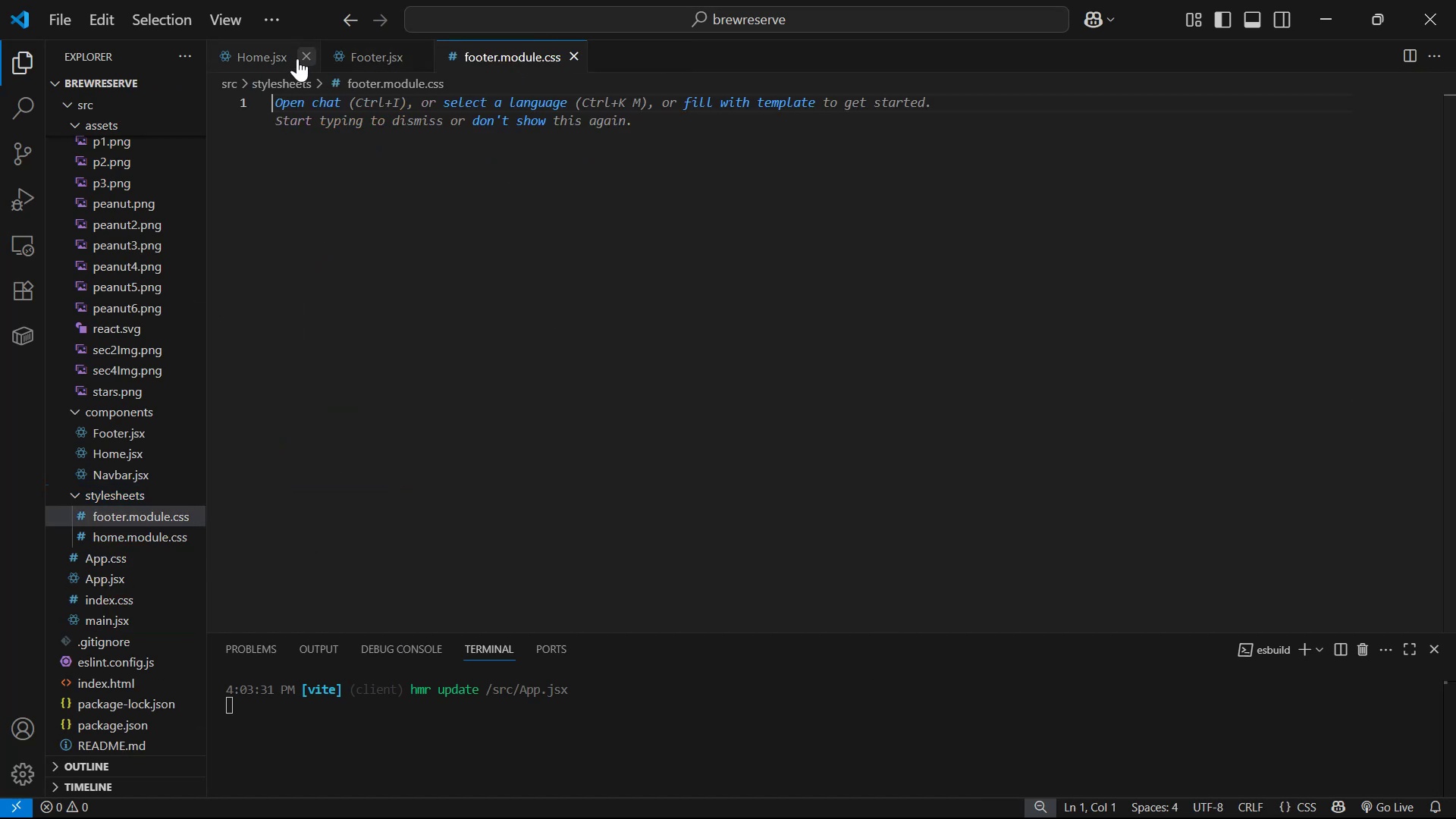 
left_click([238, 61])
 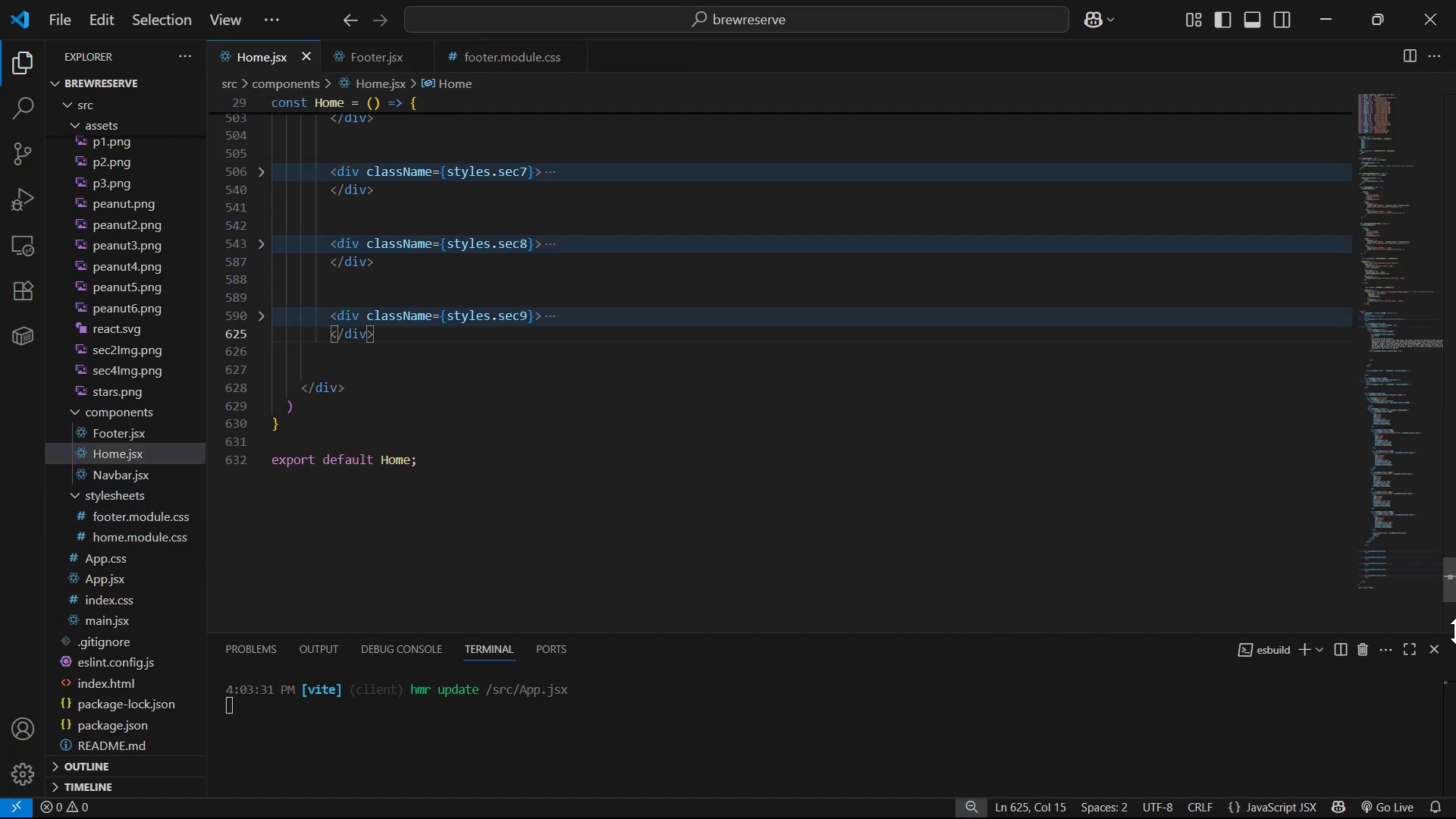 
left_click_drag(start_coordinate=[1454, 574], to_coordinate=[1455, 0])
 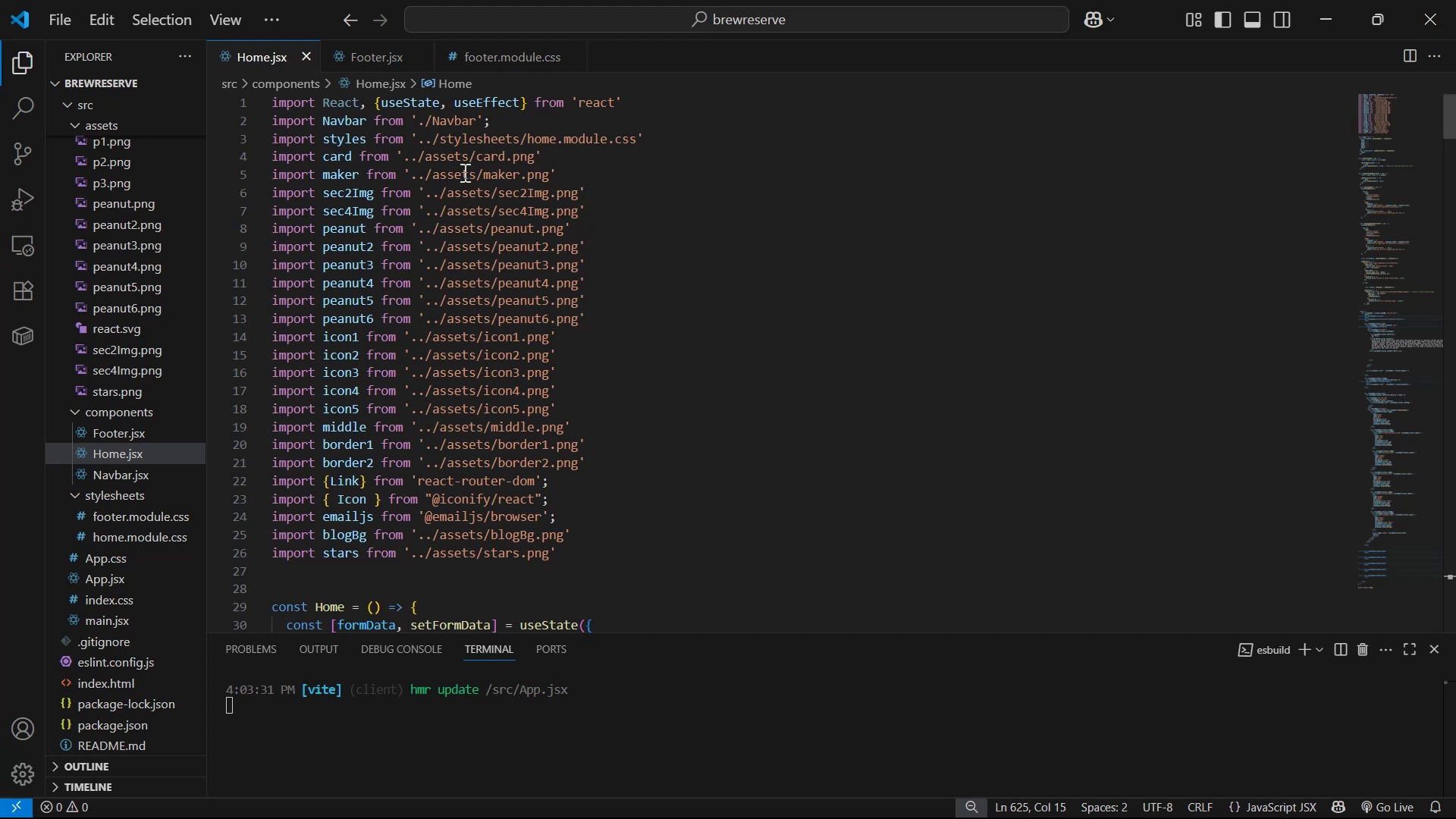 
left_click([661, 143])
 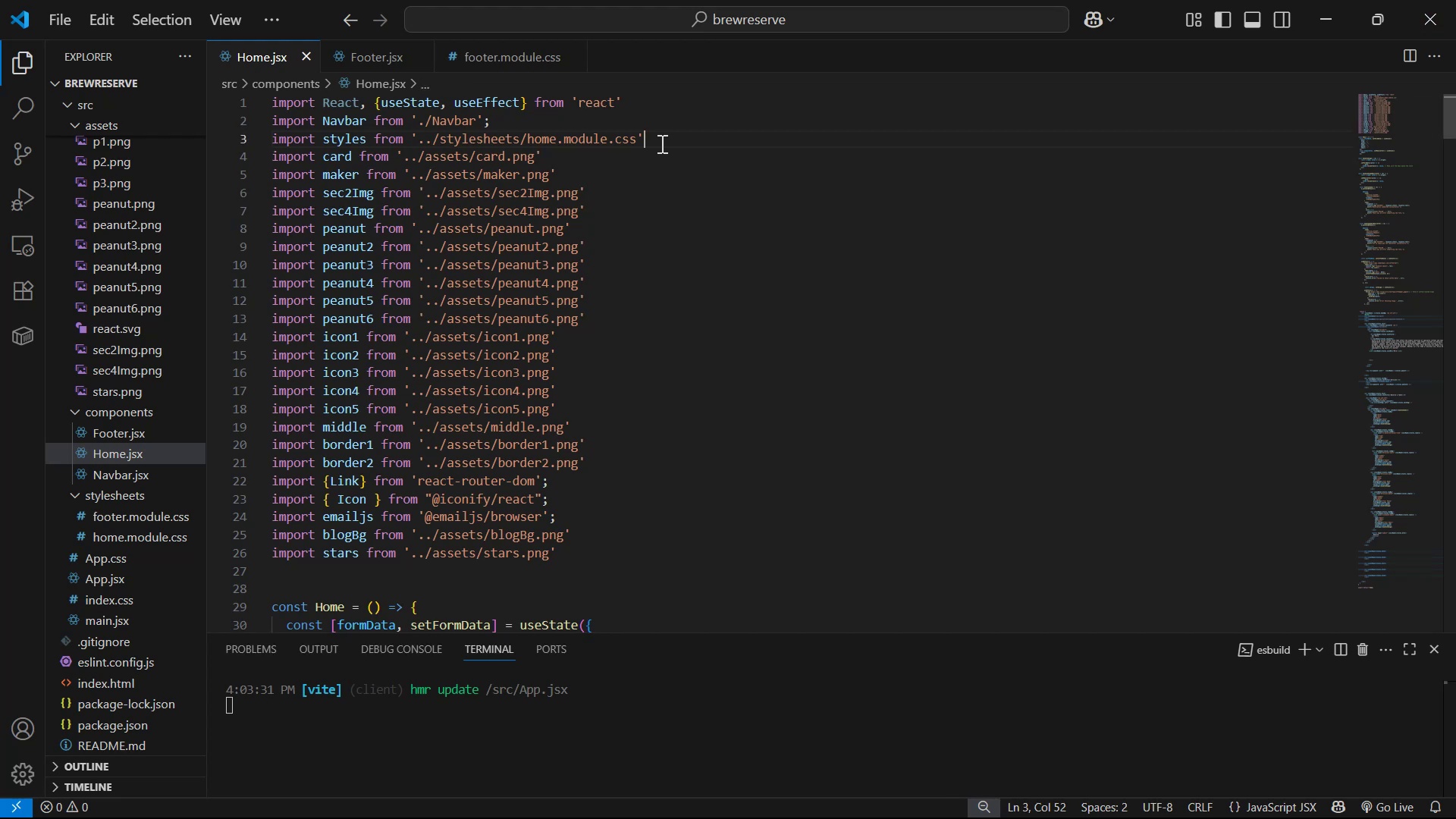 
key(Control+C)
 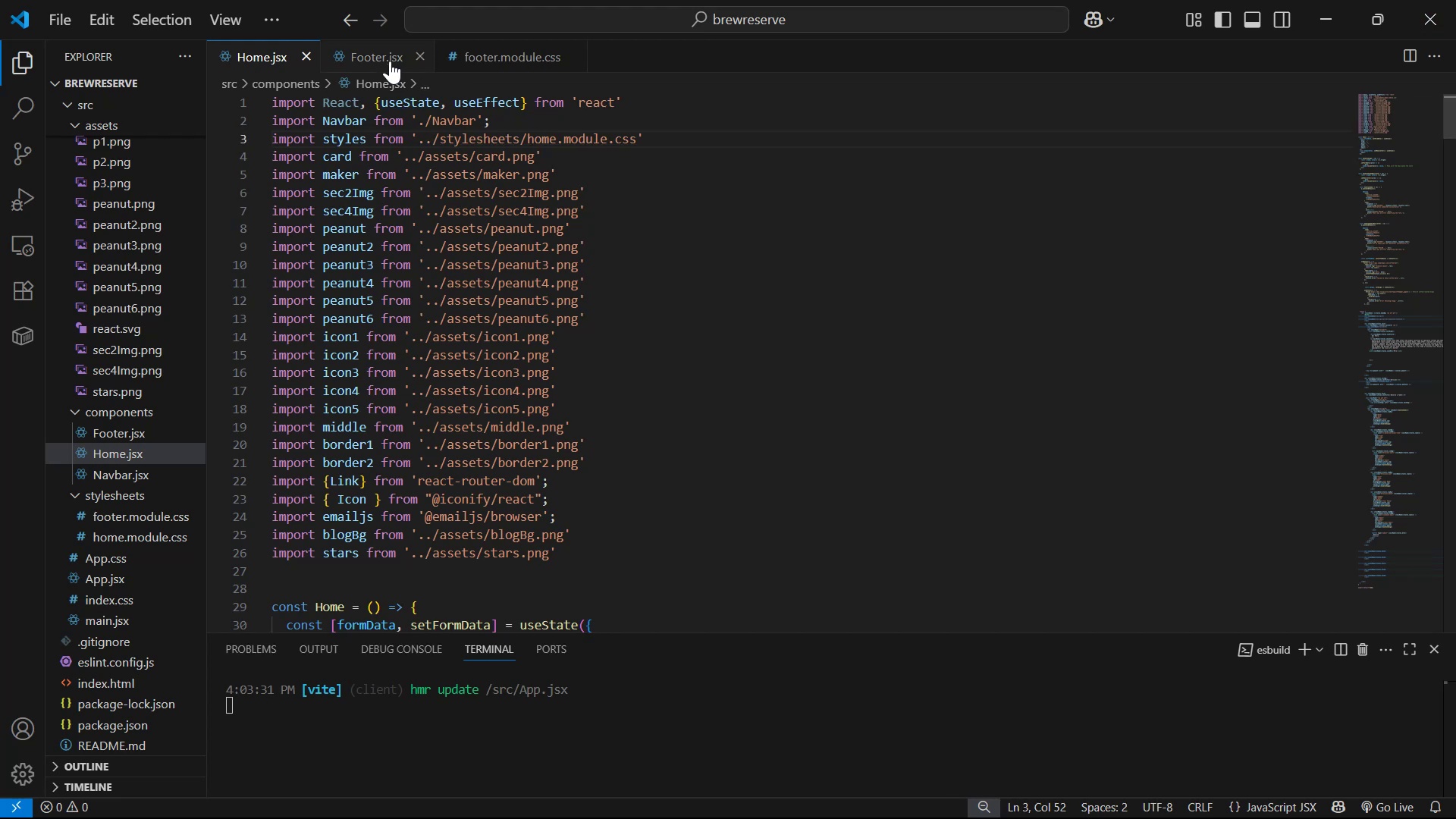 
left_click([390, 55])
 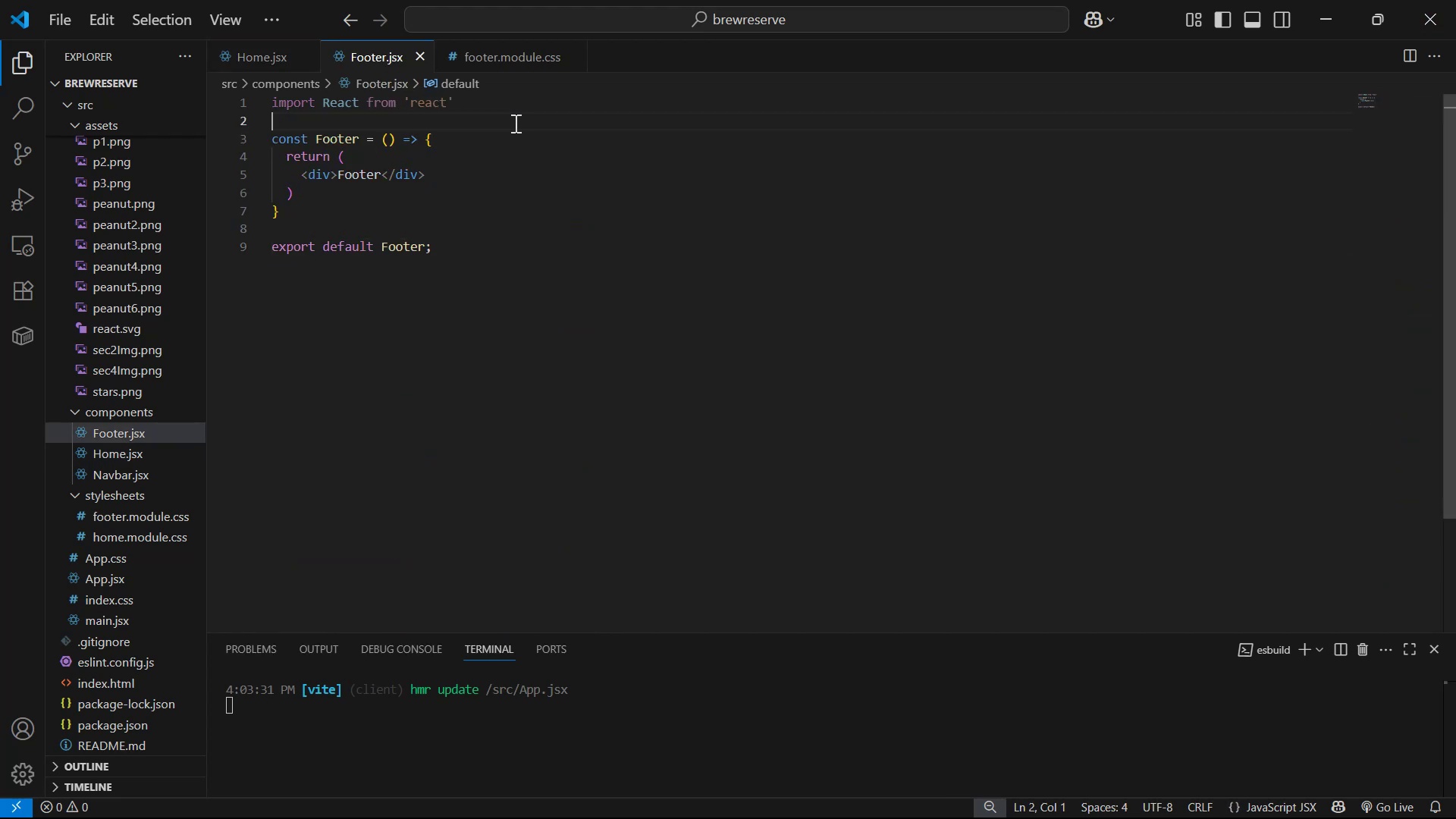 
key(Control+V)
 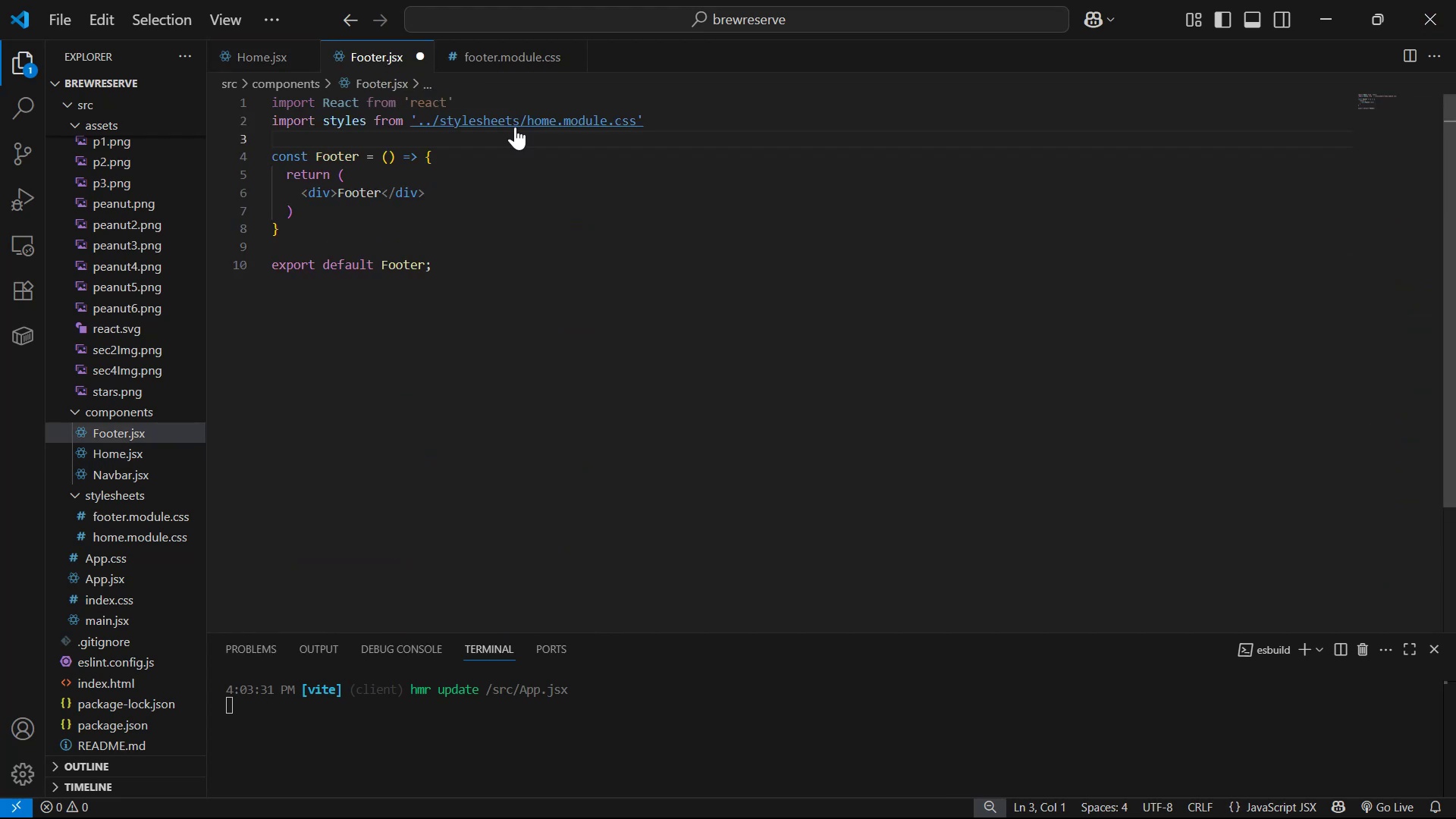 
key(Enter)
 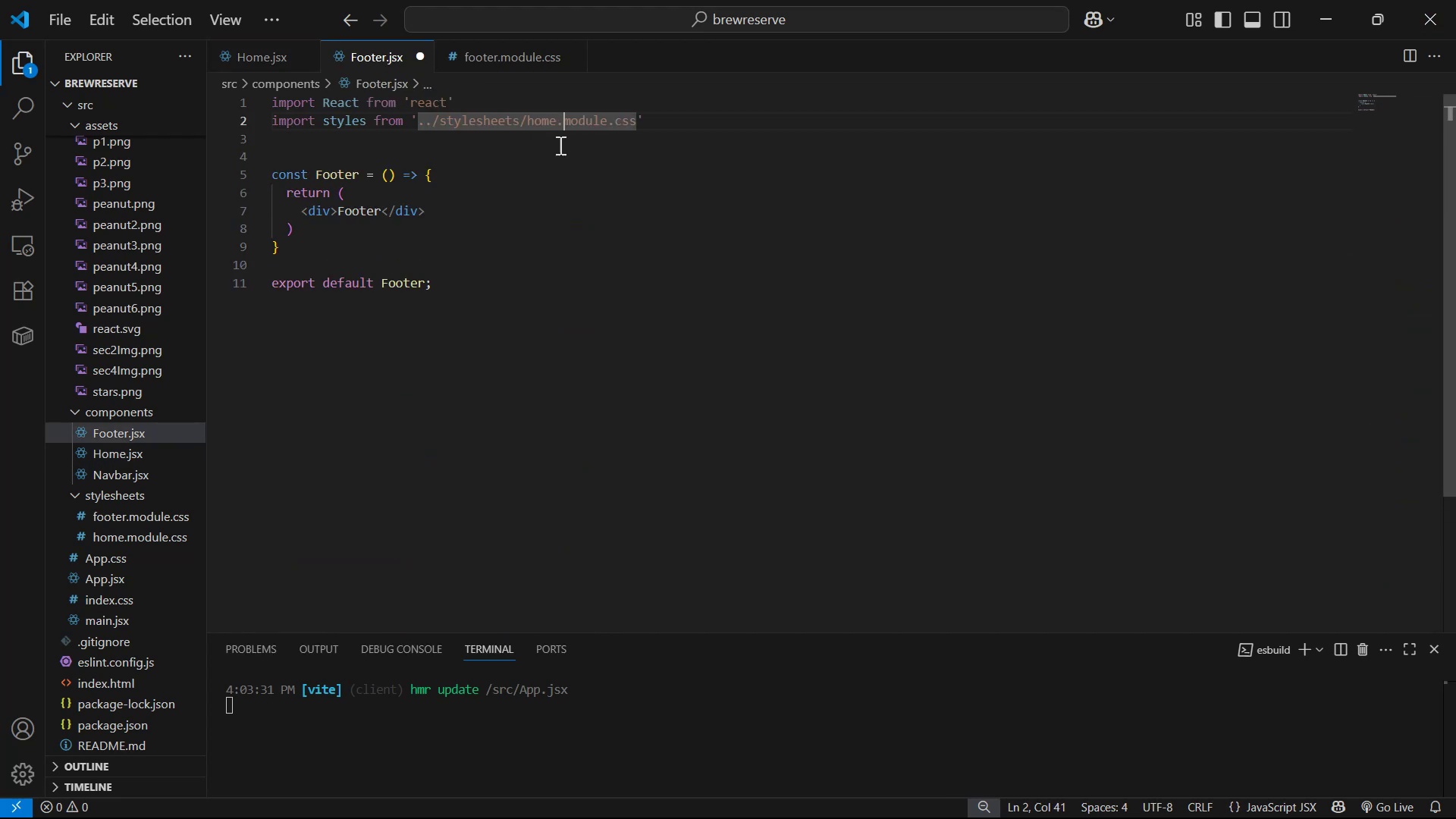 
key(ArrowLeft)
 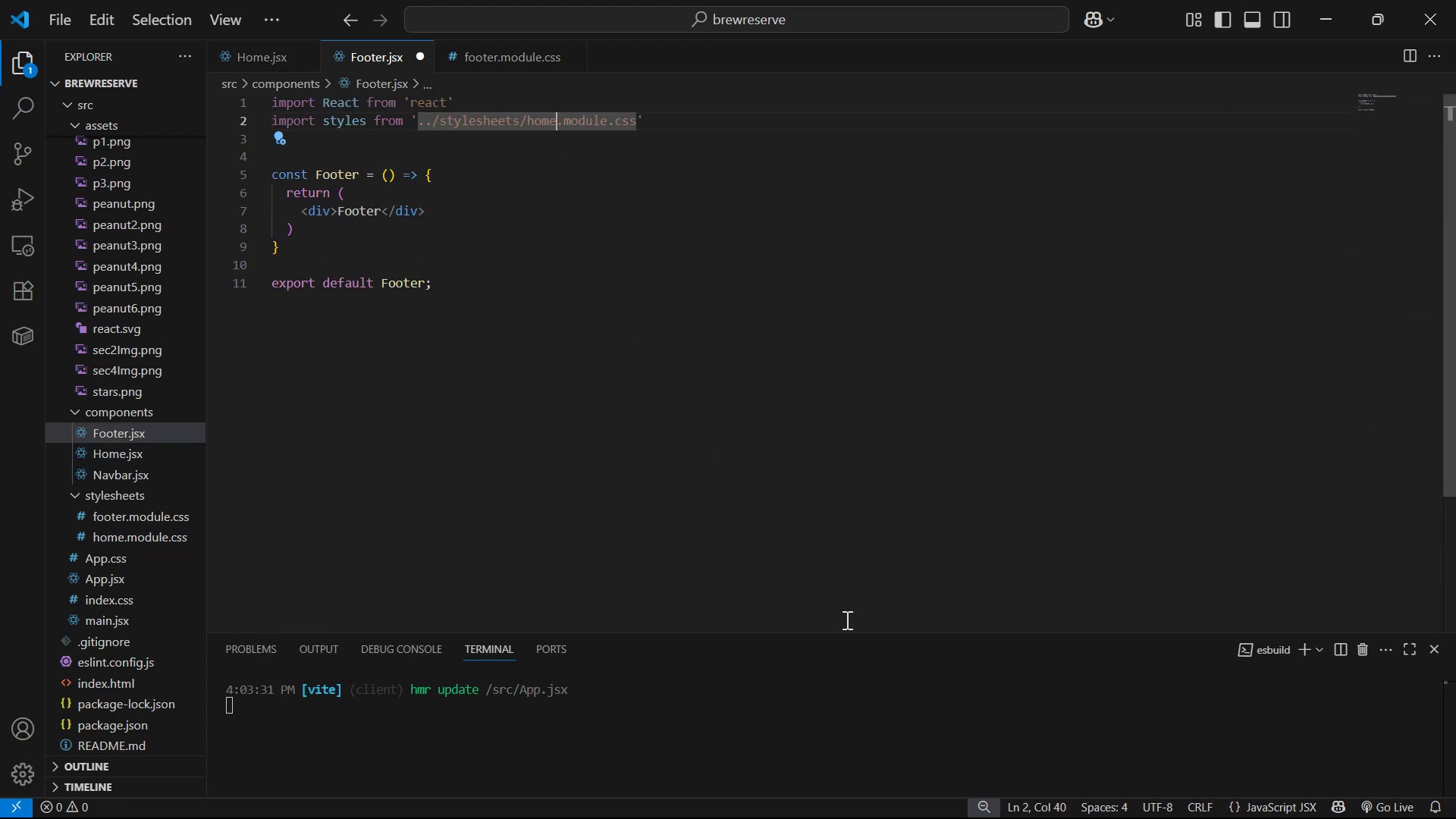 
key(Backspace)
key(Backspace)
key(Backspace)
key(Backspace)
type(footer )
key(Backspace)
 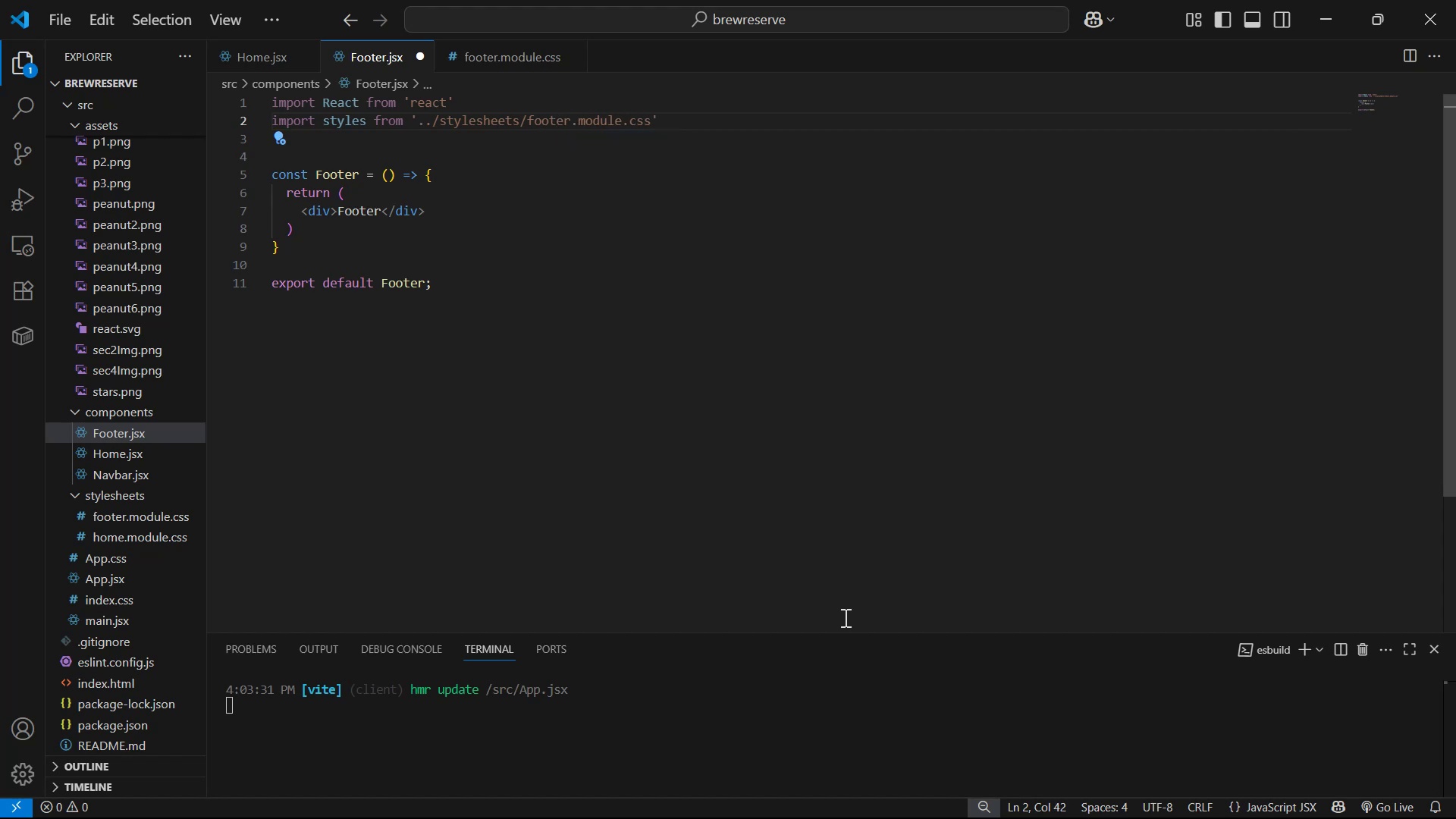 
wait(6.43)
 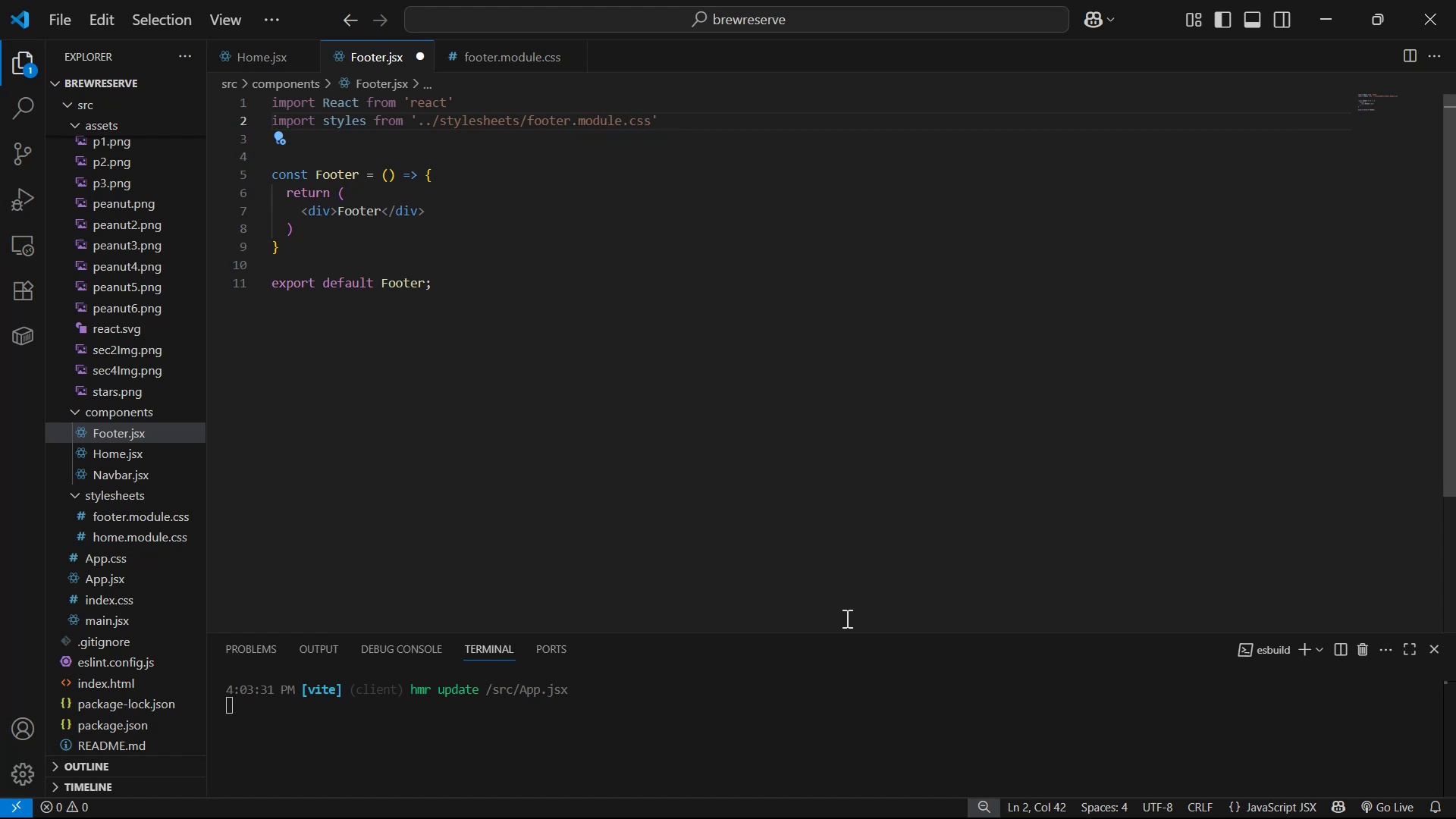 
left_click([768, 333])
 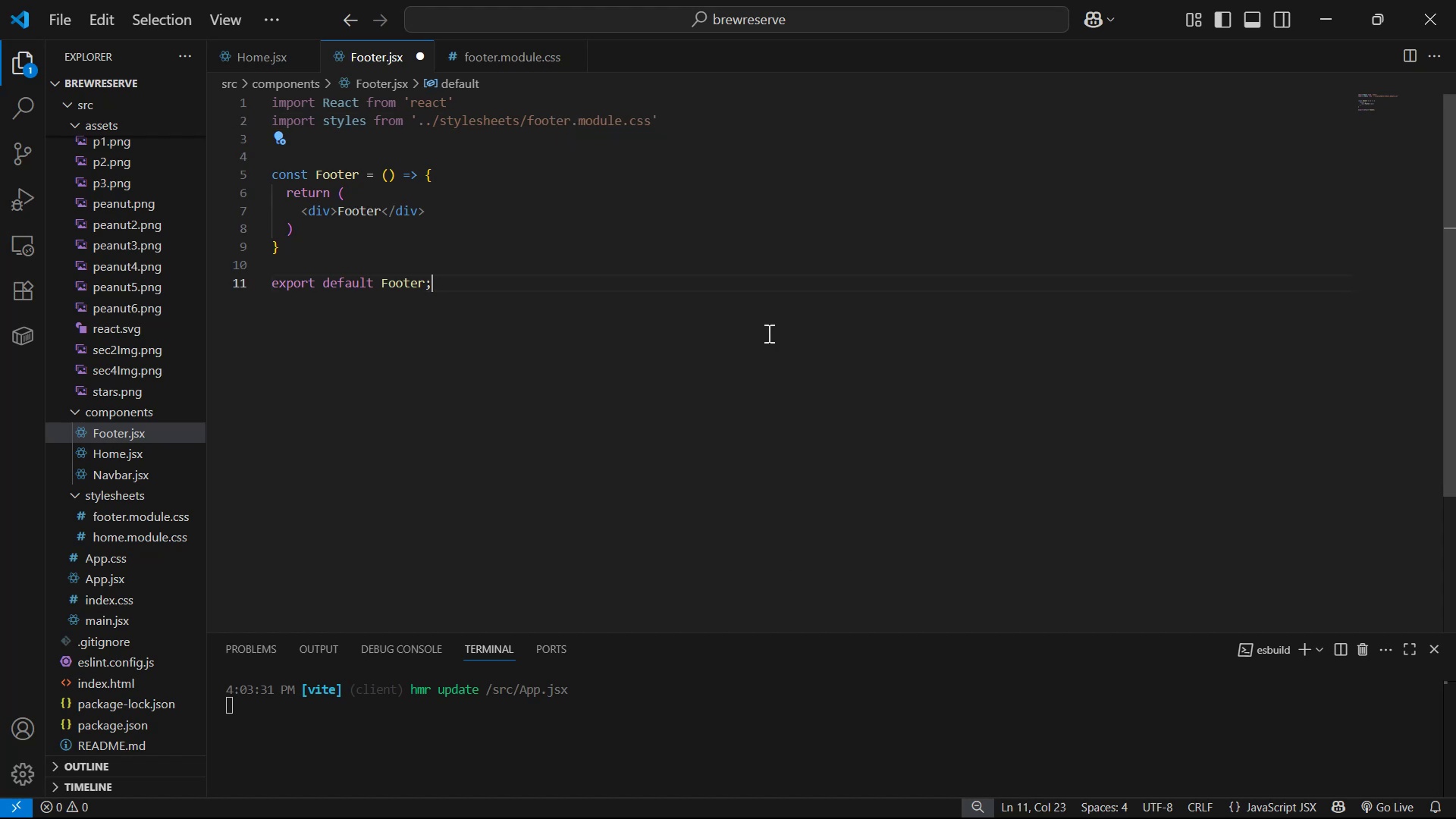 
key(Control+S)
 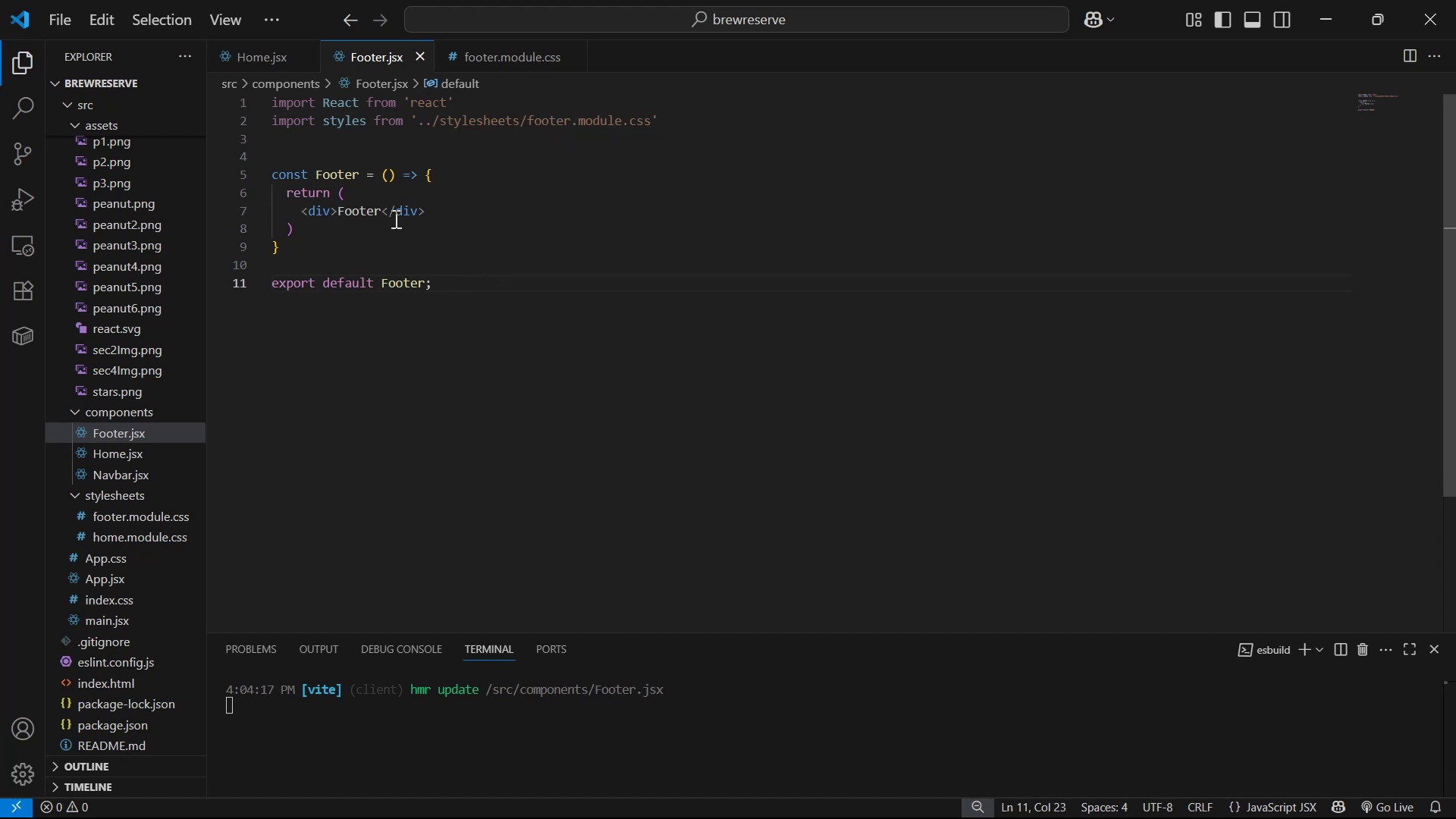 
left_click_drag(start_coordinate=[383, 214], to_coordinate=[338, 213])
 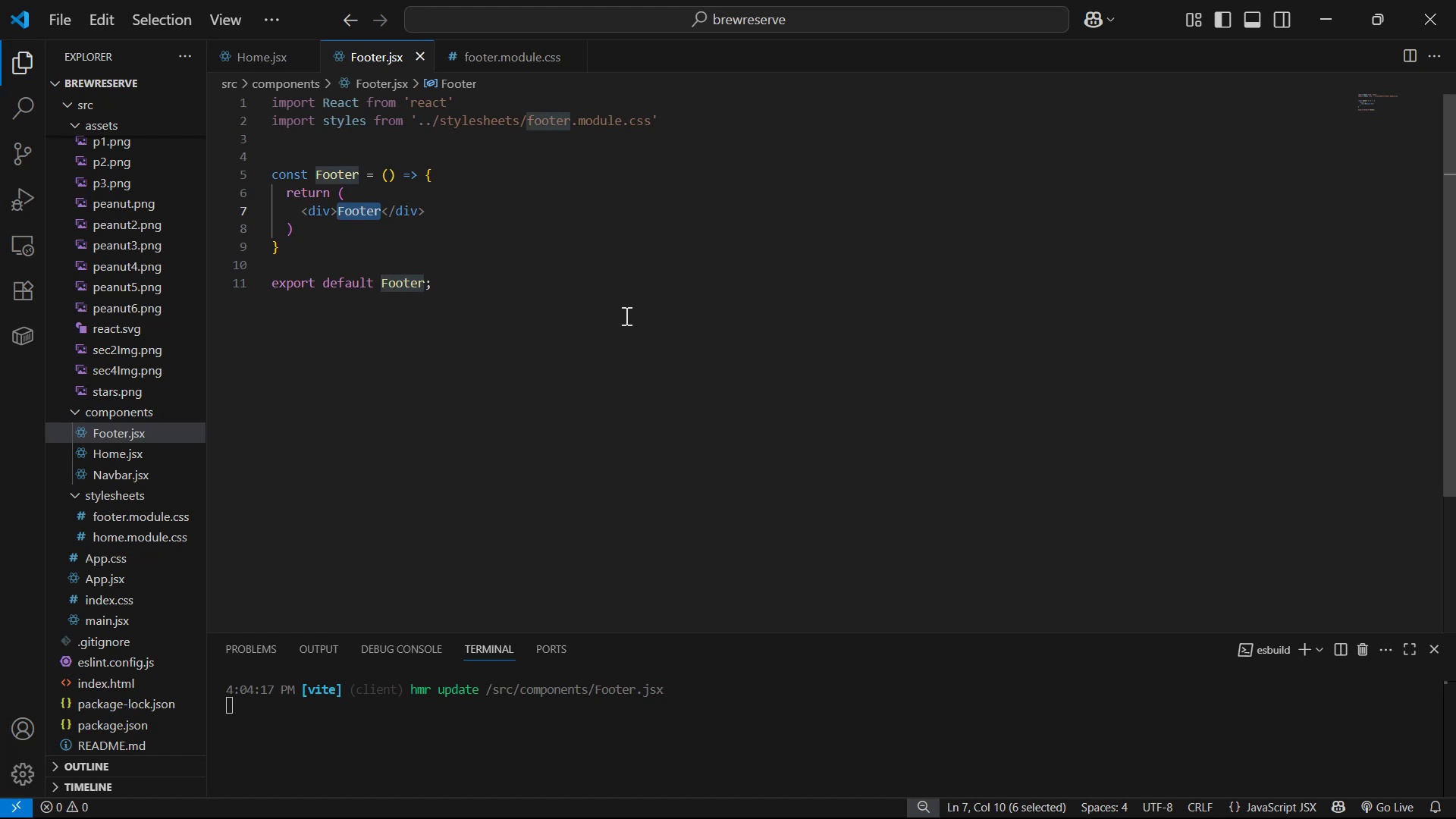 
key(Backspace)
 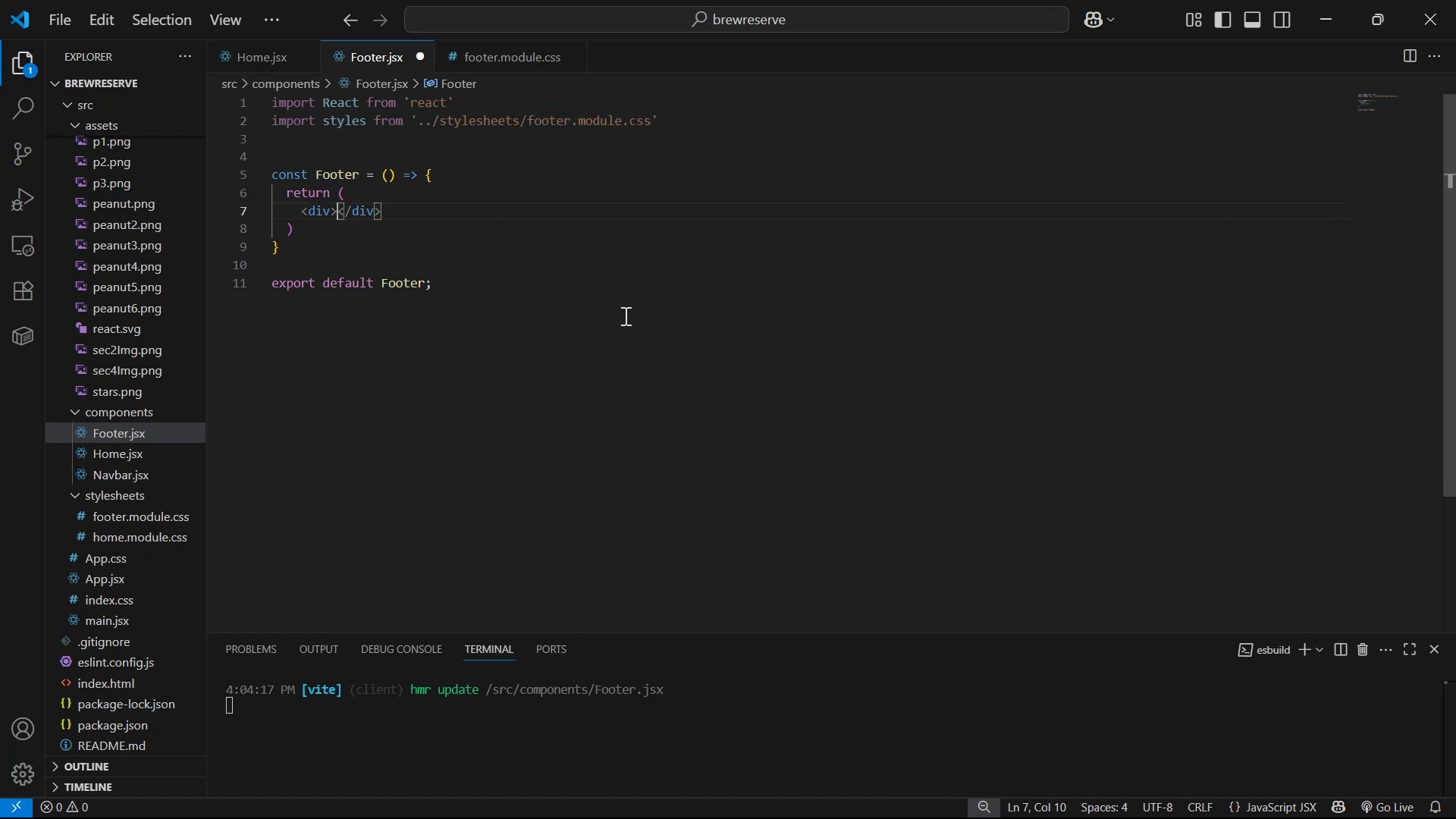 
key(Enter)
 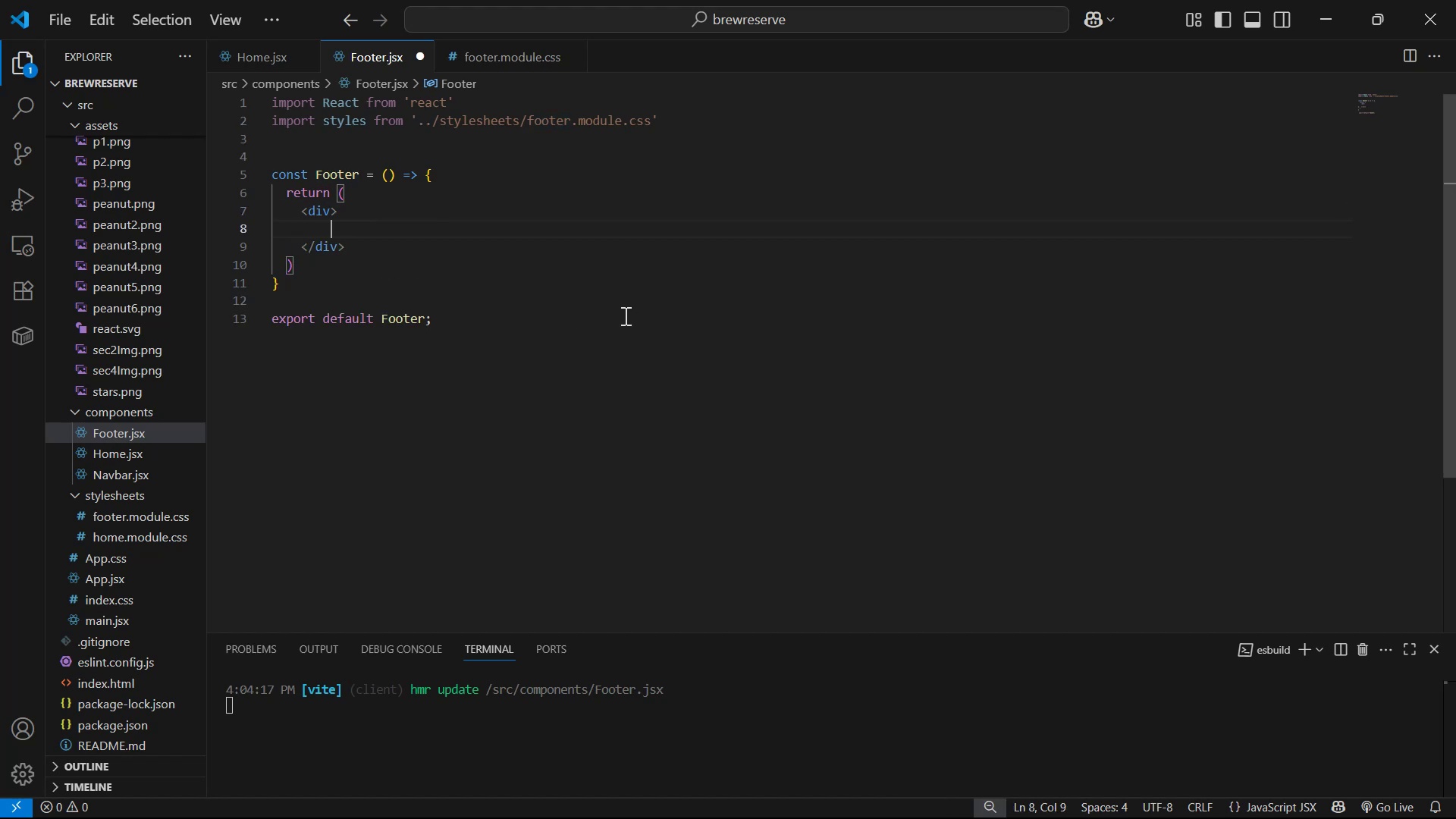 
key(ArrowUp)
 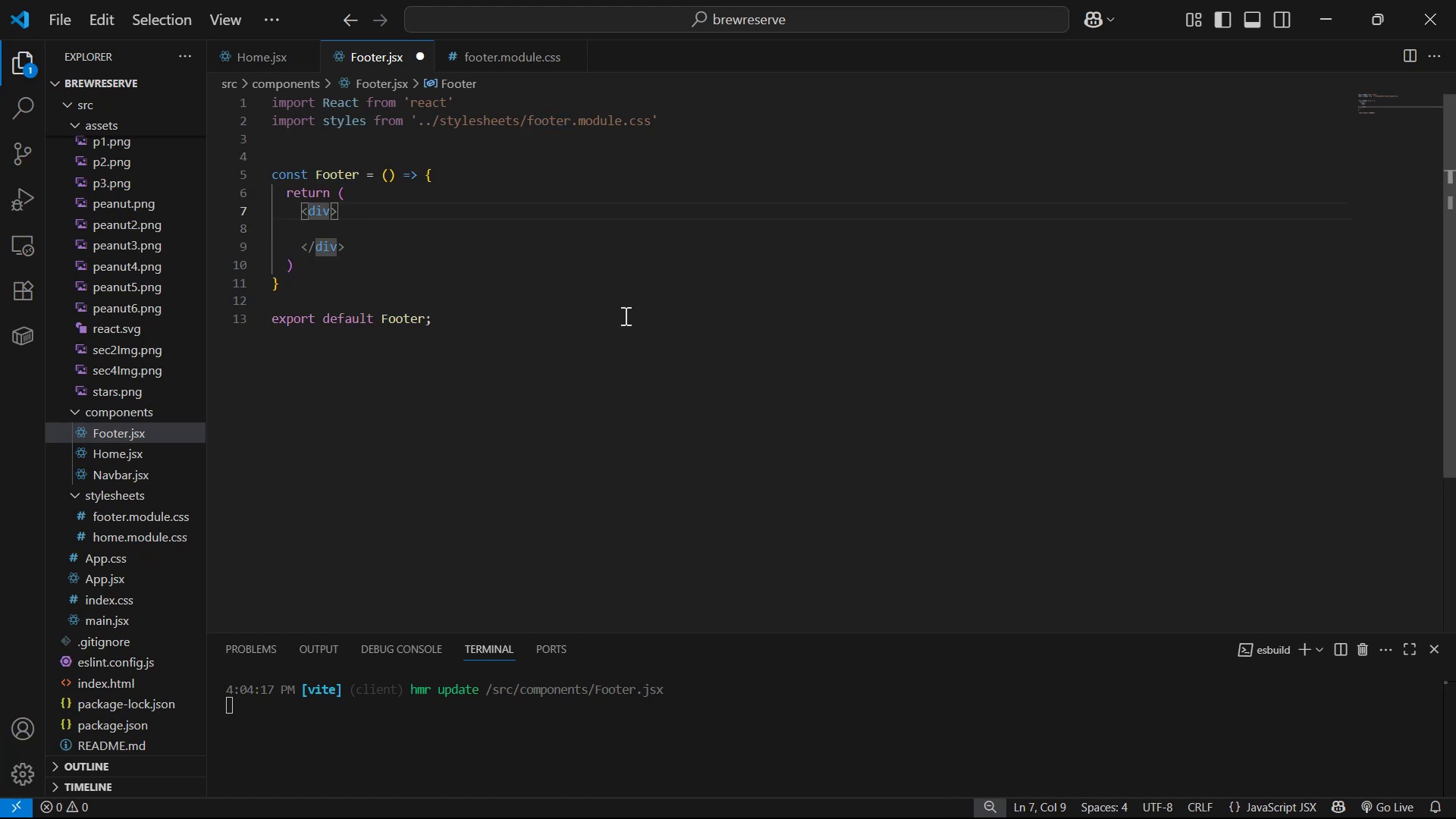 
type( cla)
 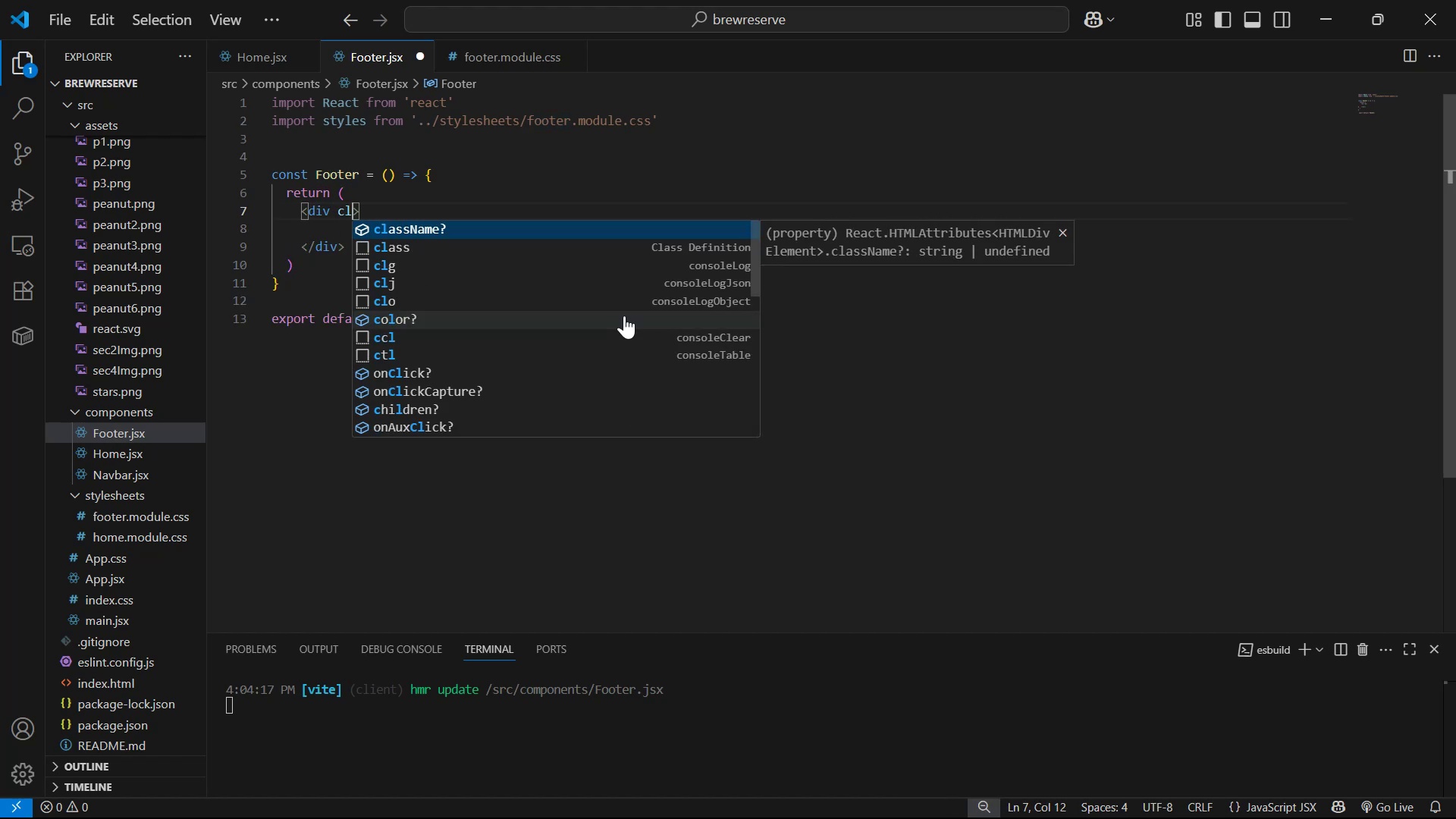 
key(Enter)
 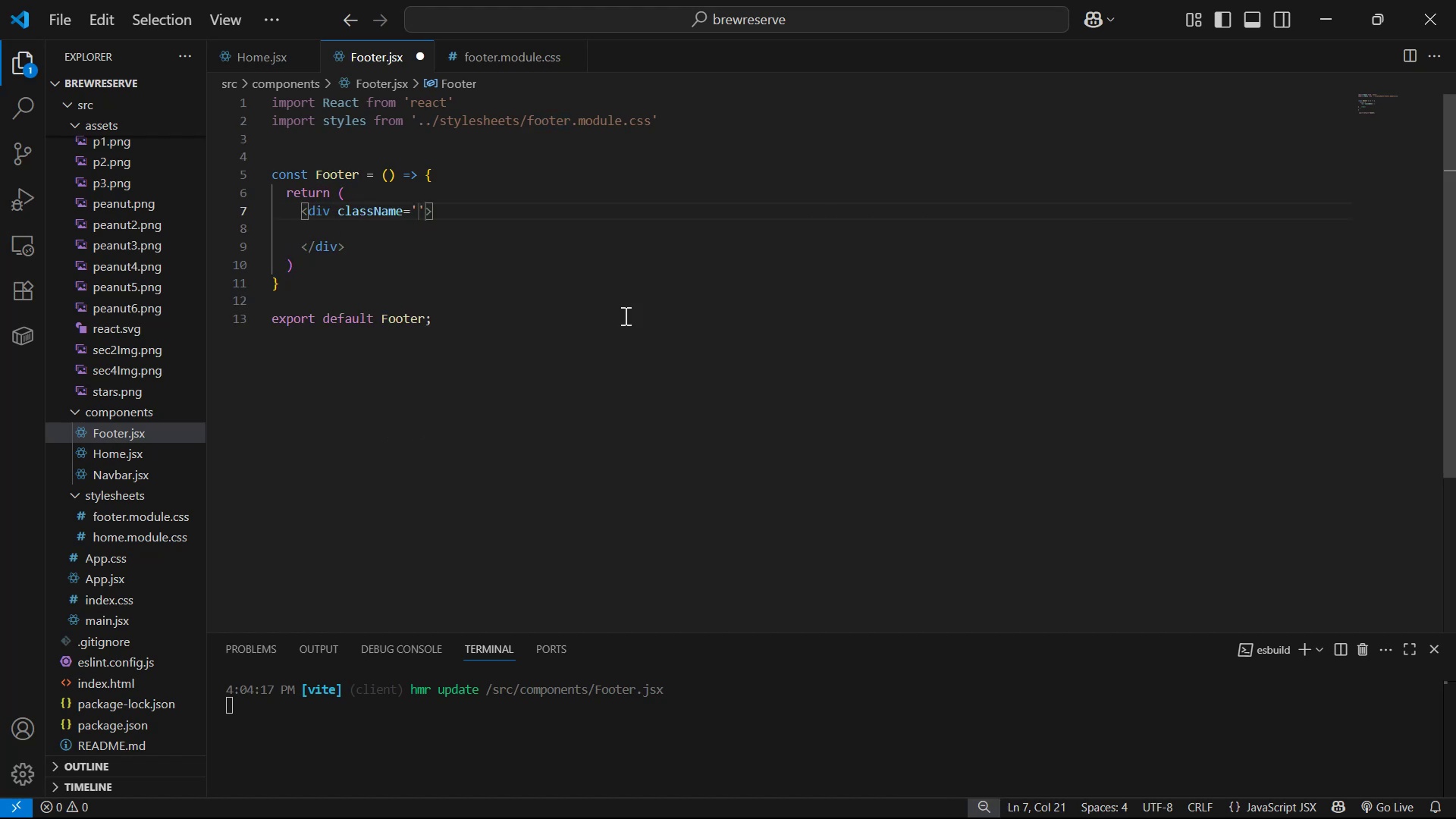 
key(ArrowRight)
 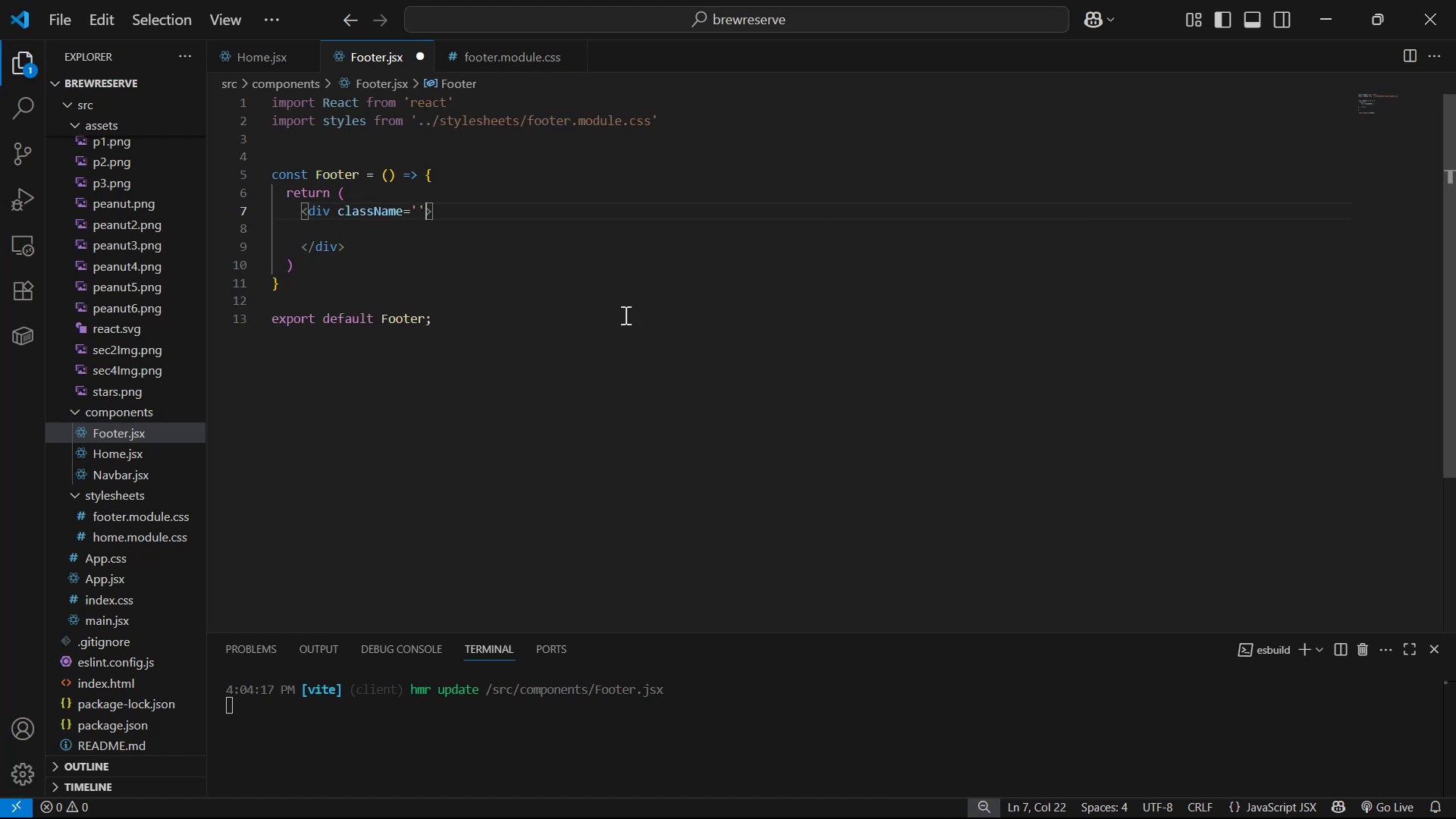 
key(Backspace)
key(Backspace)
type({sty)
 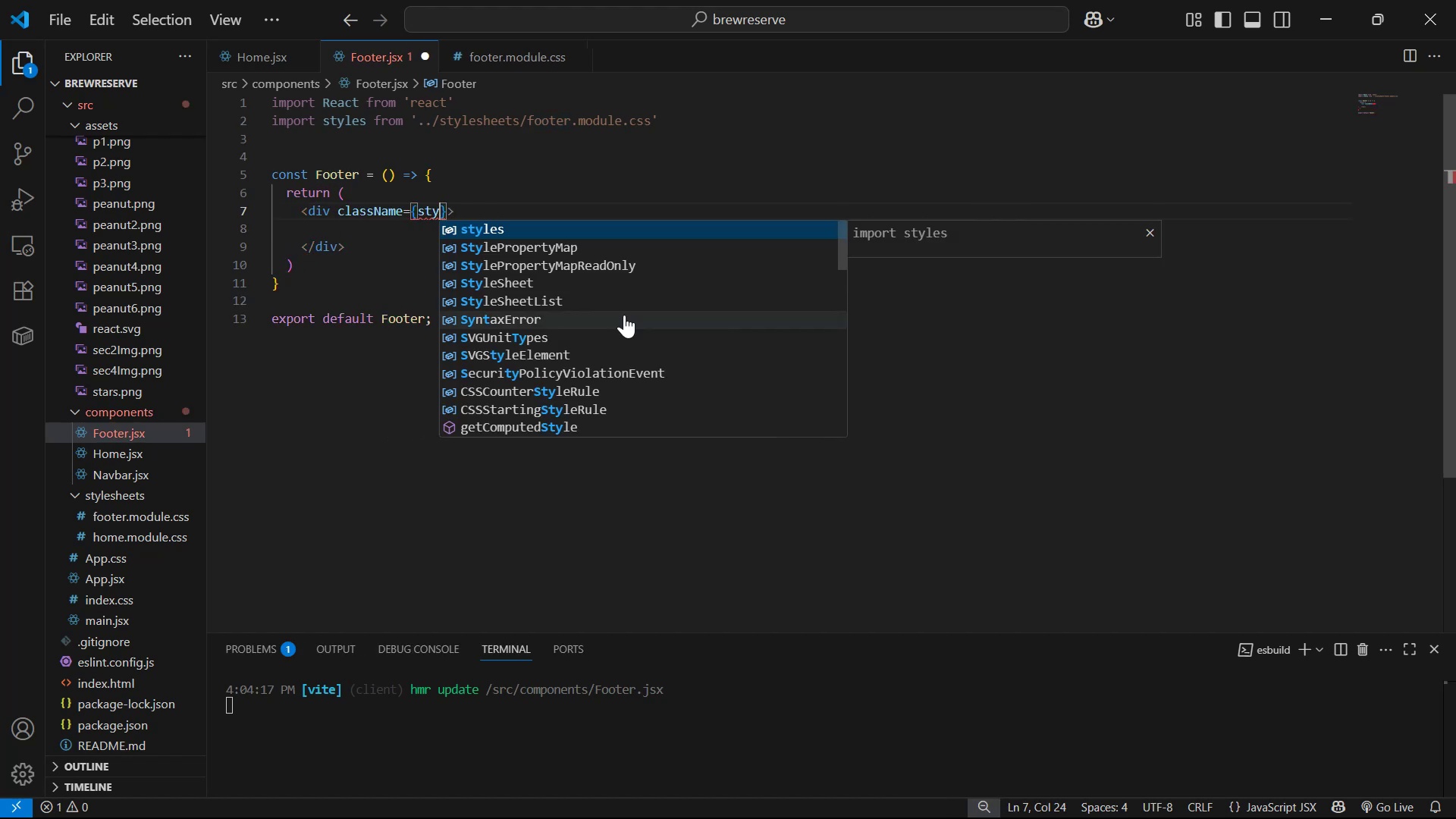 
 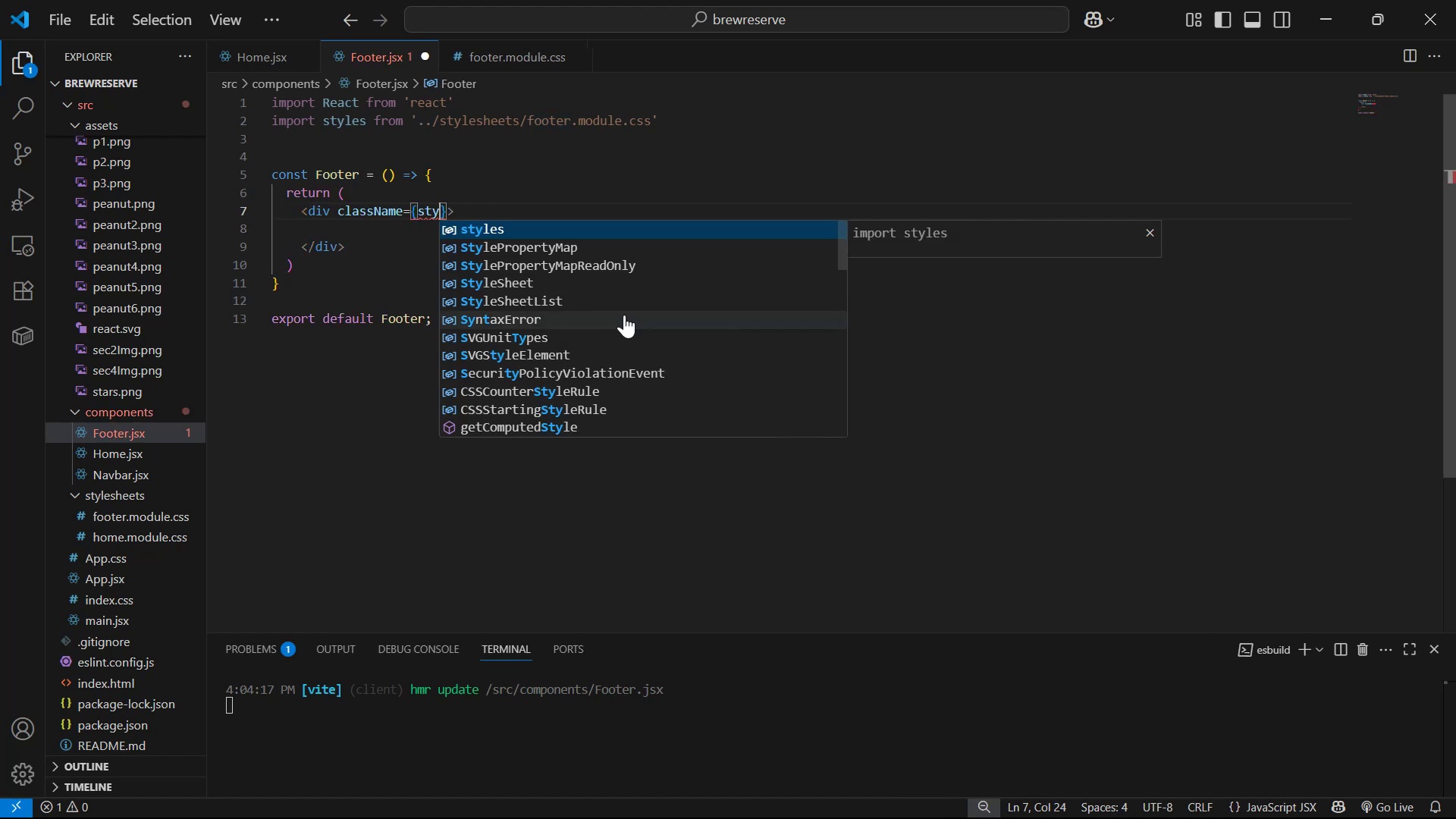 
key(Enter)
 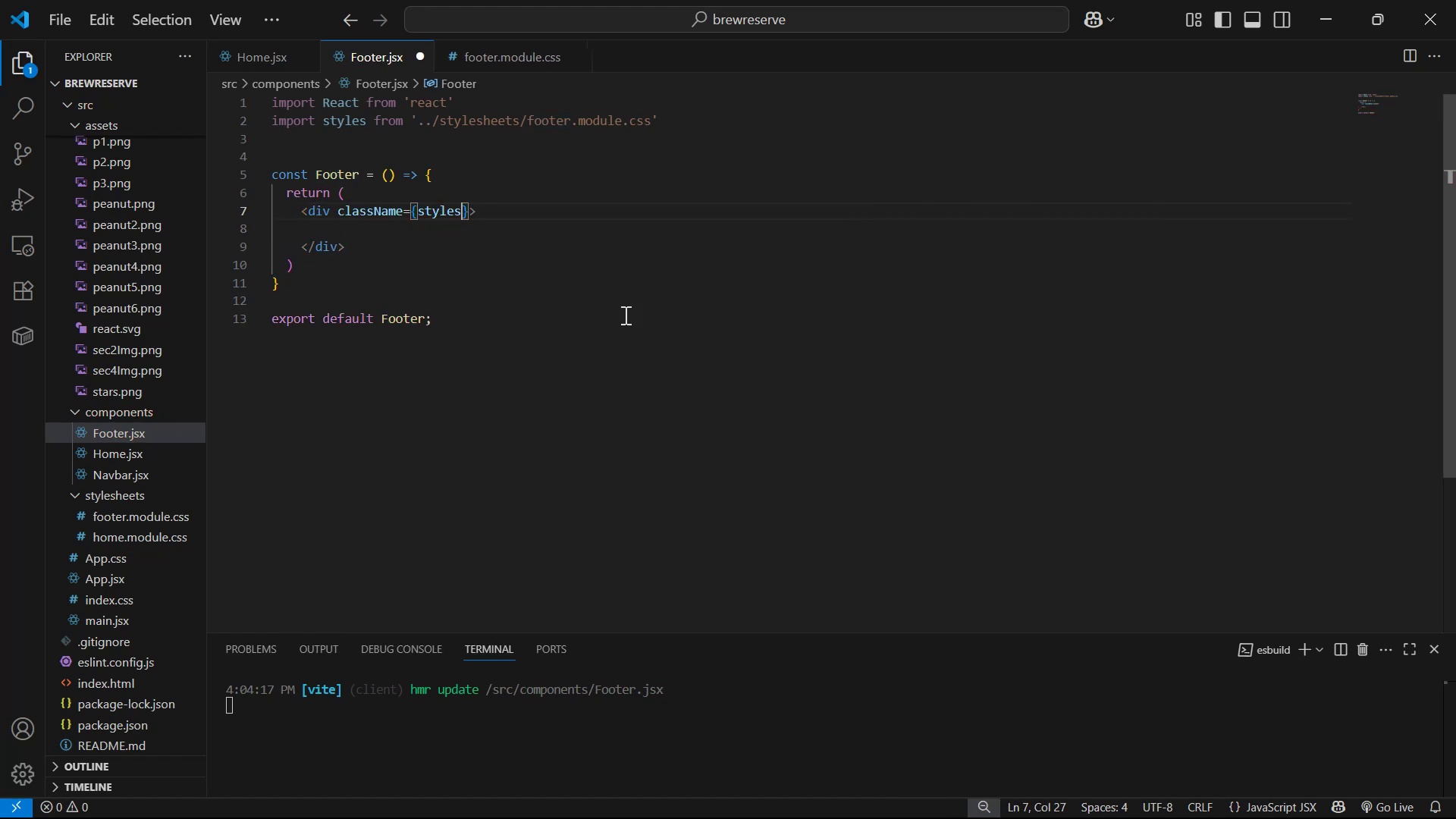 
type(.footerBg)
 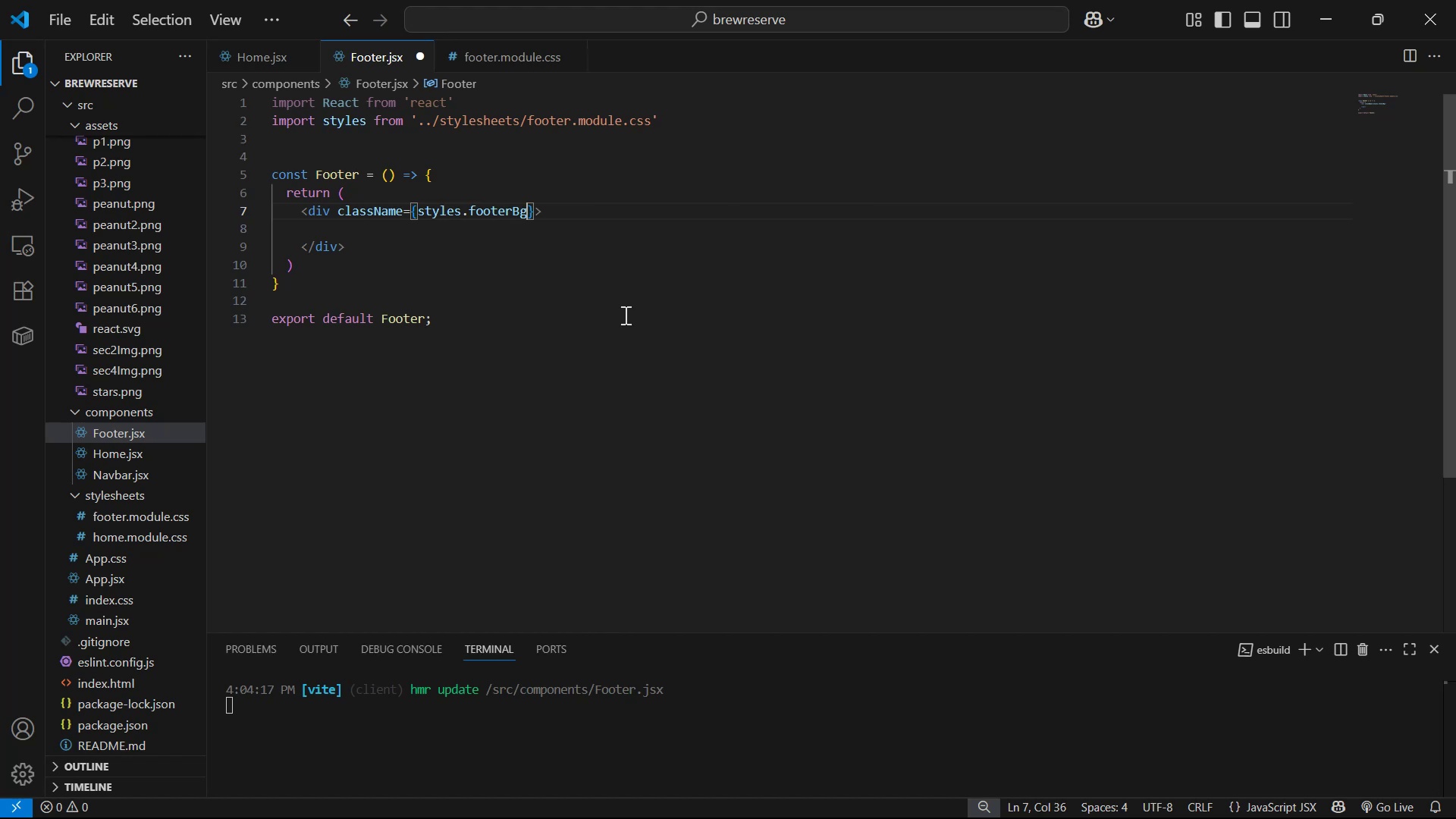 
key(ArrowRight)
 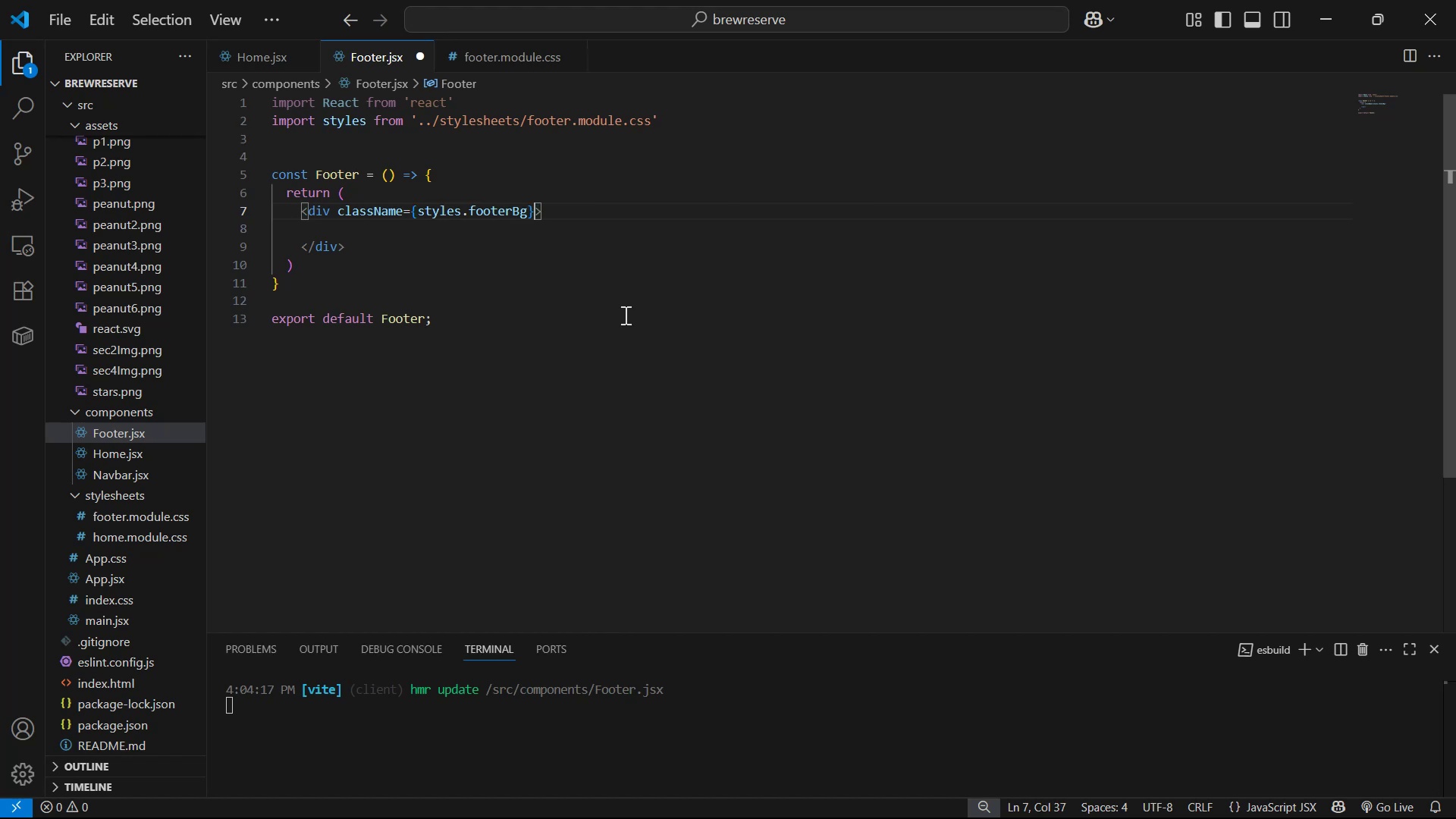 
key(ArrowRight)
 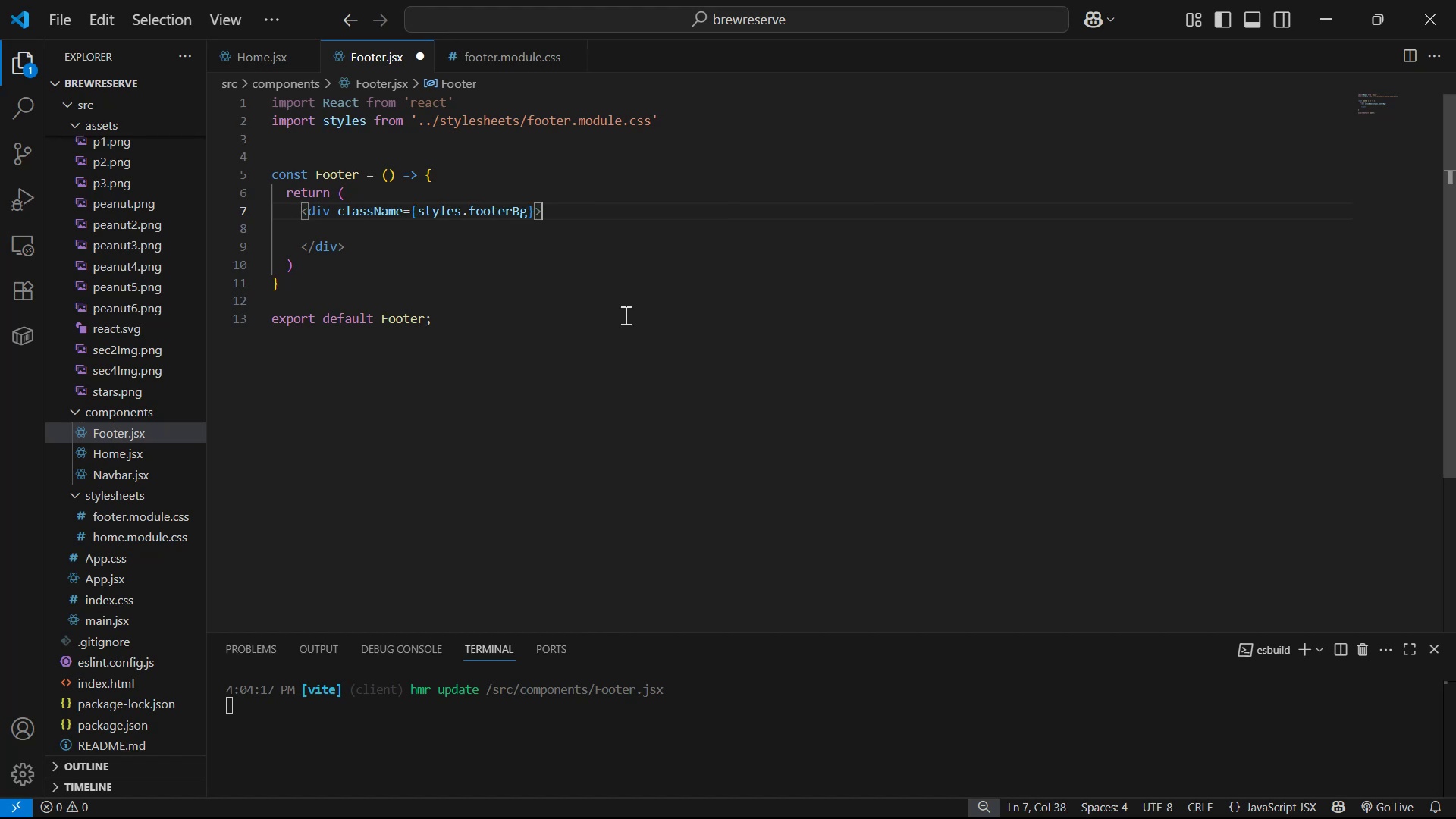 
key(Enter)
 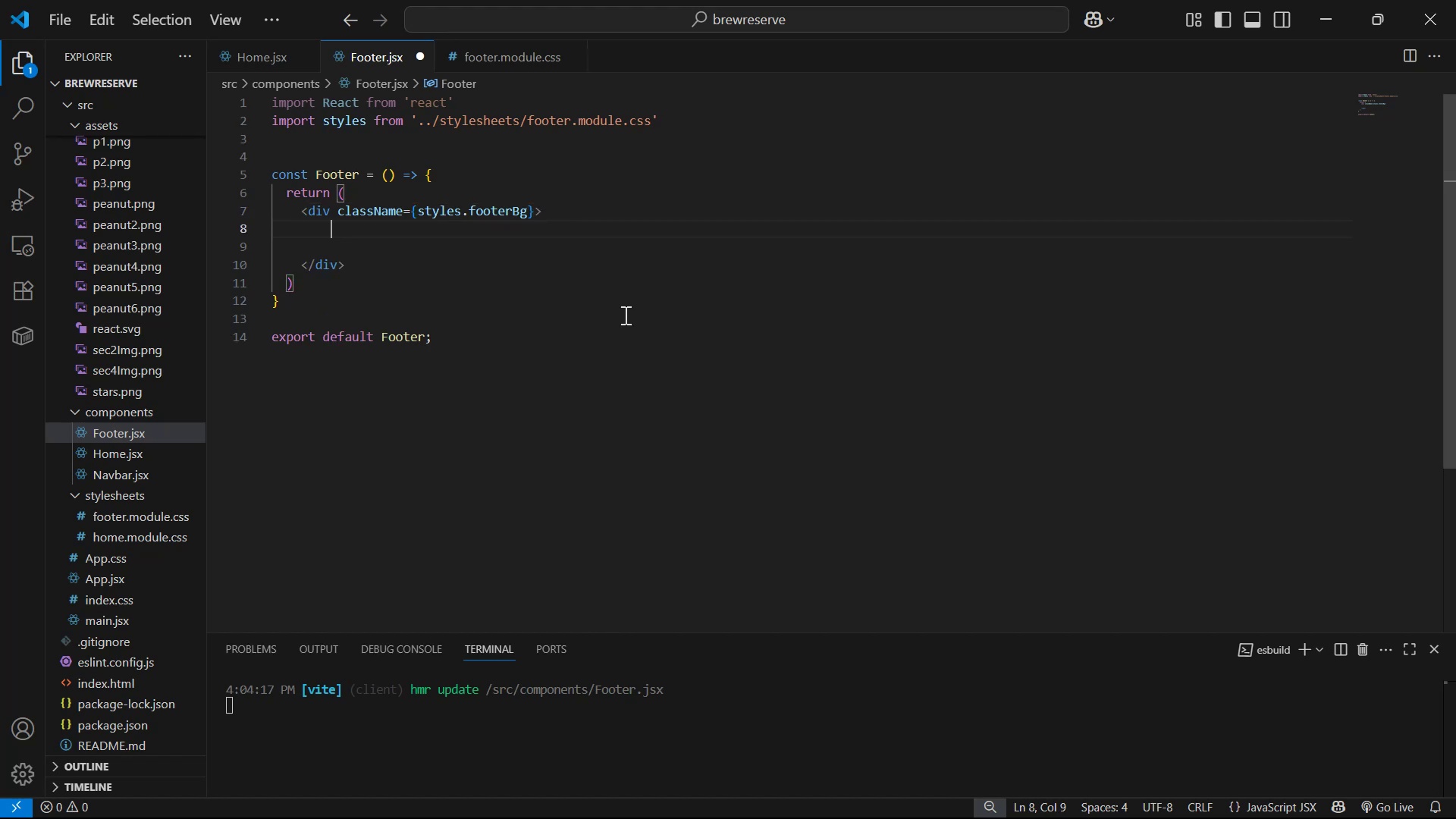 
wait(5.82)
 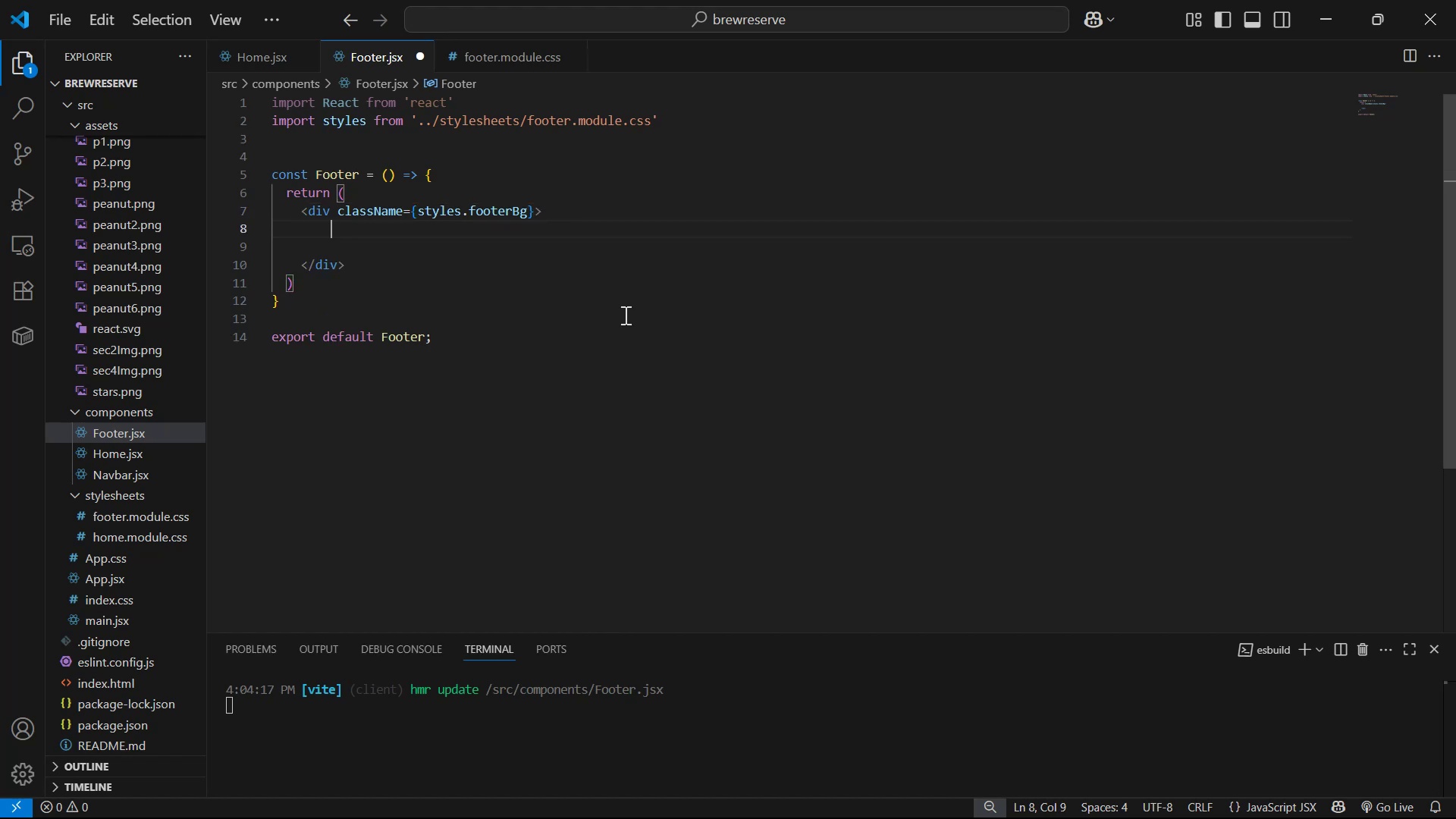 
type(div)
 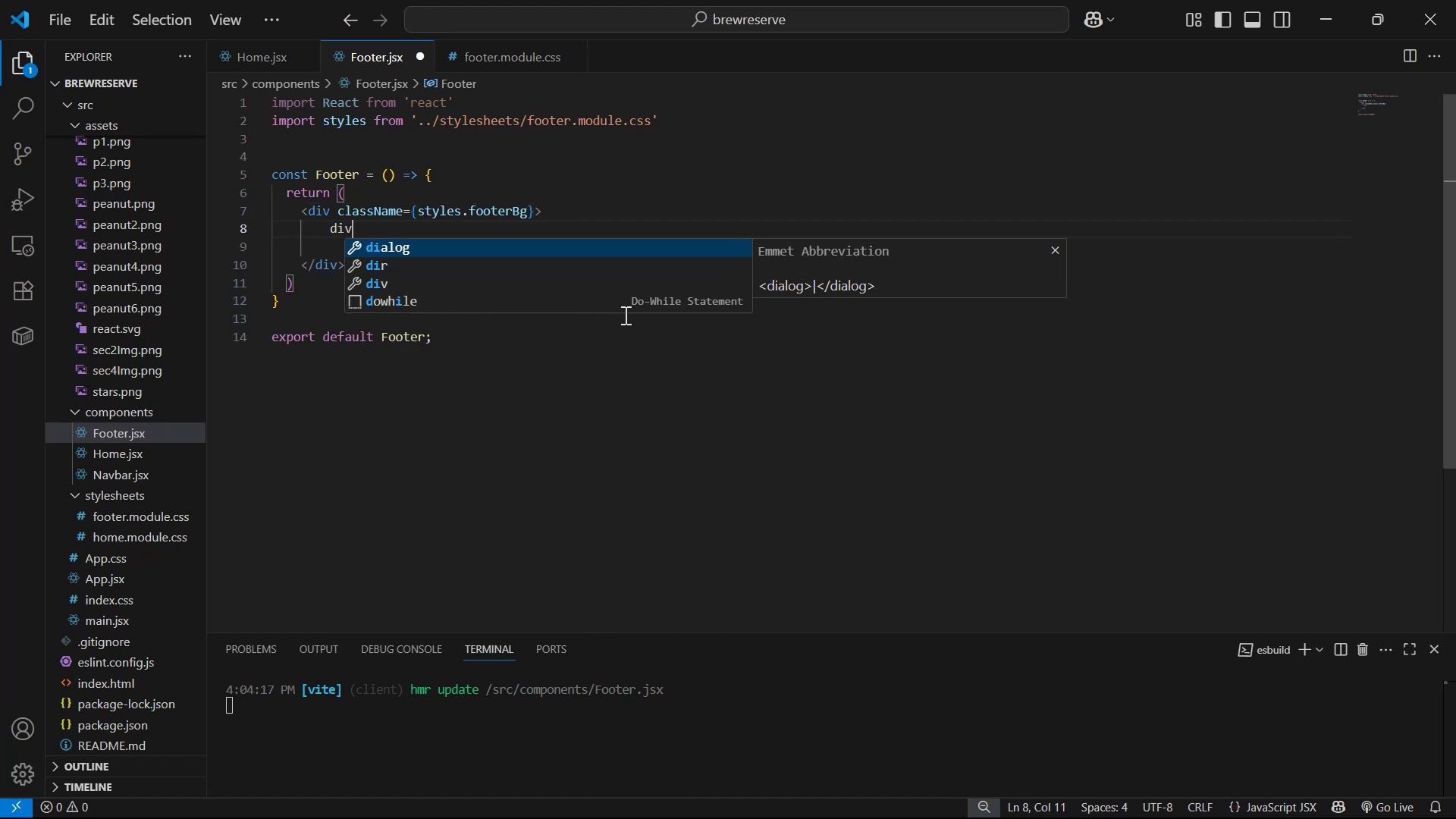 
key(Enter)
 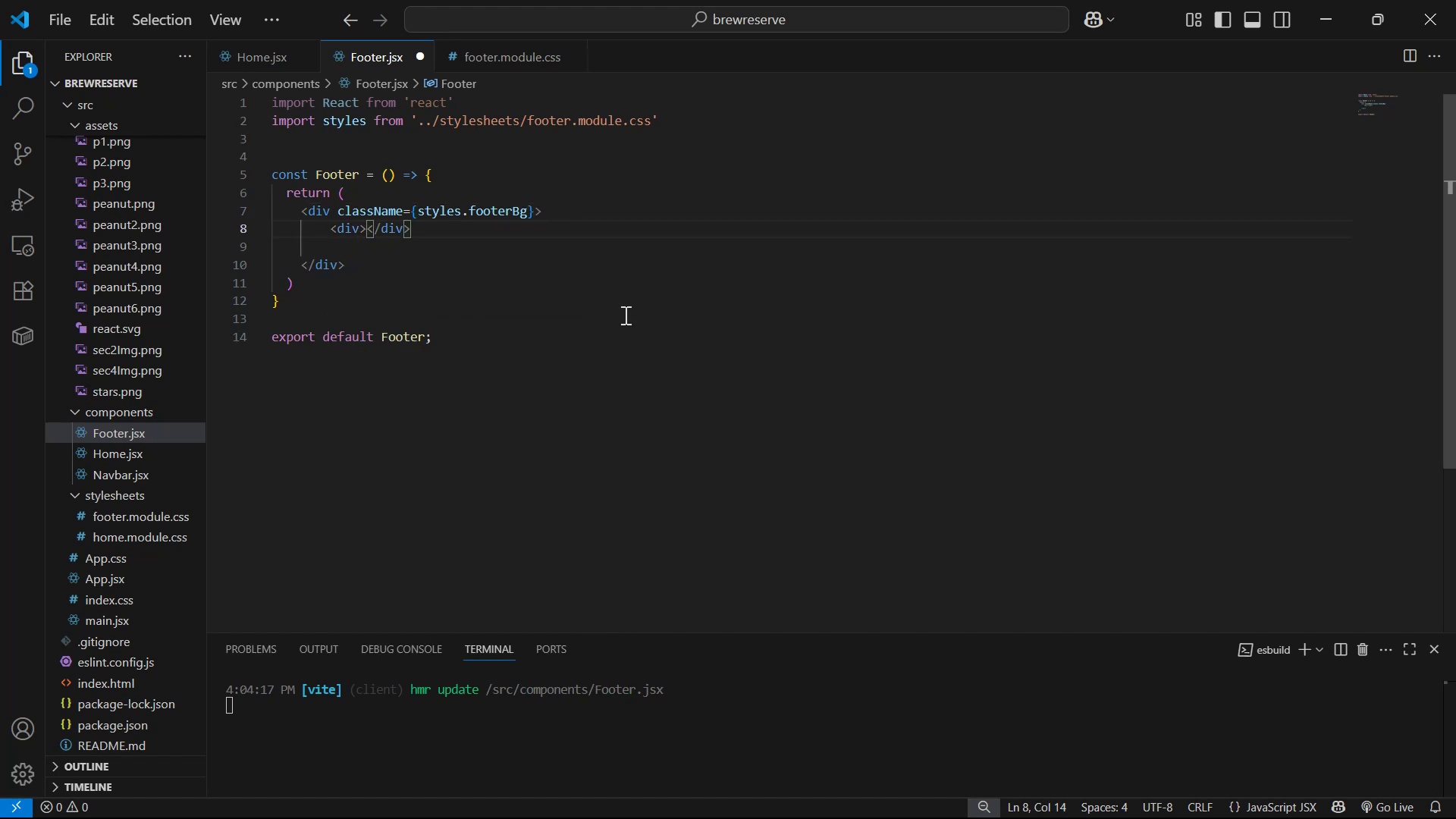 
key(Control+ControlLeft)
 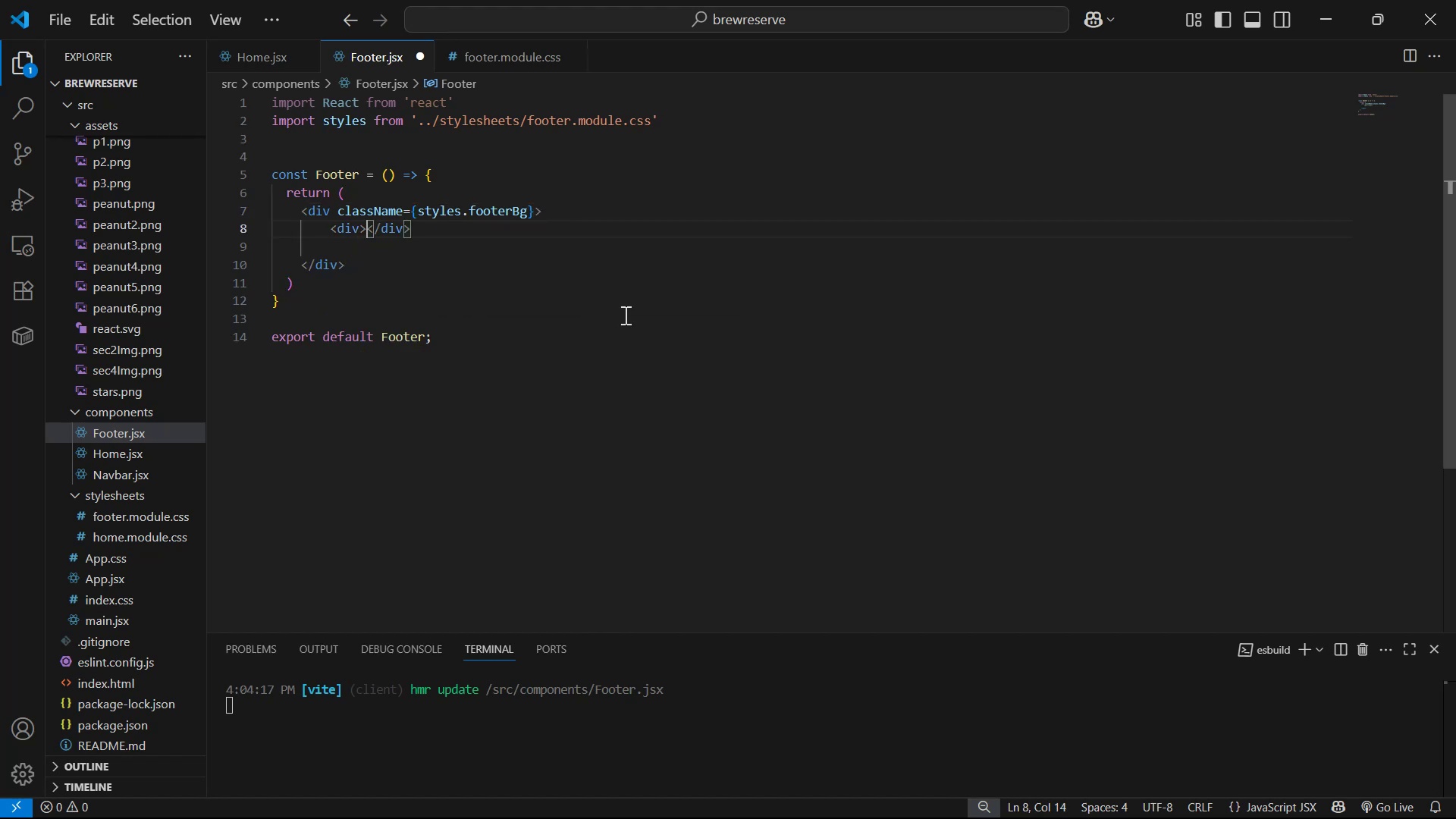 
key(Control+Z)
 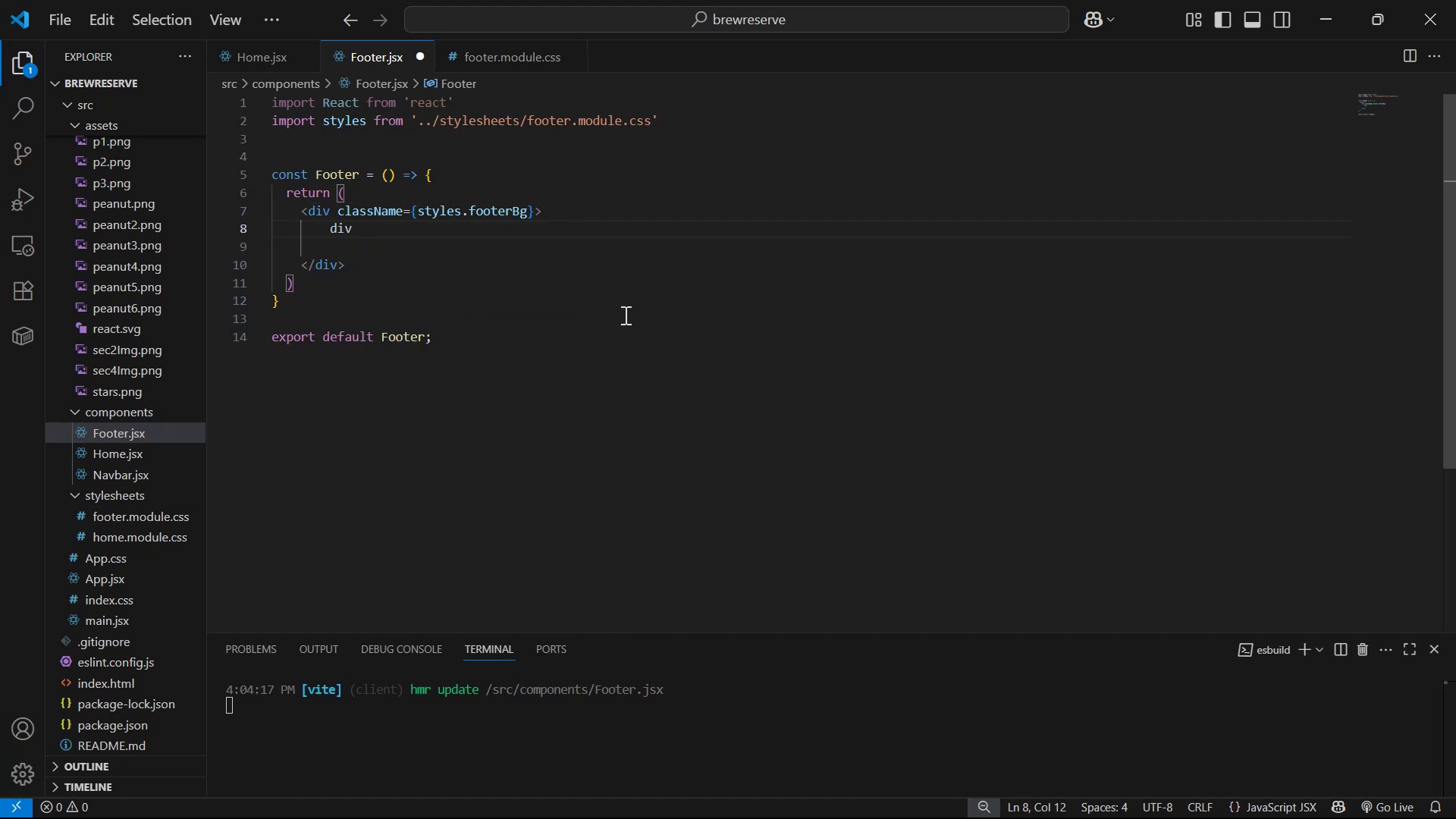 
type(.row)
 